 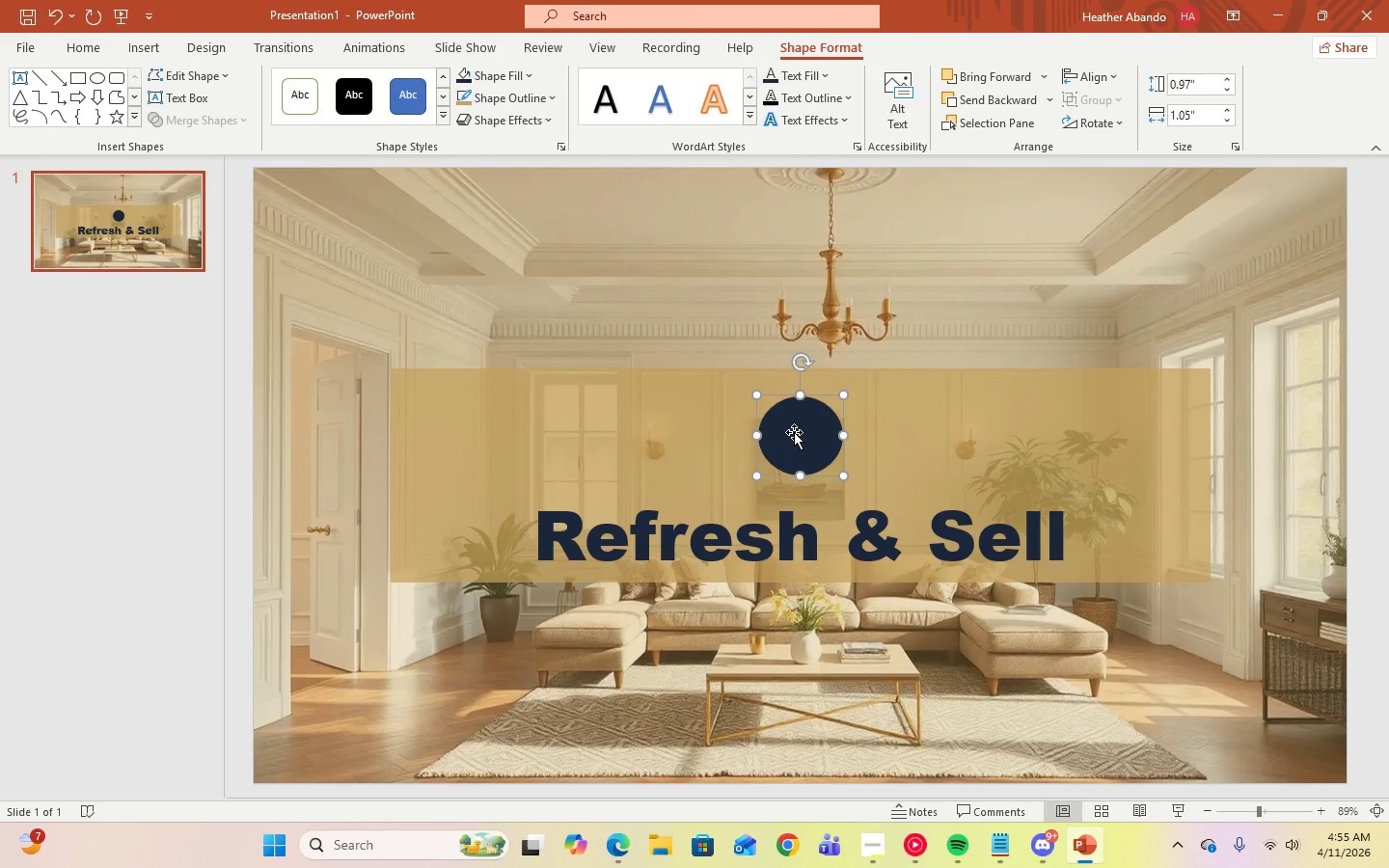 
key(Control+V)
 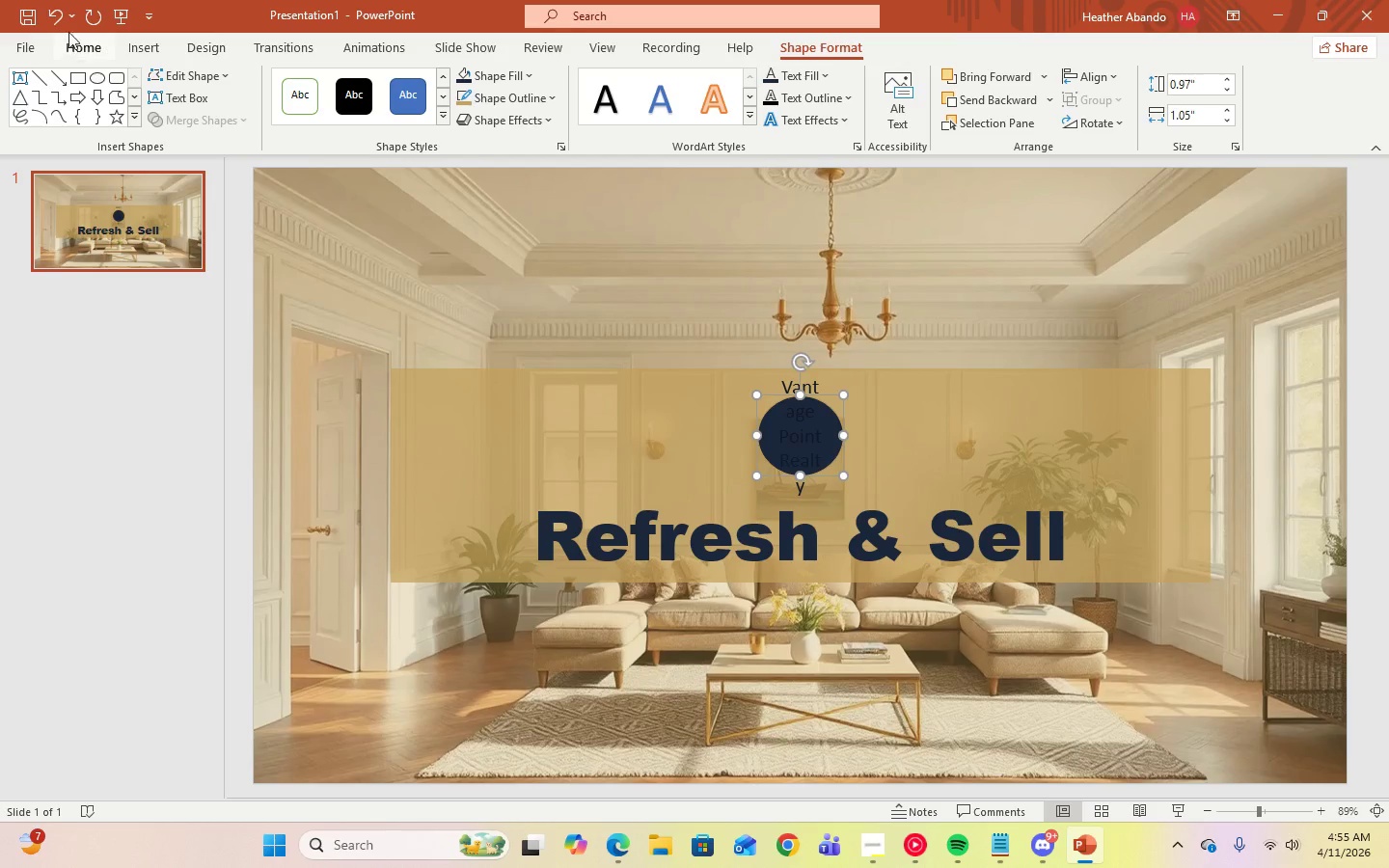 
left_click([56, 25])
 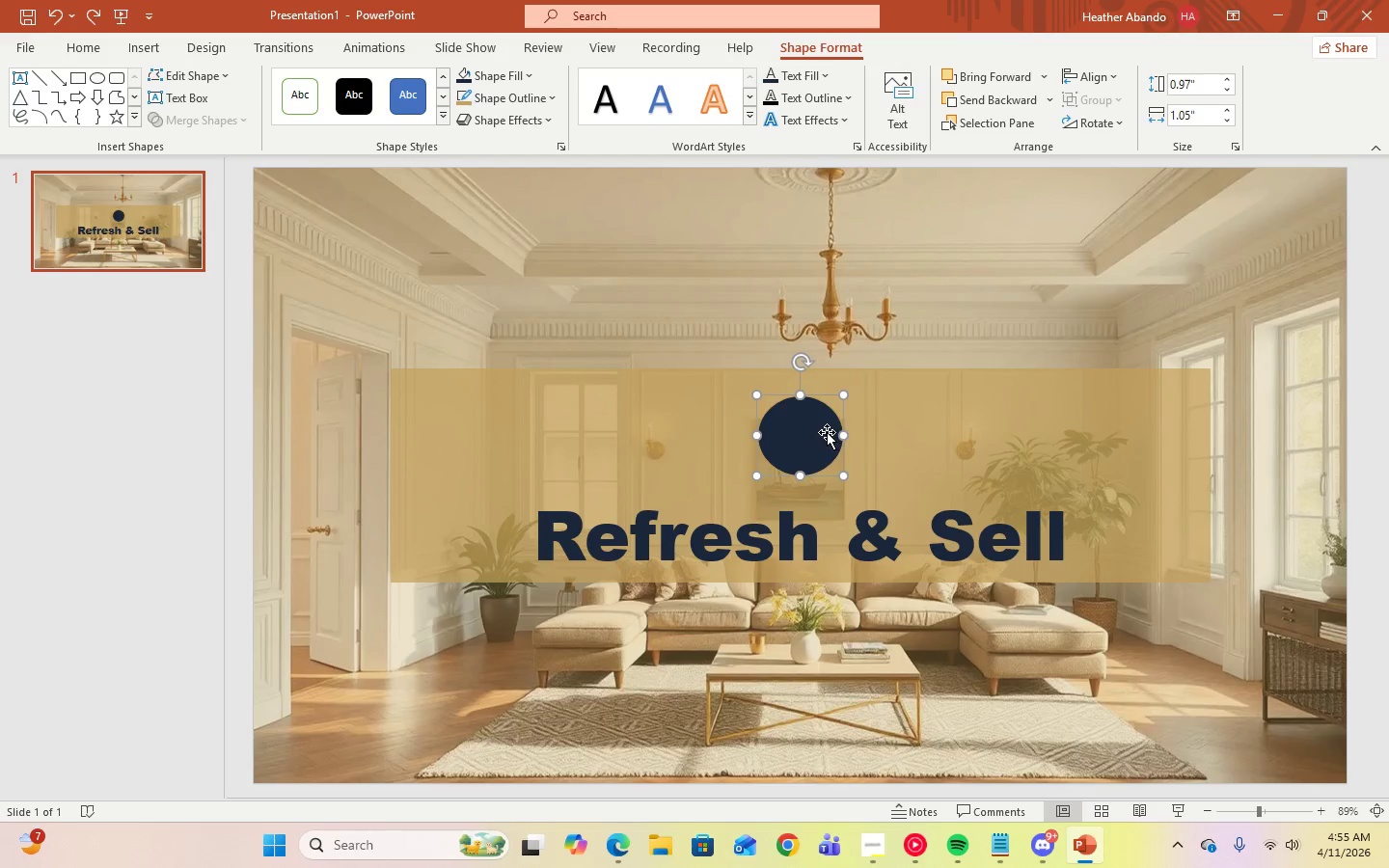 
left_click([827, 433])
 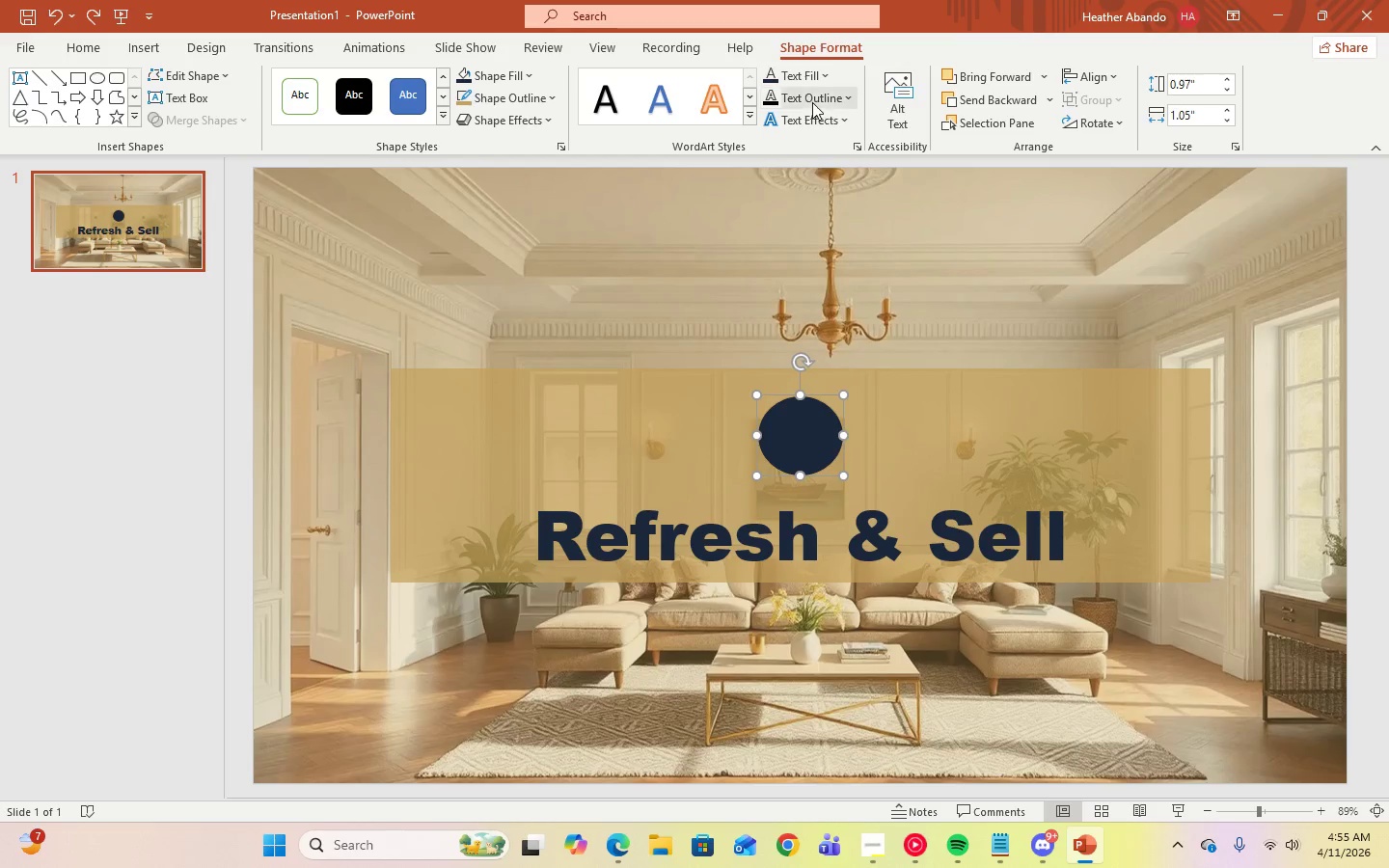 
left_click([824, 77])
 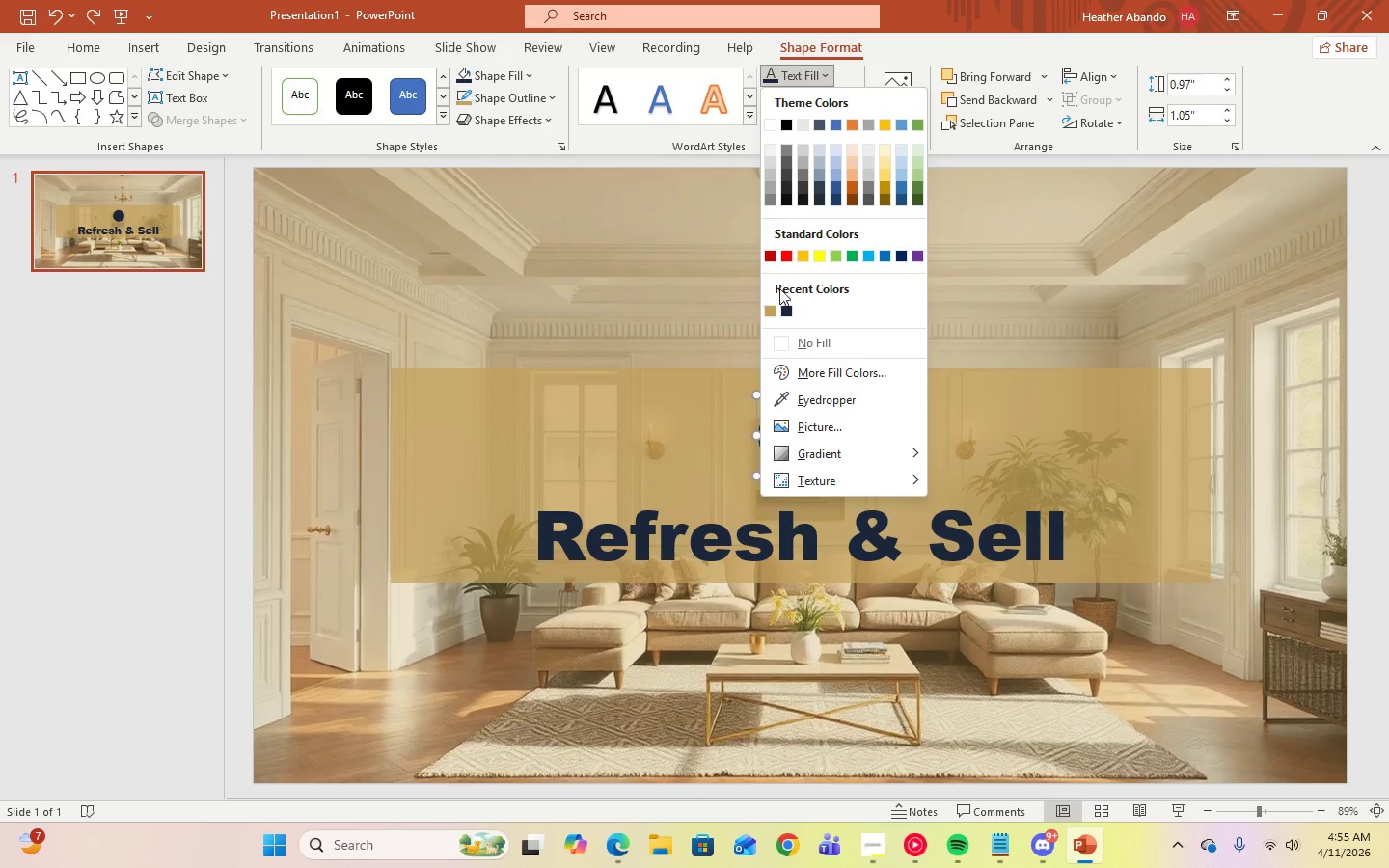 
left_click([771, 124])
 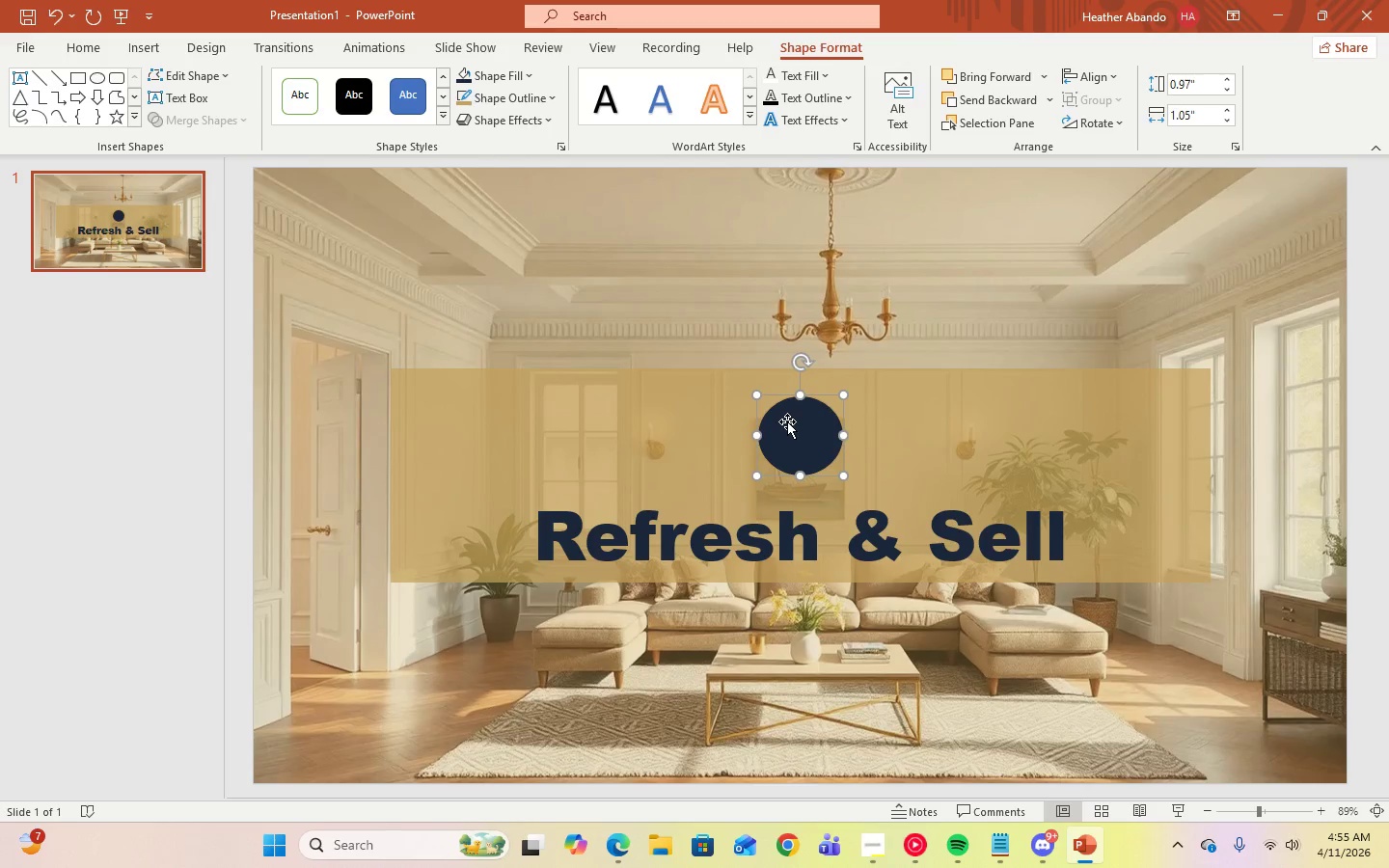 
left_click([788, 421])
 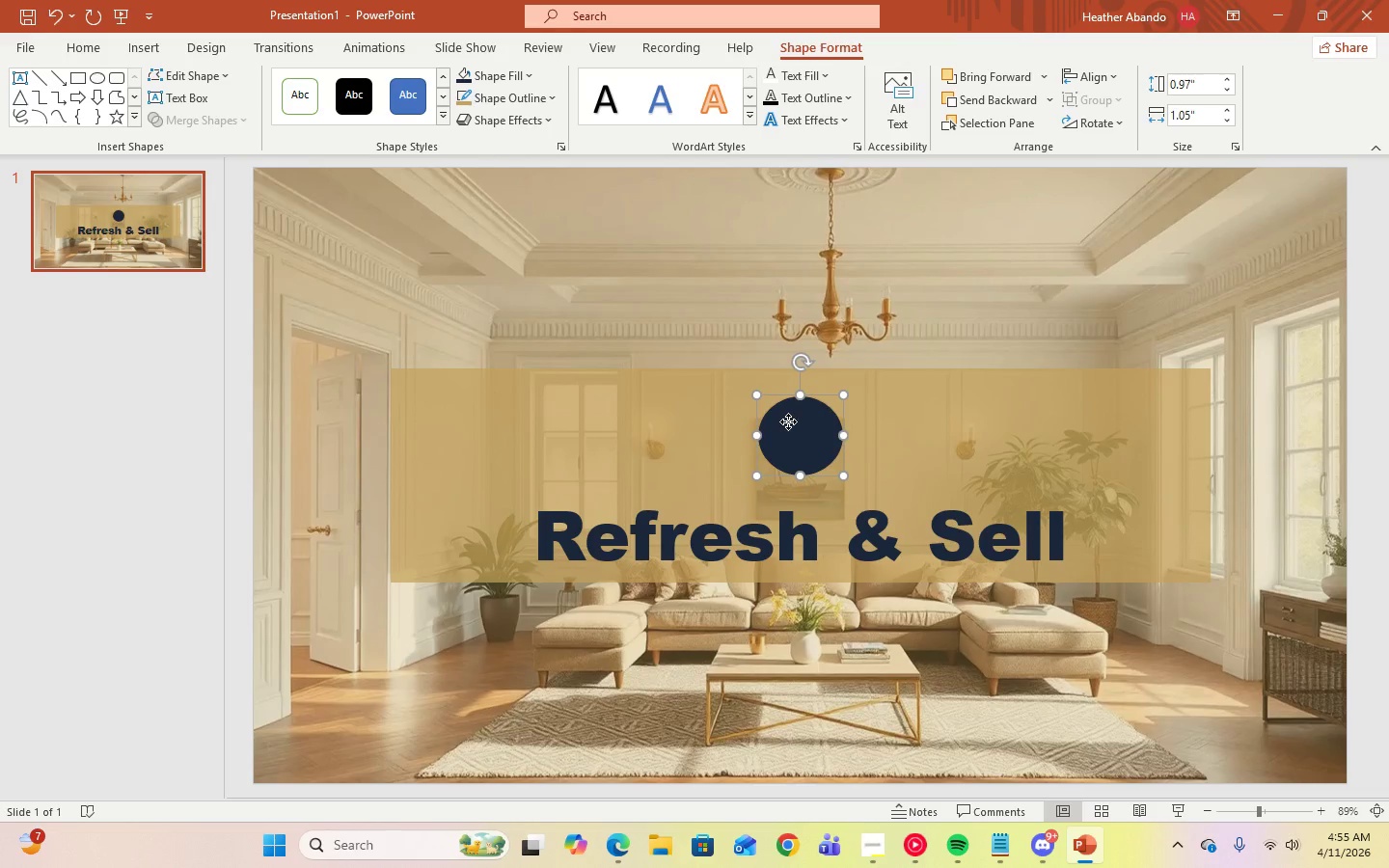 
right_click([788, 421])
 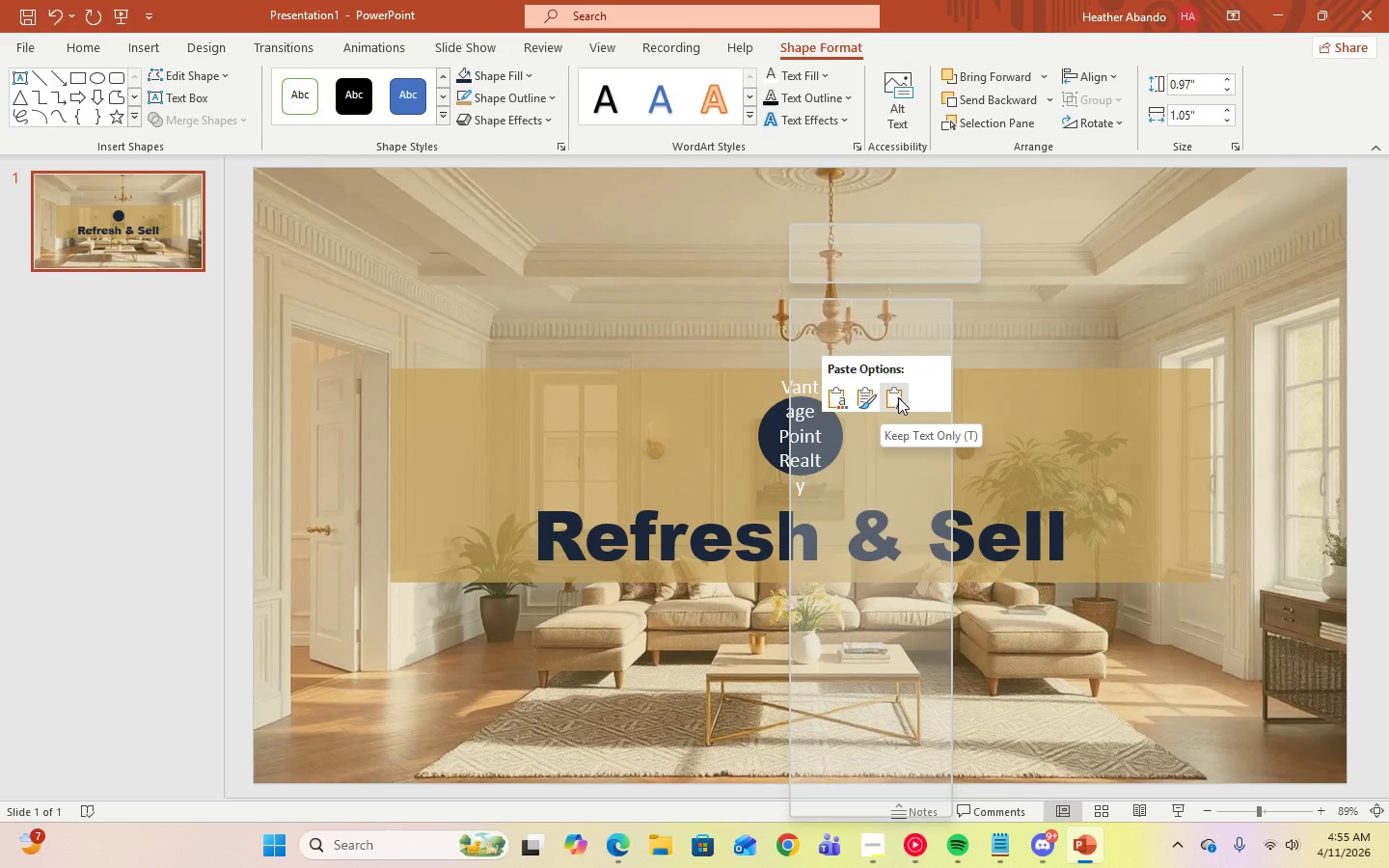 
left_click([898, 397])
 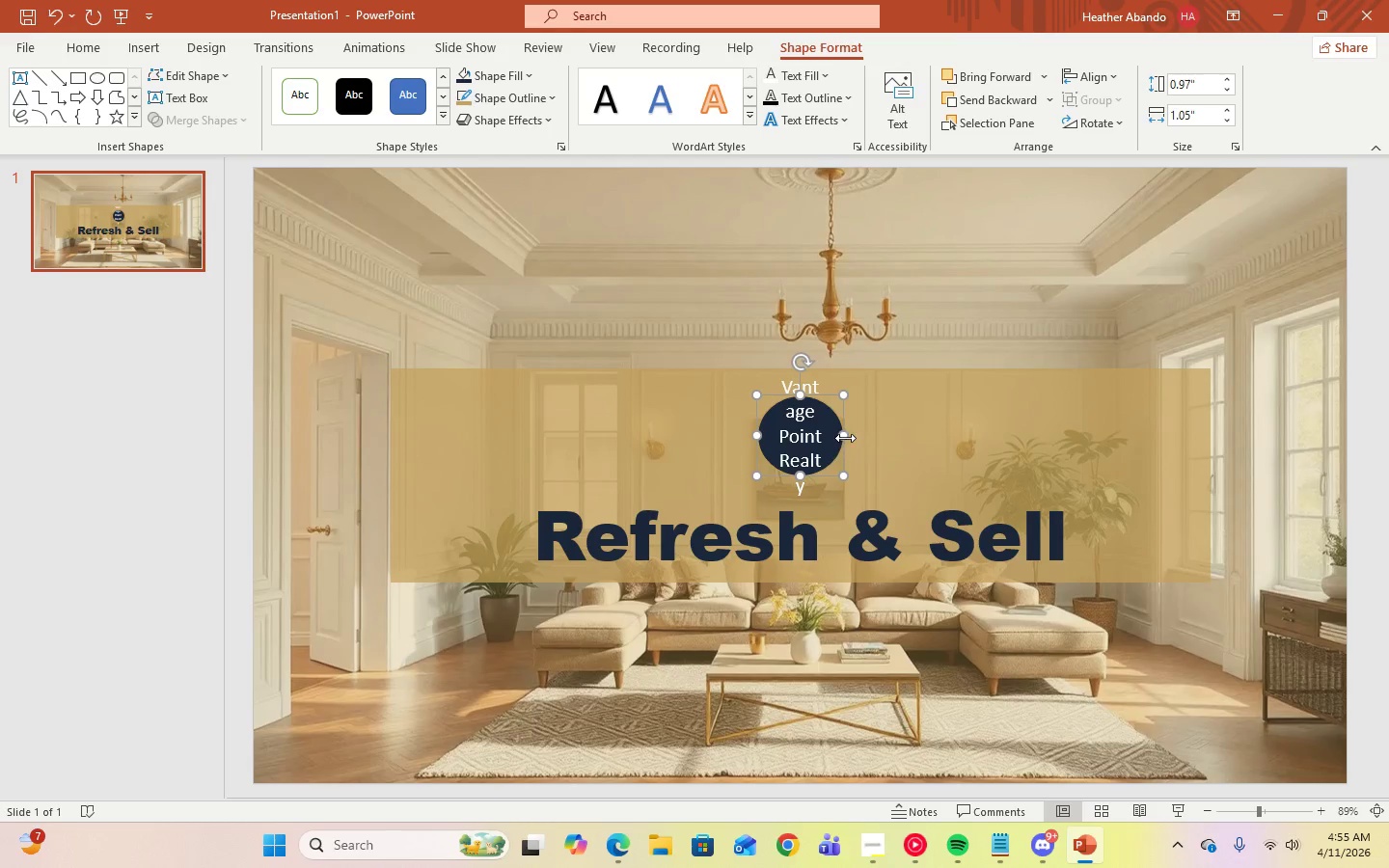 
left_click_drag(start_coordinate=[845, 437], to_coordinate=[879, 440])
 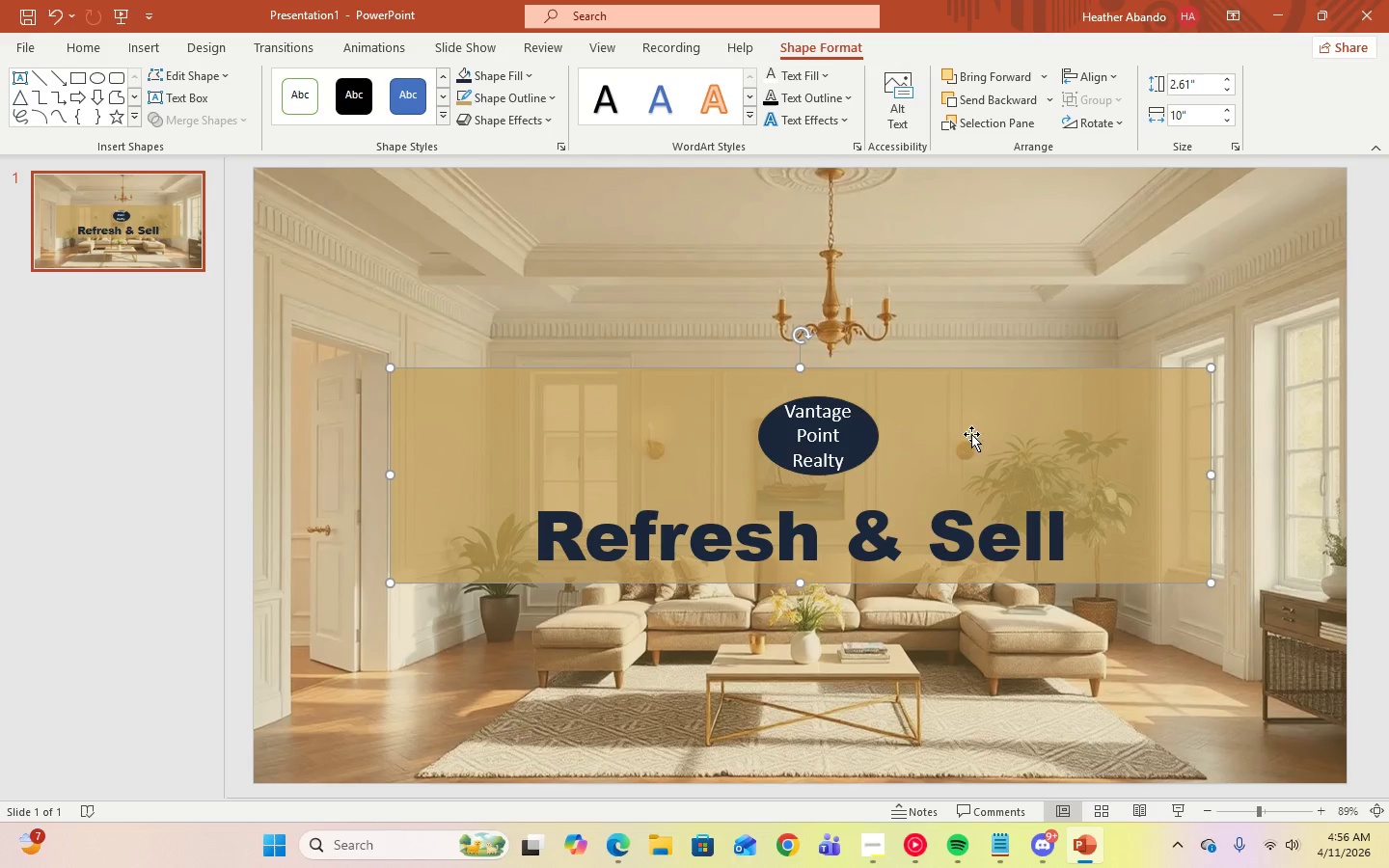 
double_click([861, 431])
 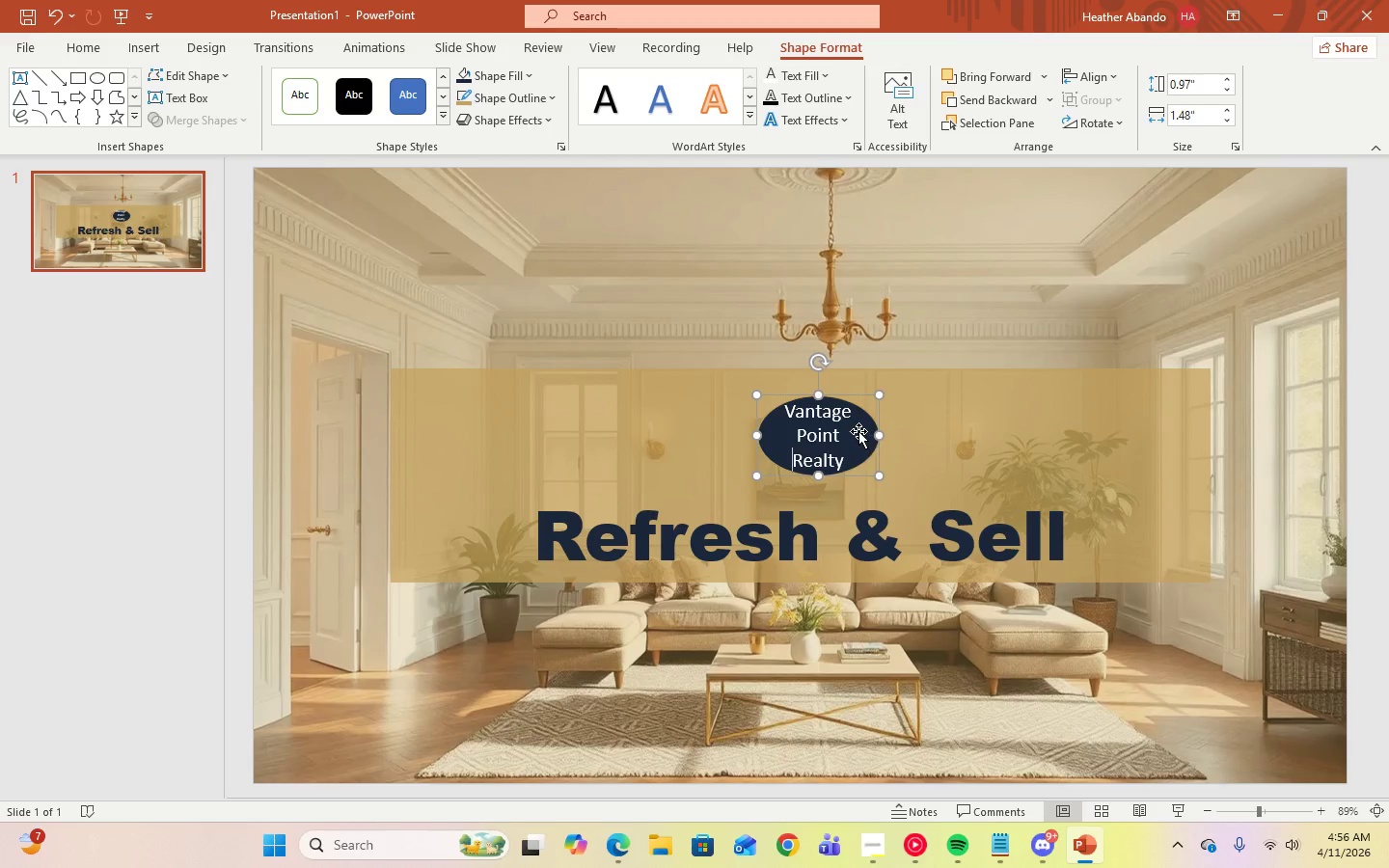 
left_click_drag(start_coordinate=[860, 431], to_coordinate=[842, 431])
 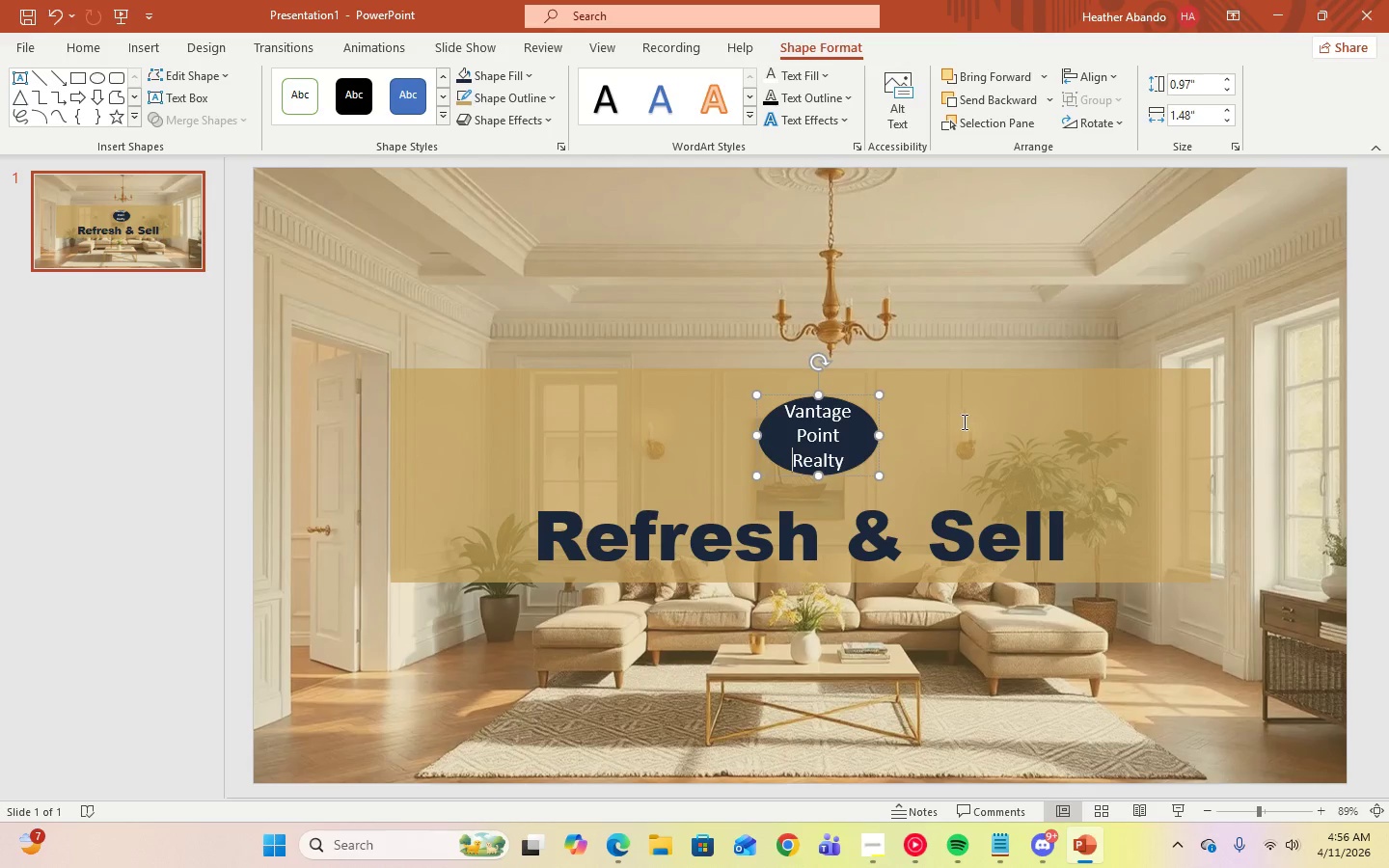 
left_click([963, 421])
 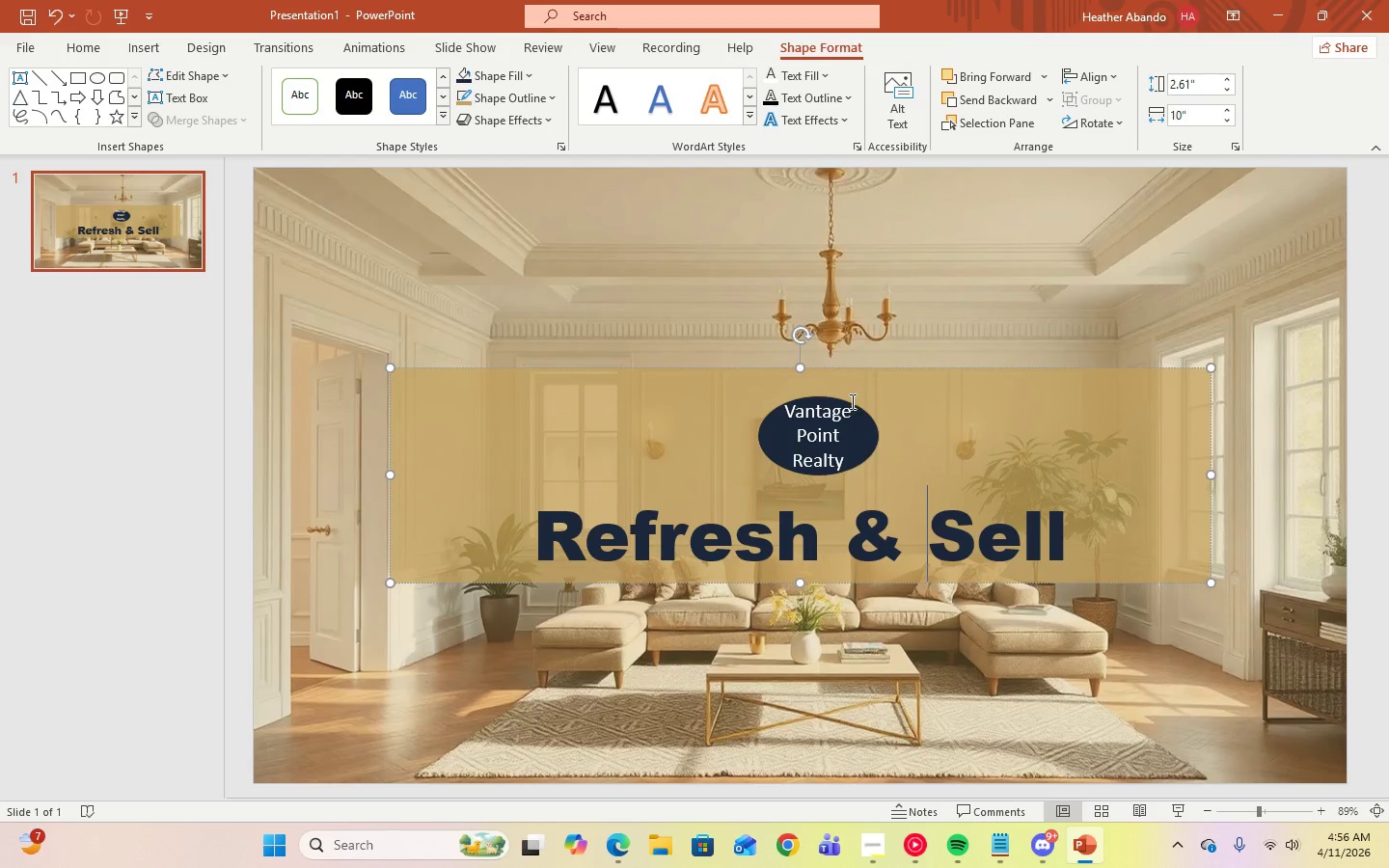 
left_click([857, 421])
 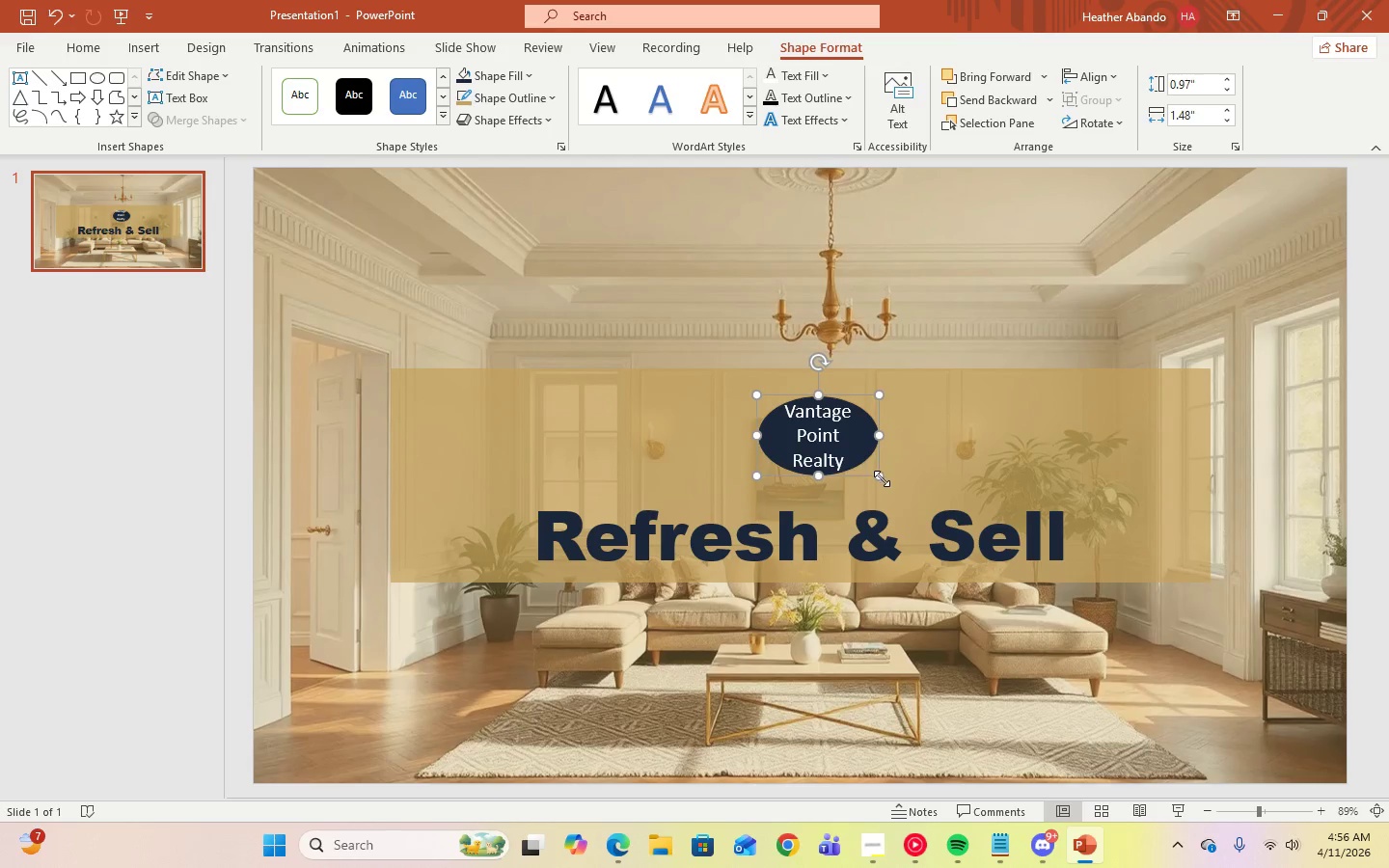 
left_click_drag(start_coordinate=[882, 478], to_coordinate=[896, 496])
 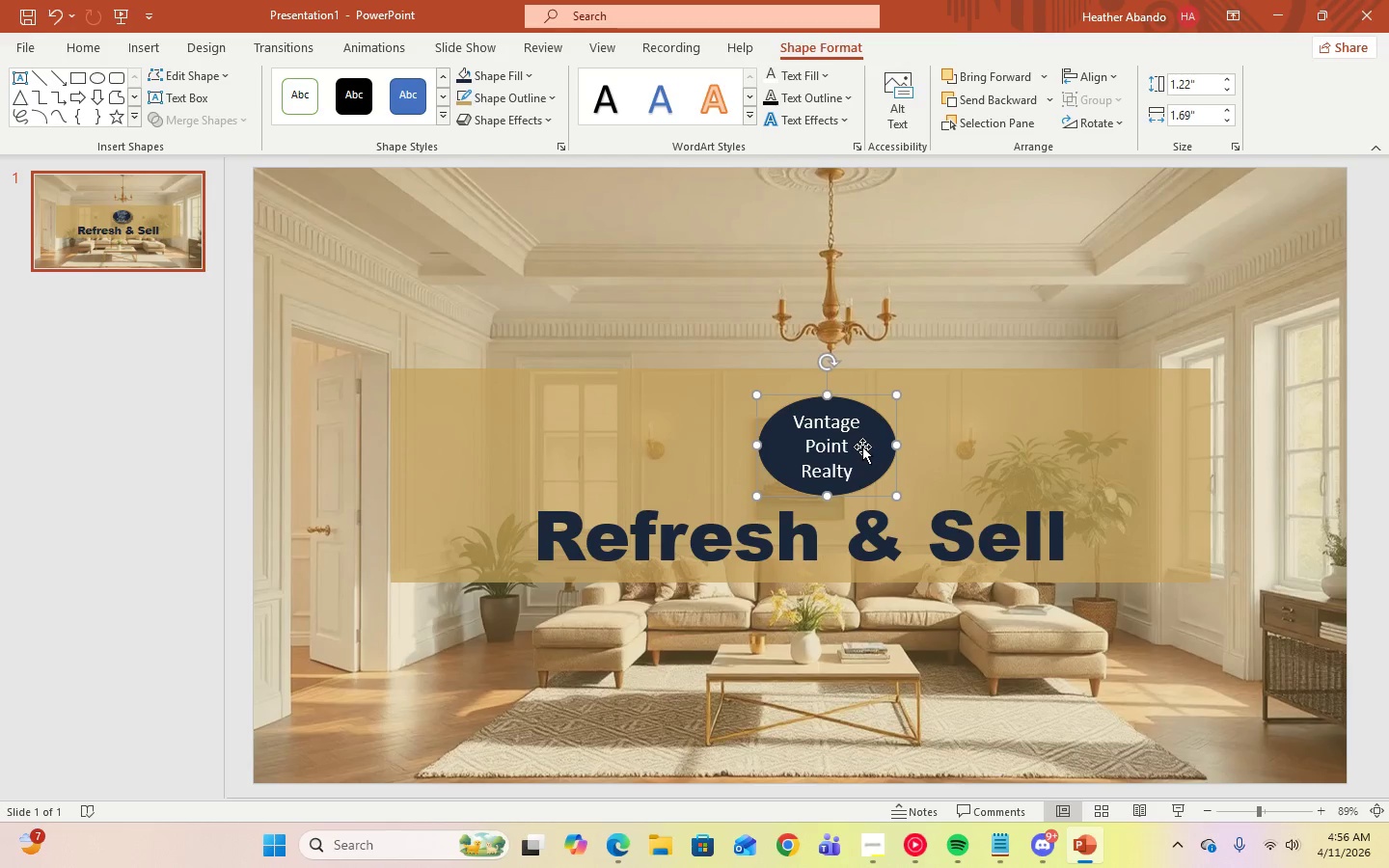 
left_click_drag(start_coordinate=[861, 446], to_coordinate=[863, 430])
 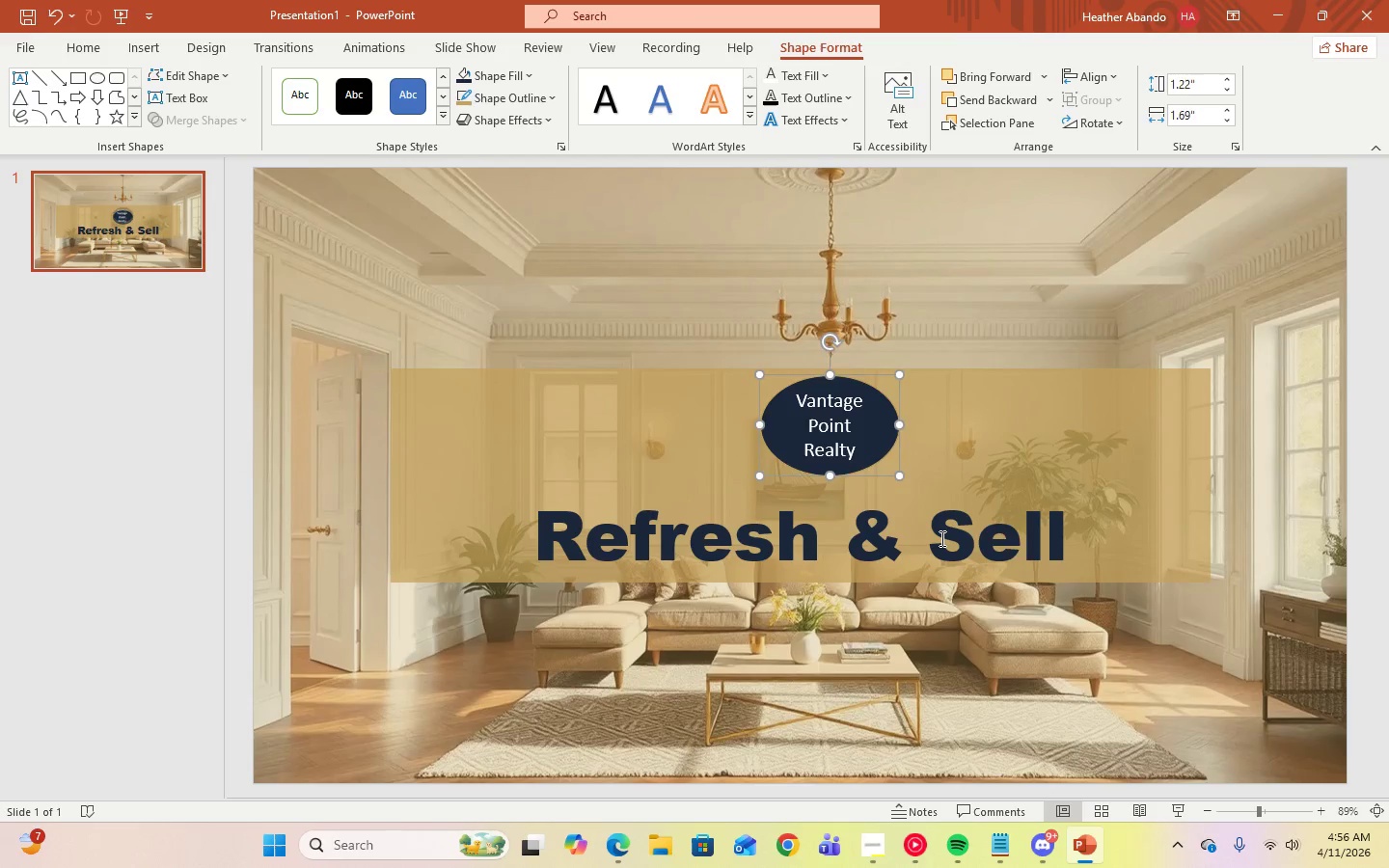 
left_click([940, 538])
 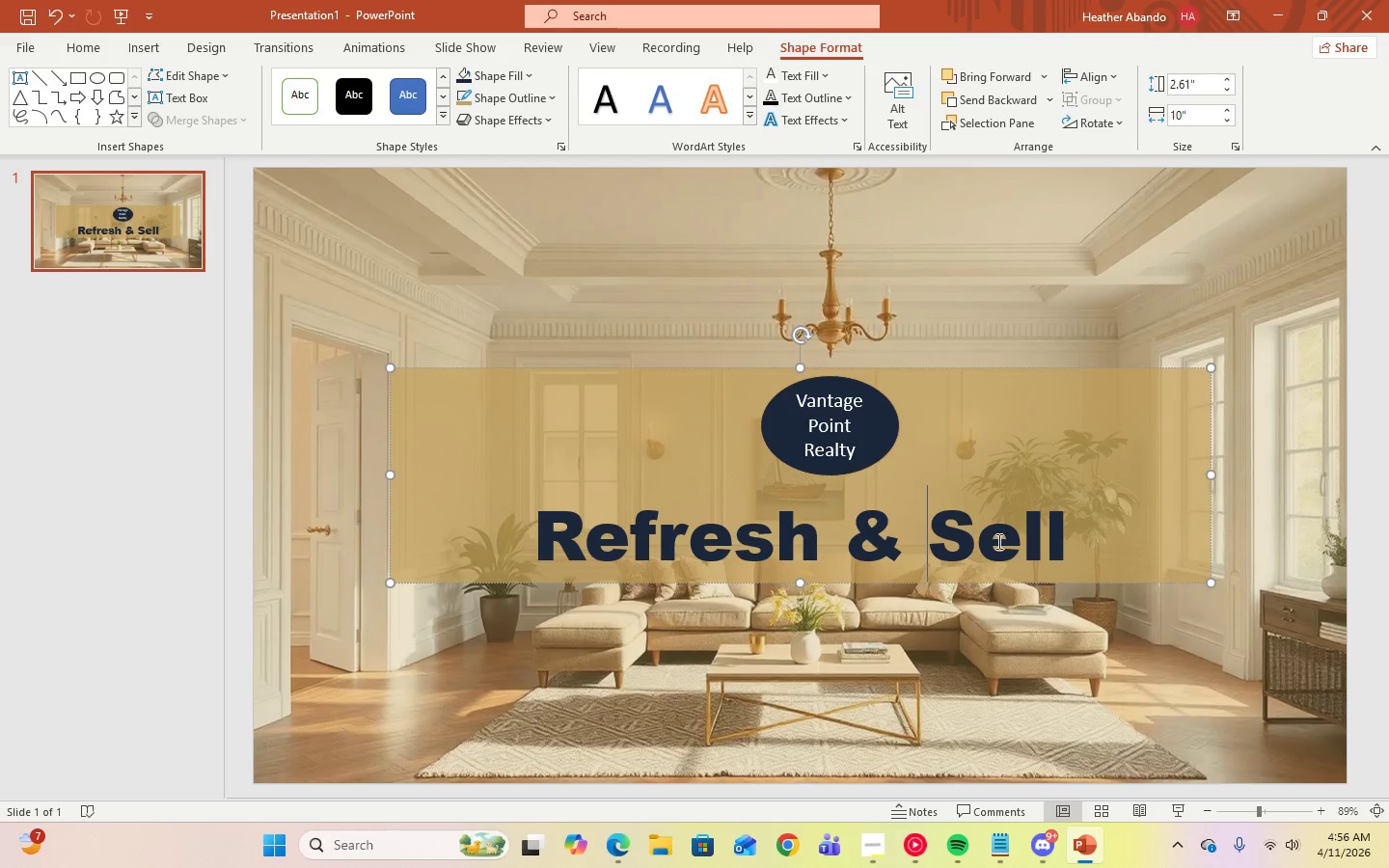 
left_click([1059, 536])
 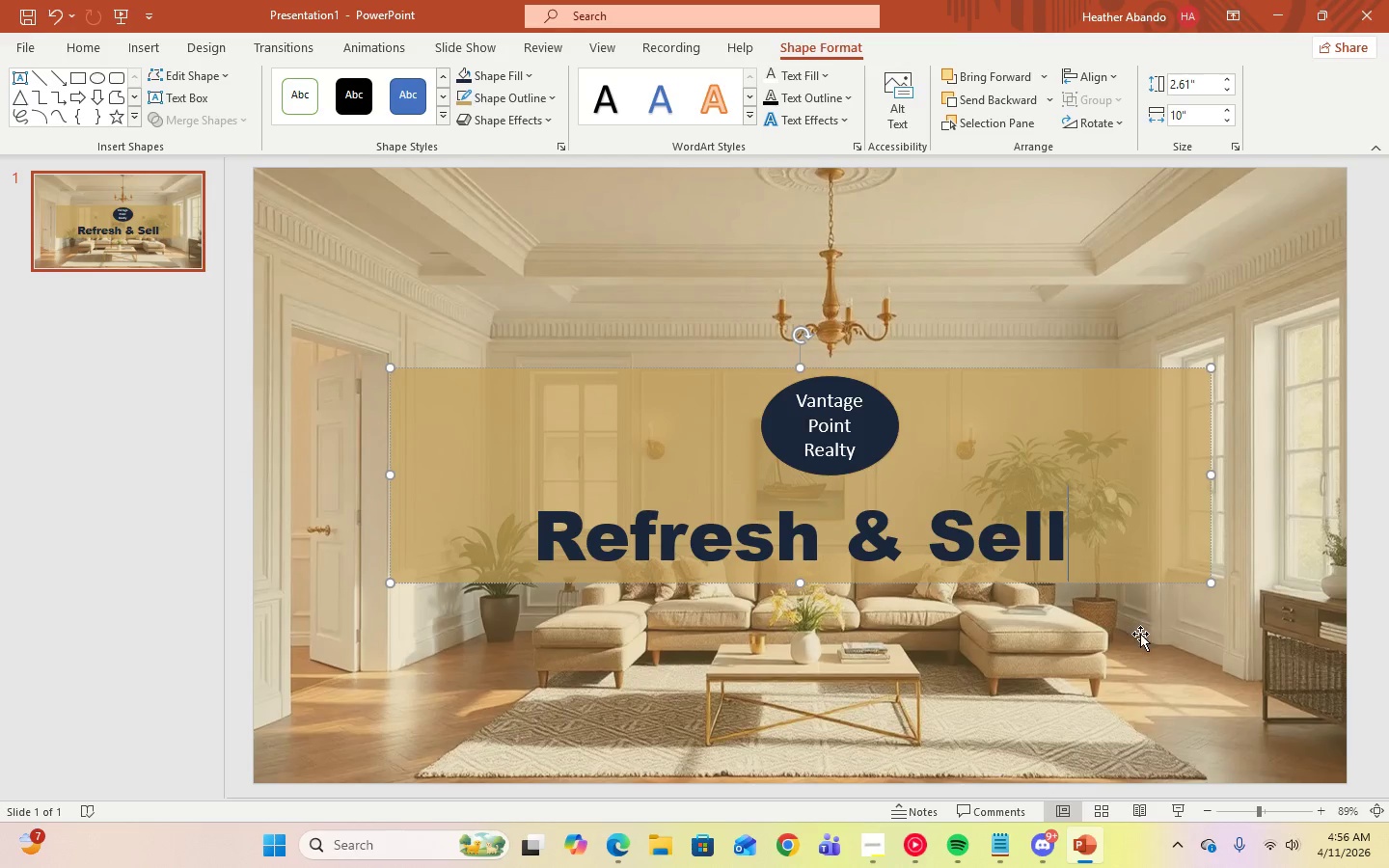 
left_click([1140, 634])
 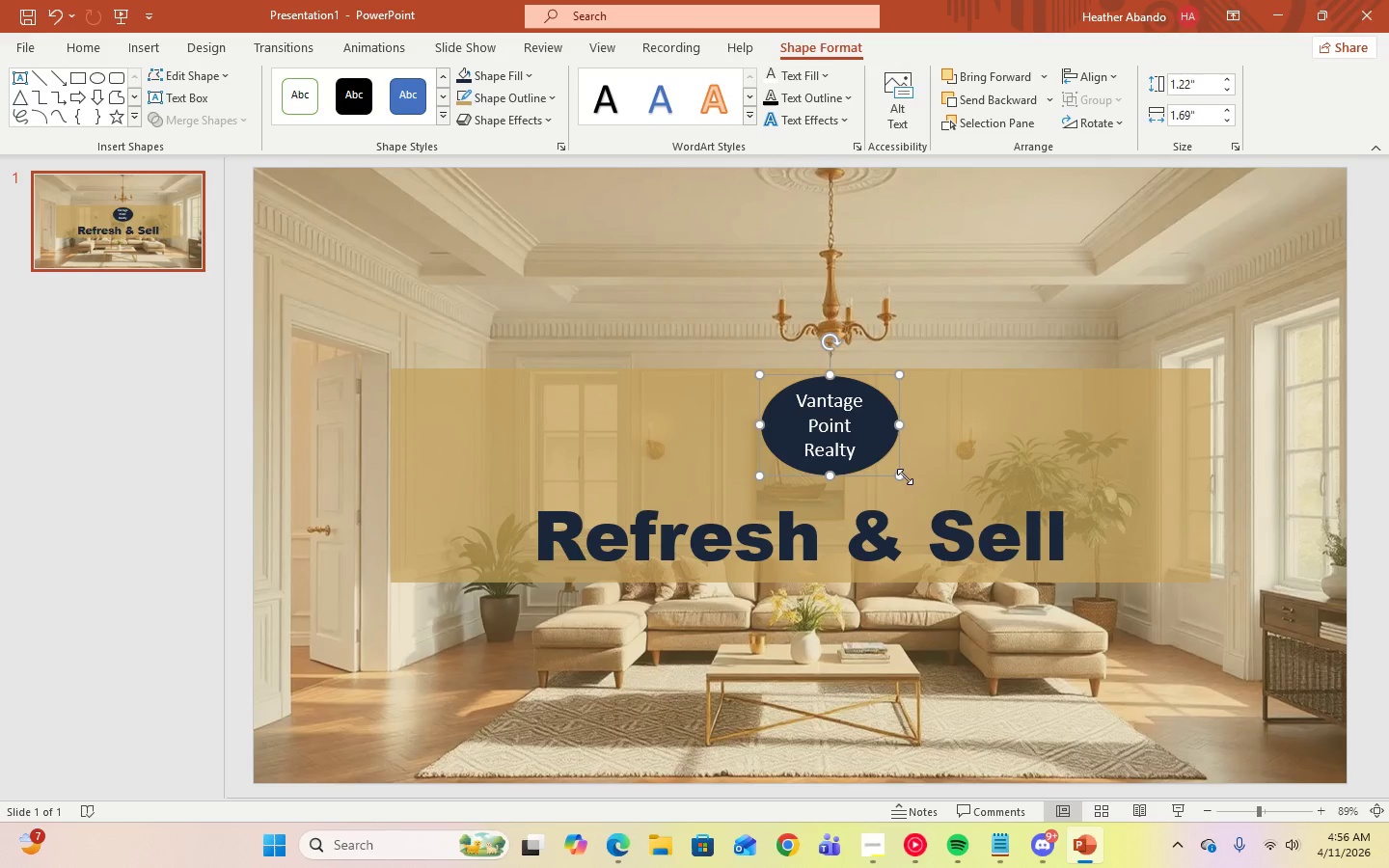 
left_click_drag(start_coordinate=[902, 478], to_coordinate=[884, 452])
 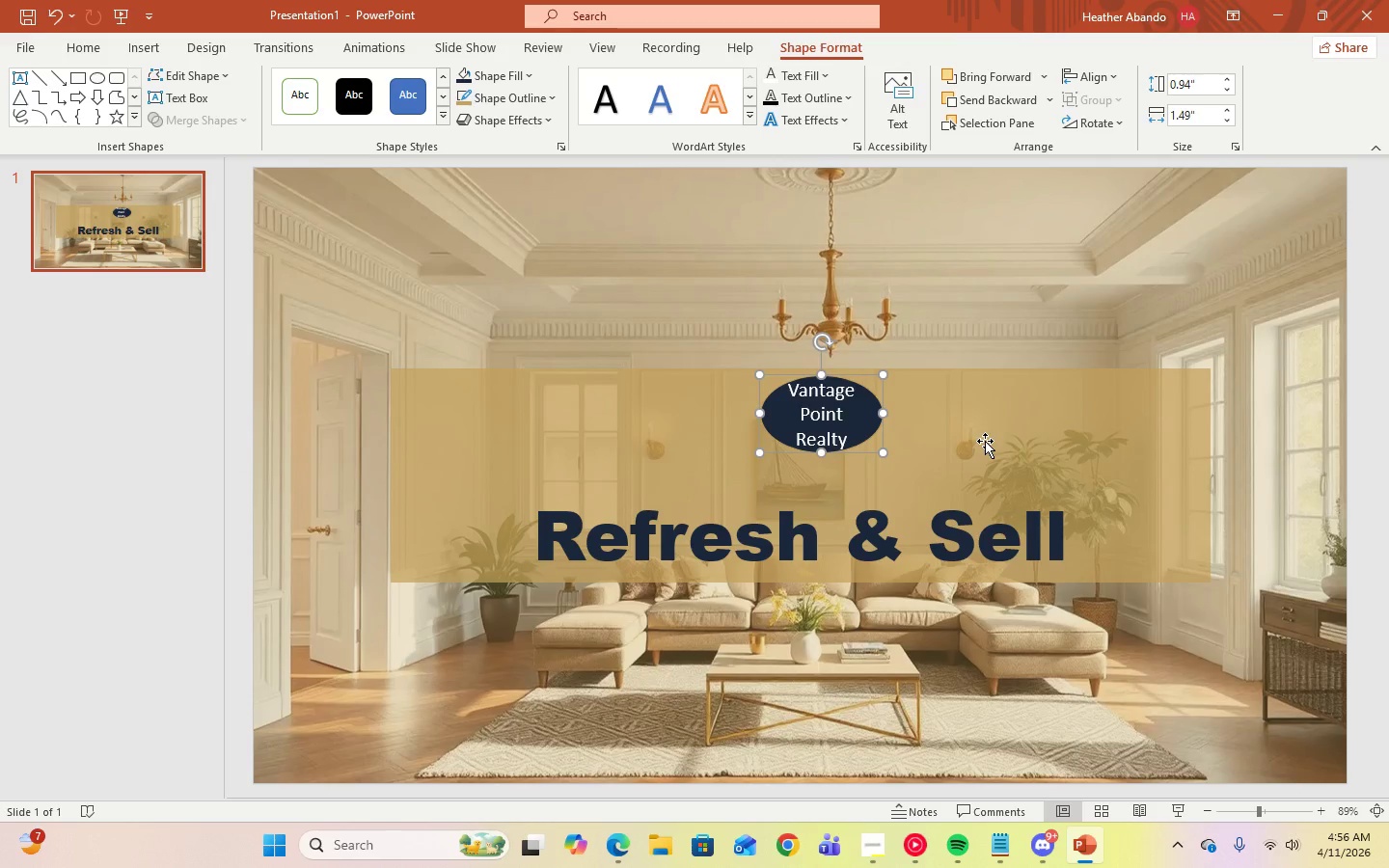 
left_click([985, 441])
 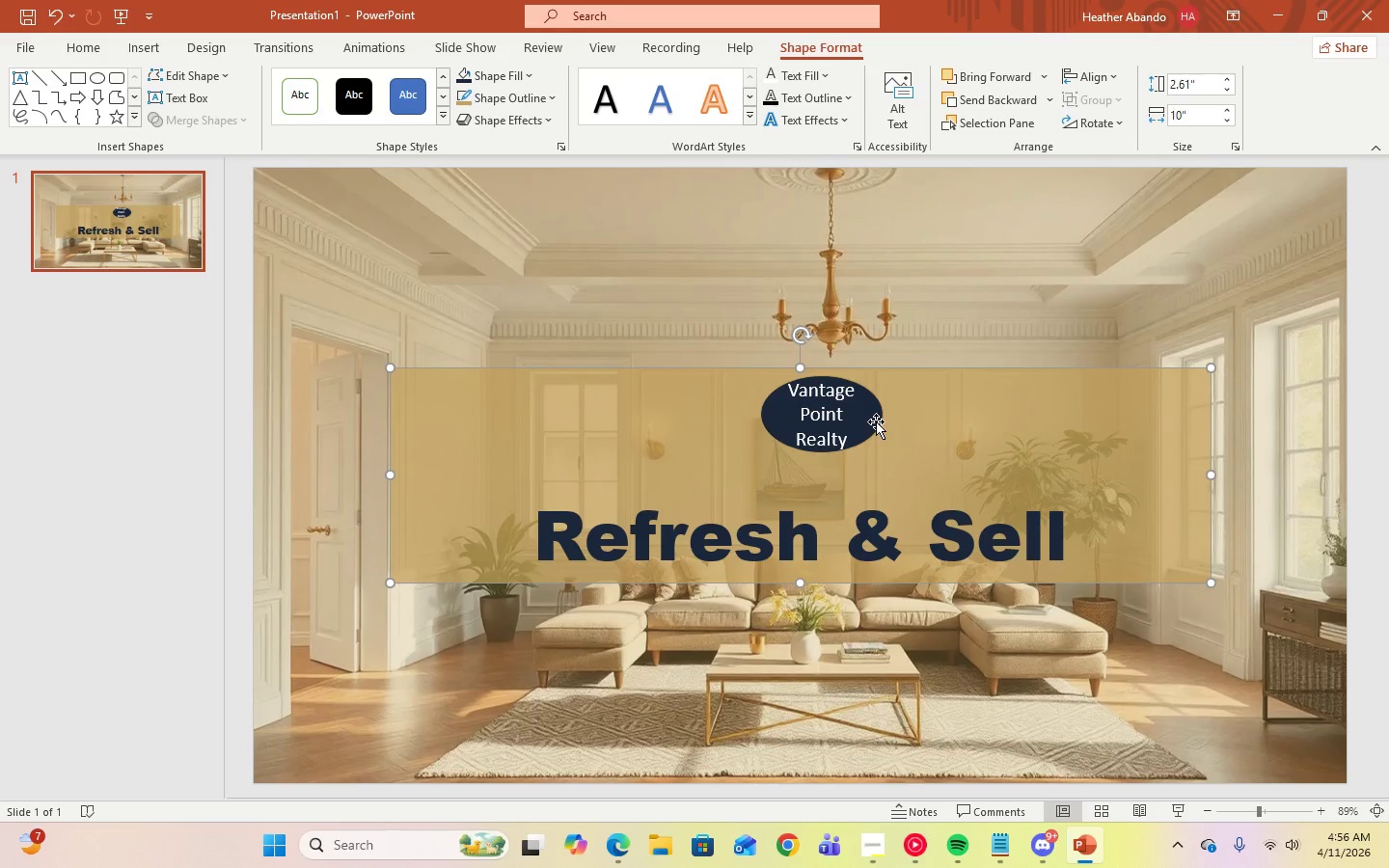 
left_click([869, 420])
 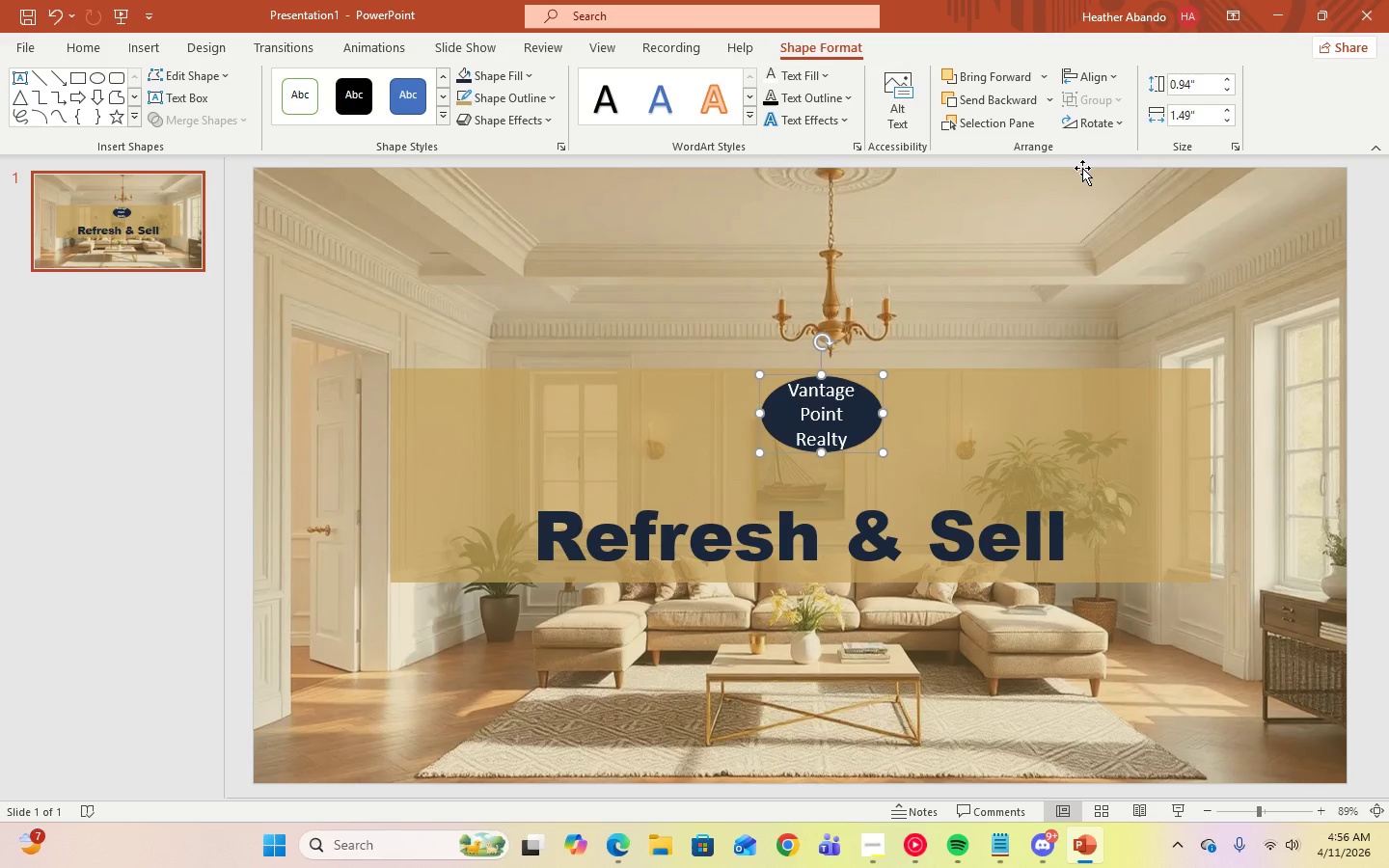 
wait(5.39)
 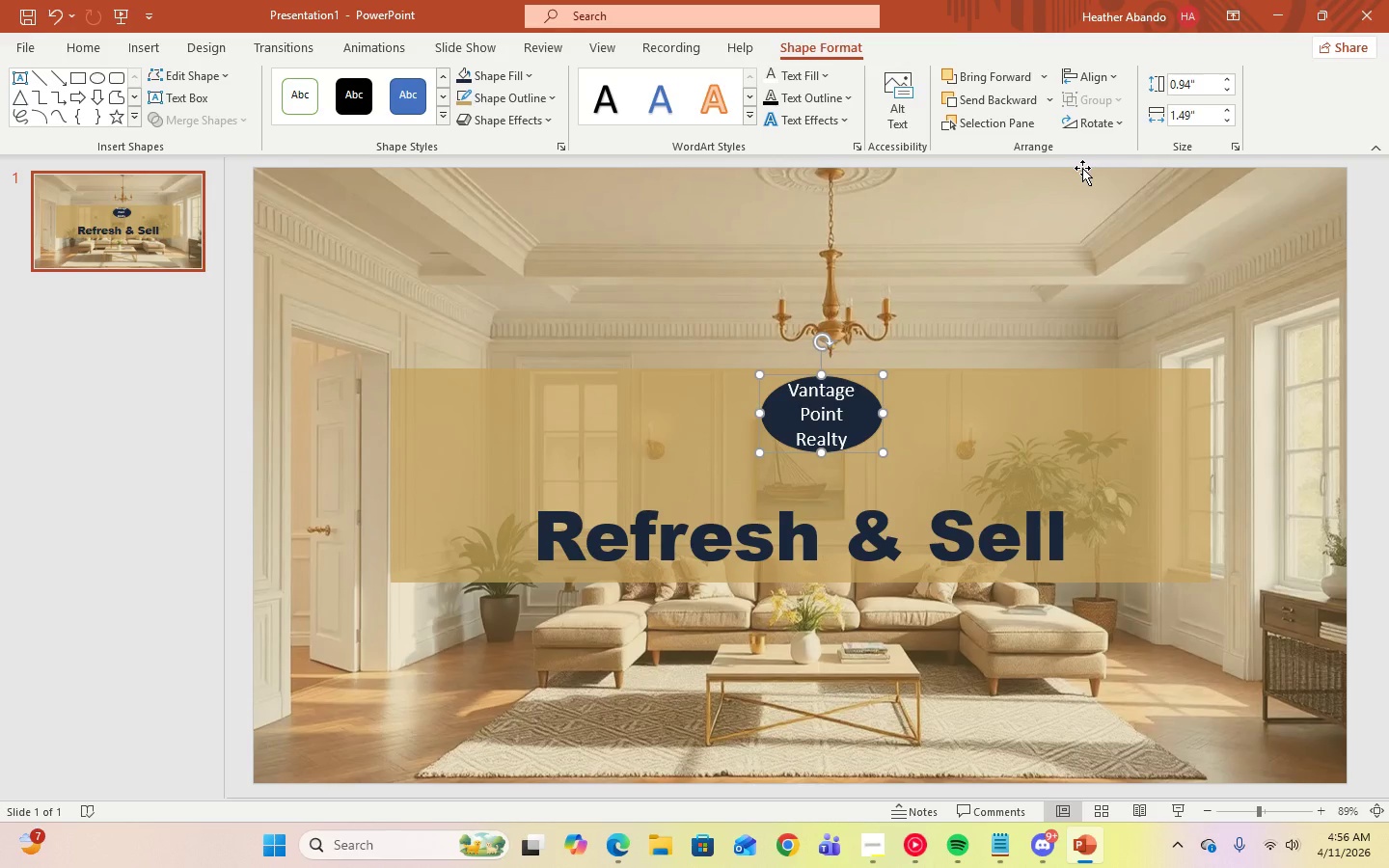 
right_click([858, 407])
 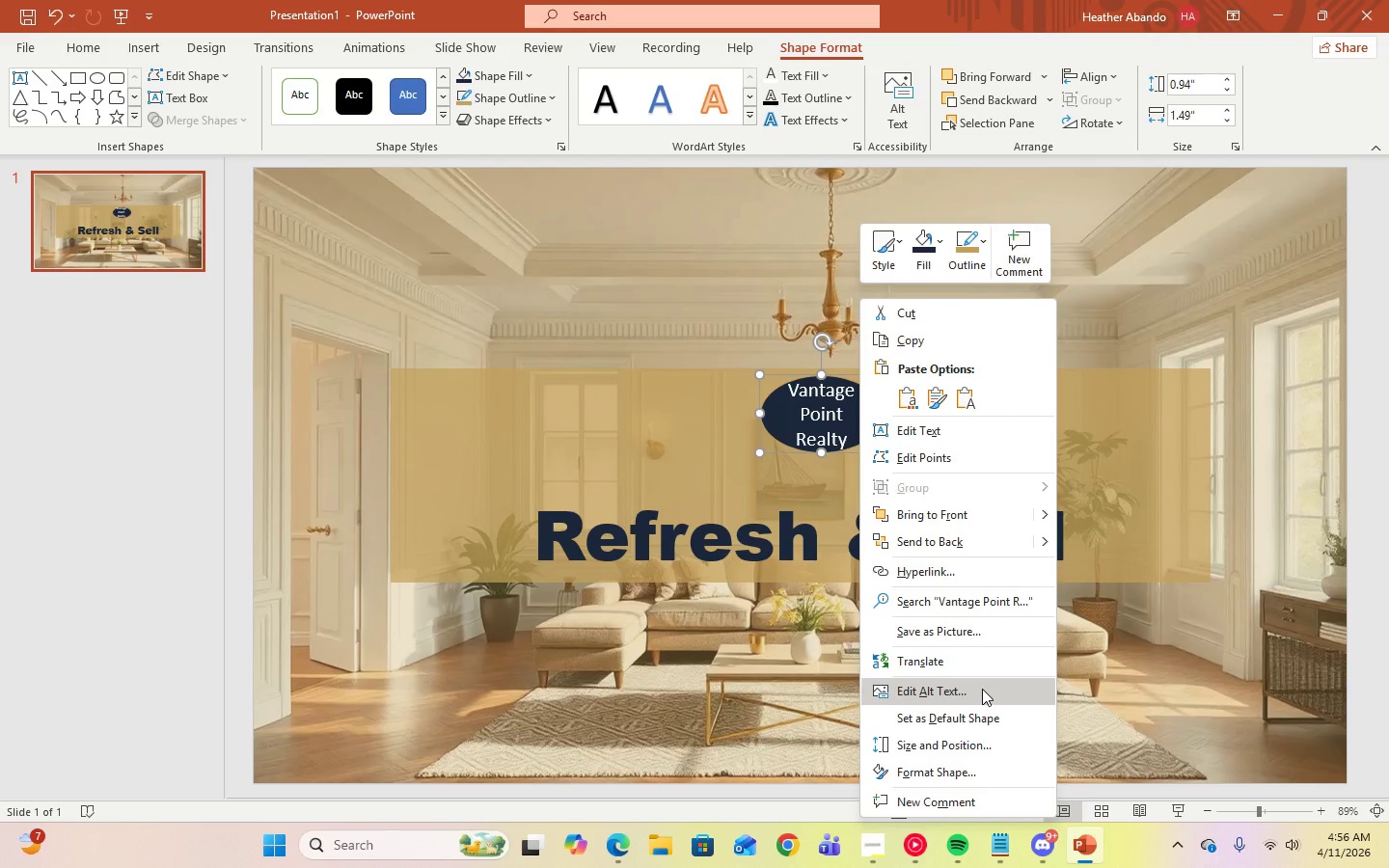 
wait(7.14)
 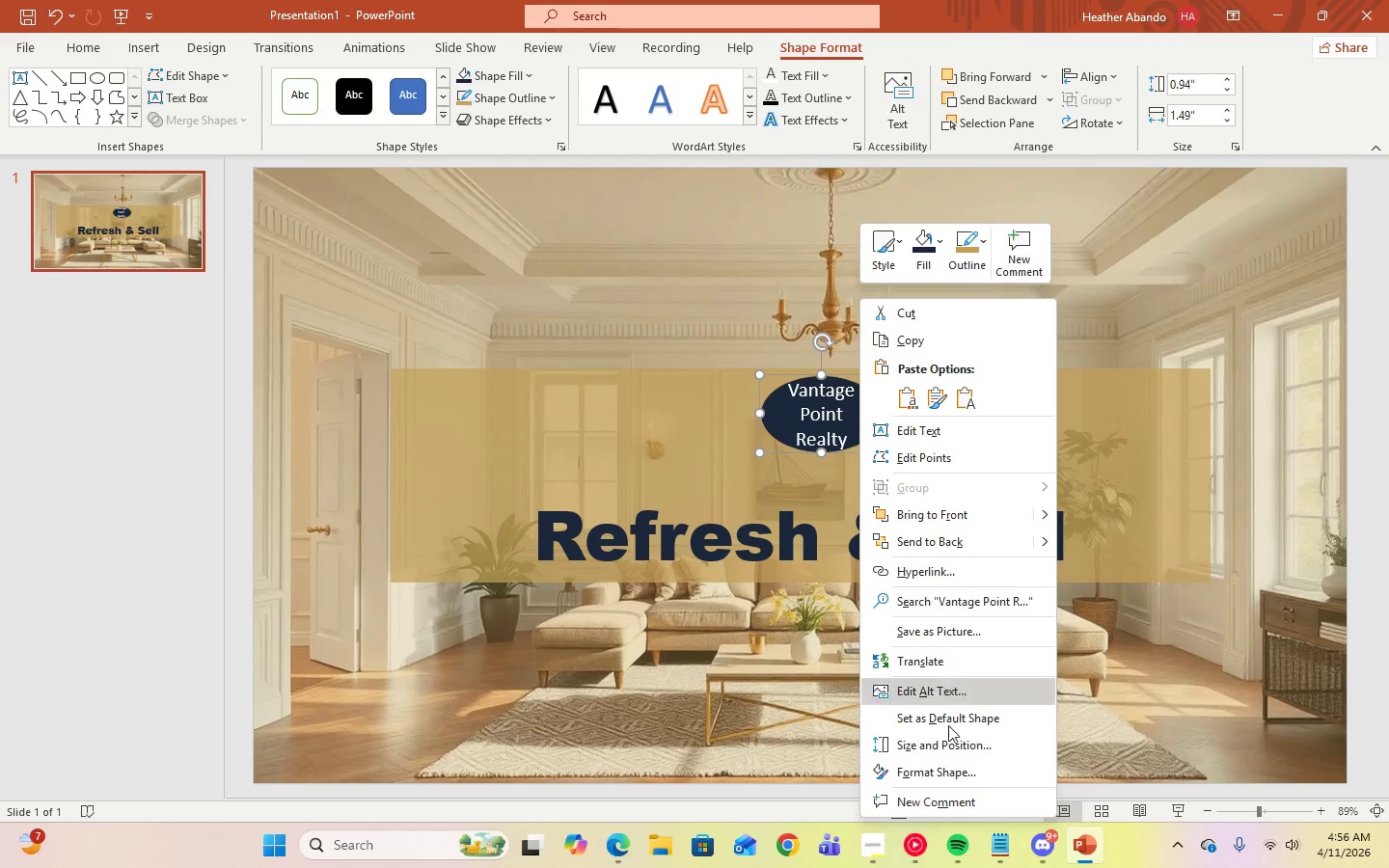 
left_click([1119, 434])
 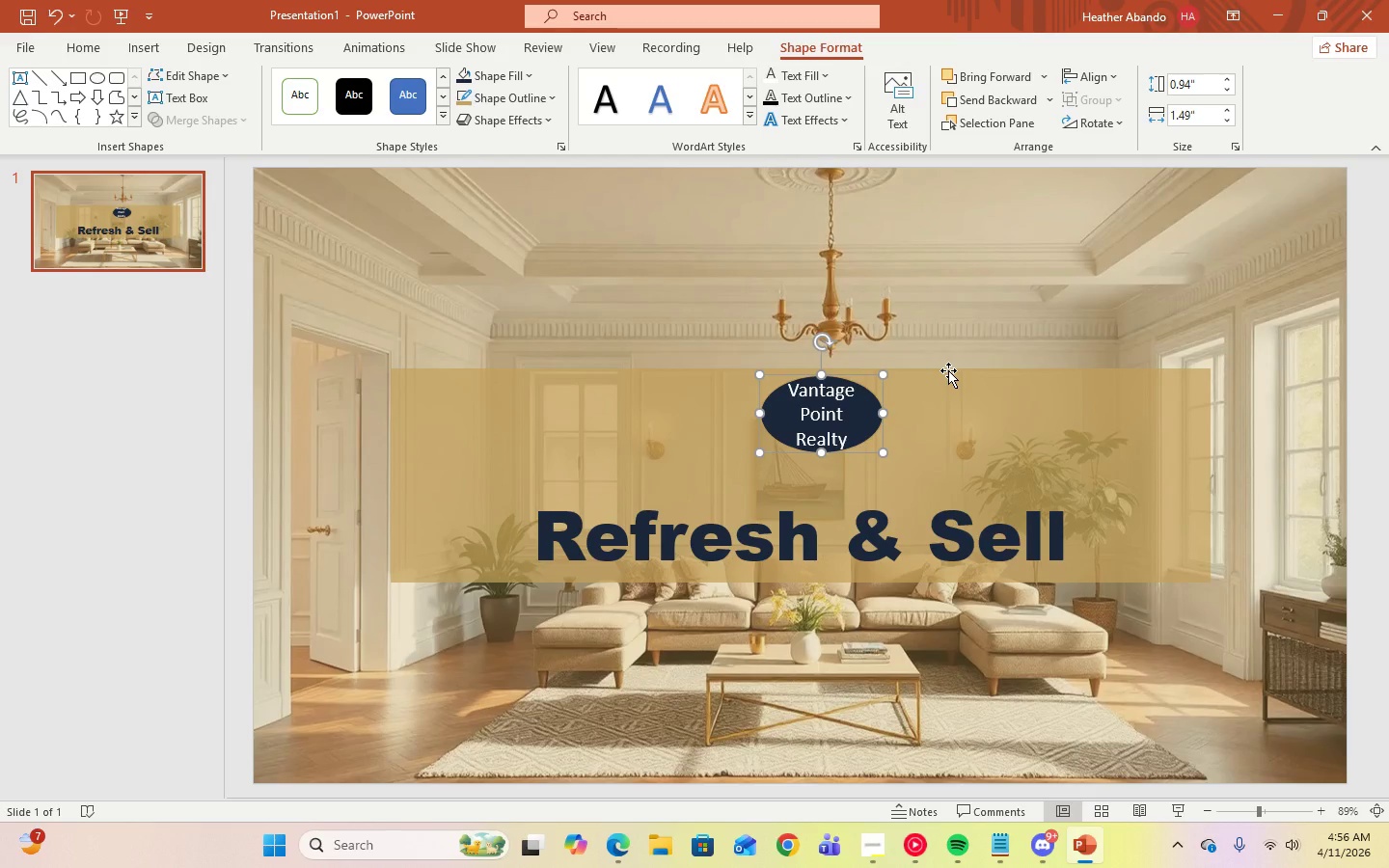 
wait(8.98)
 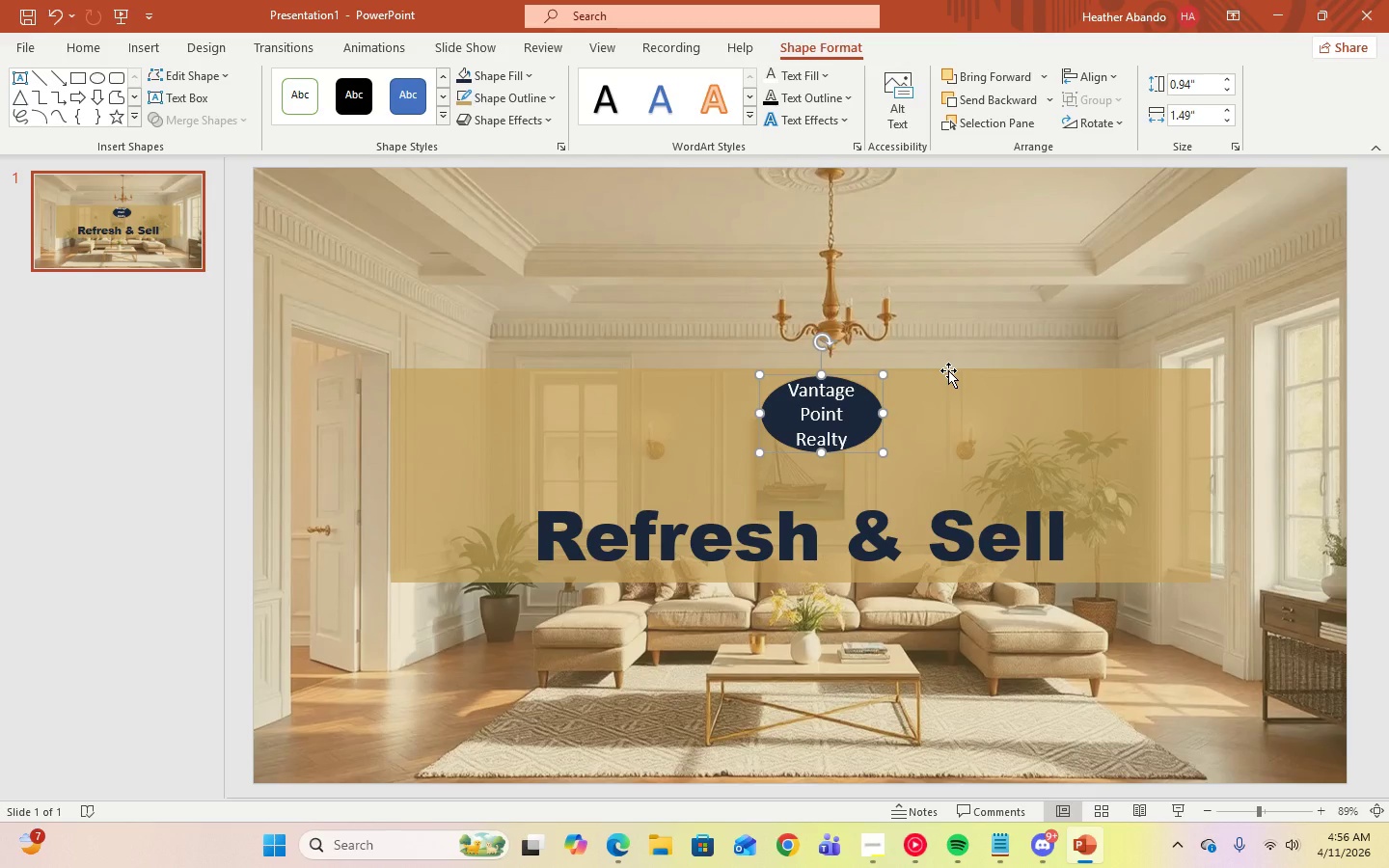 
left_click([132, 114])
 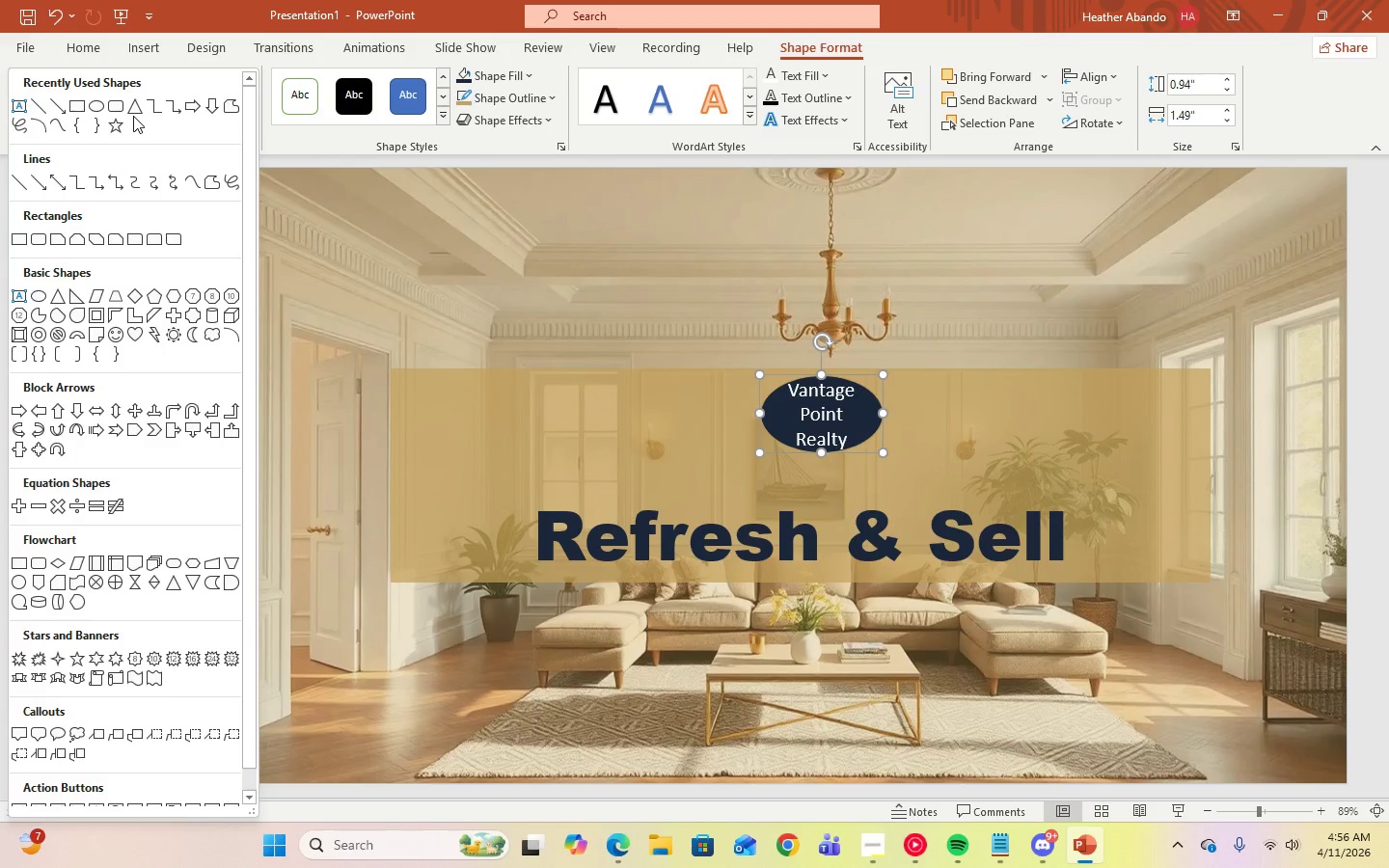 
wait(9.98)
 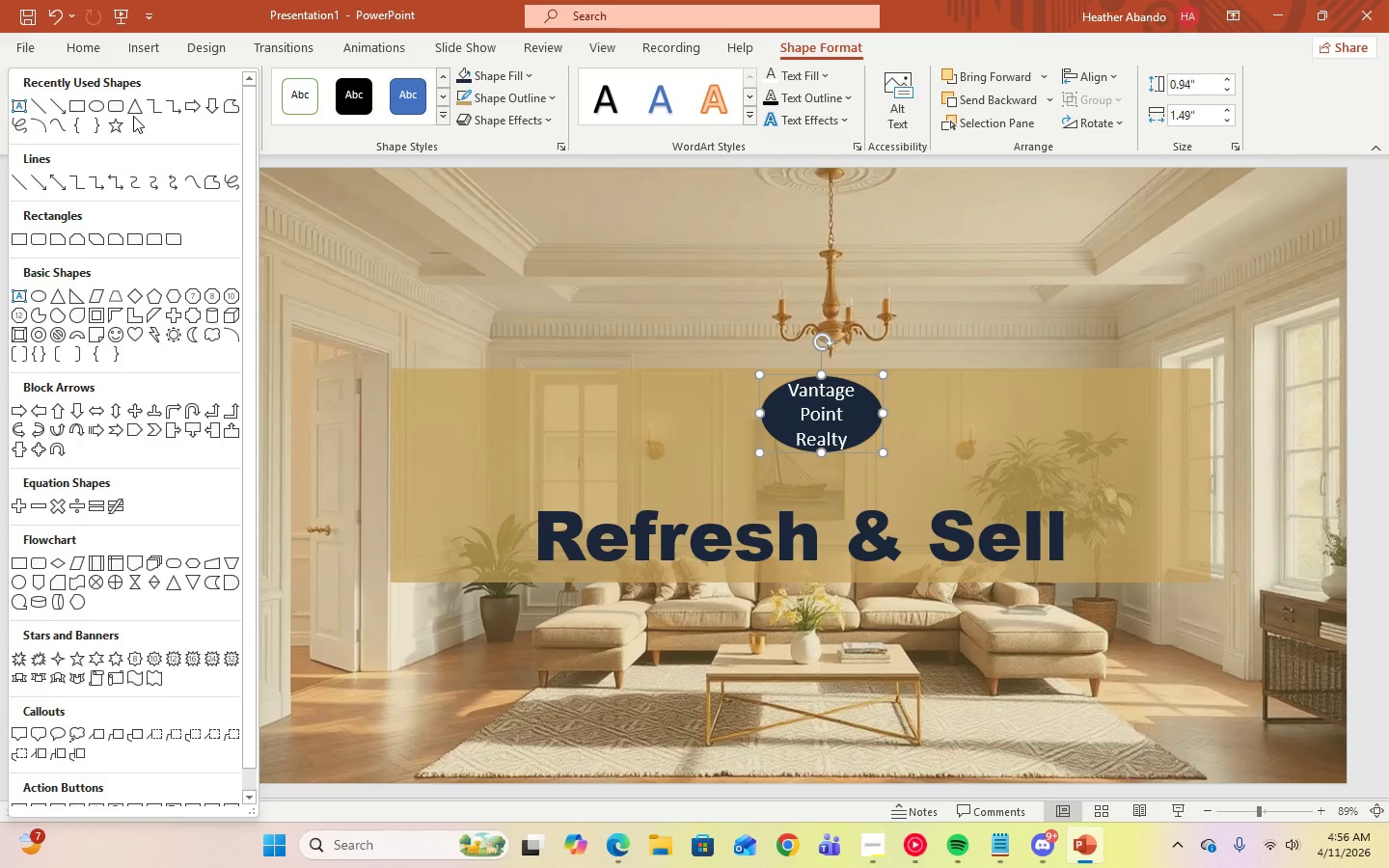 
scroll: coordinate [63, 608], scroll_direction: down, amount: 4.0
 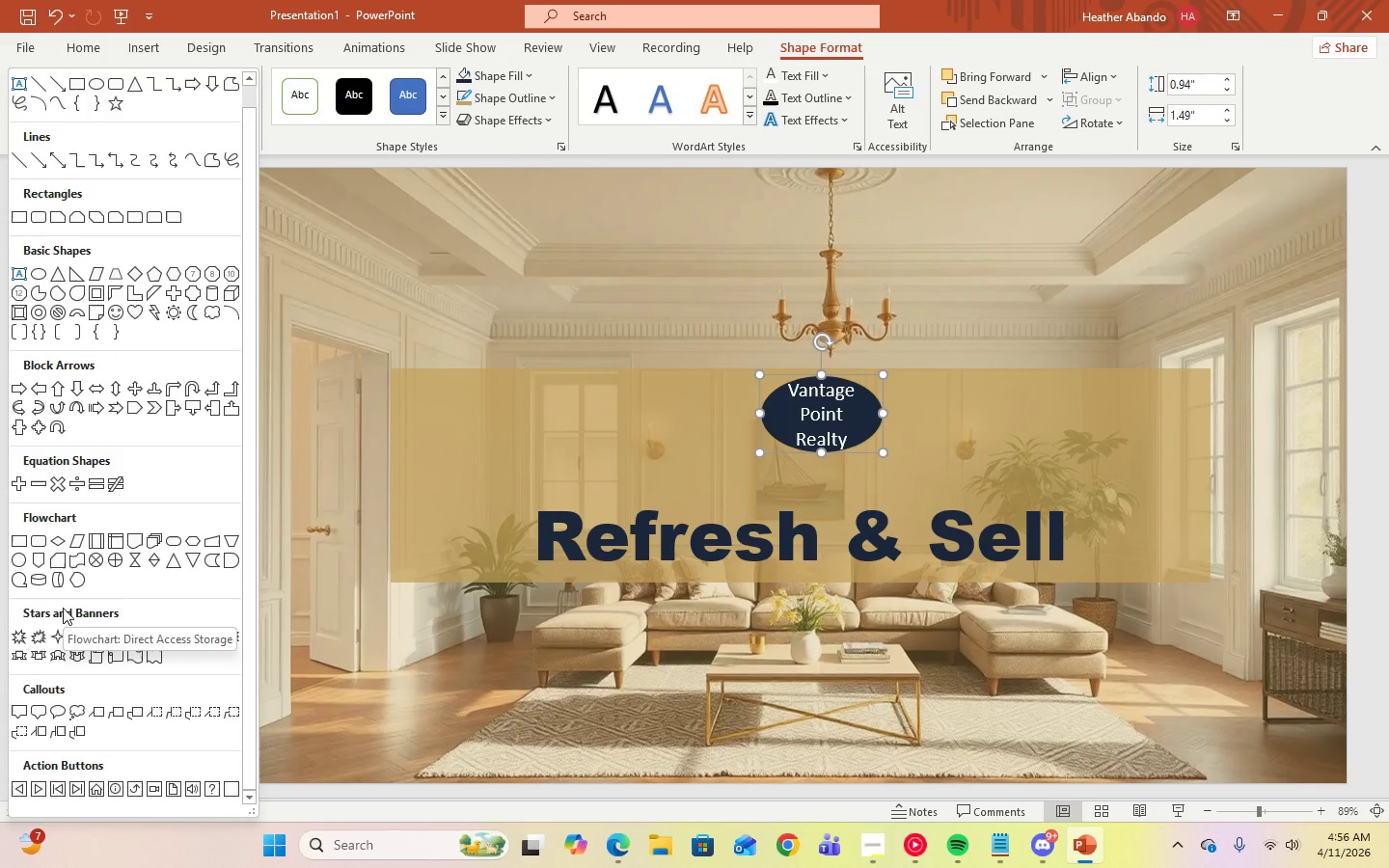 
scroll: coordinate [115, 581], scroll_direction: up, amount: 3.0
 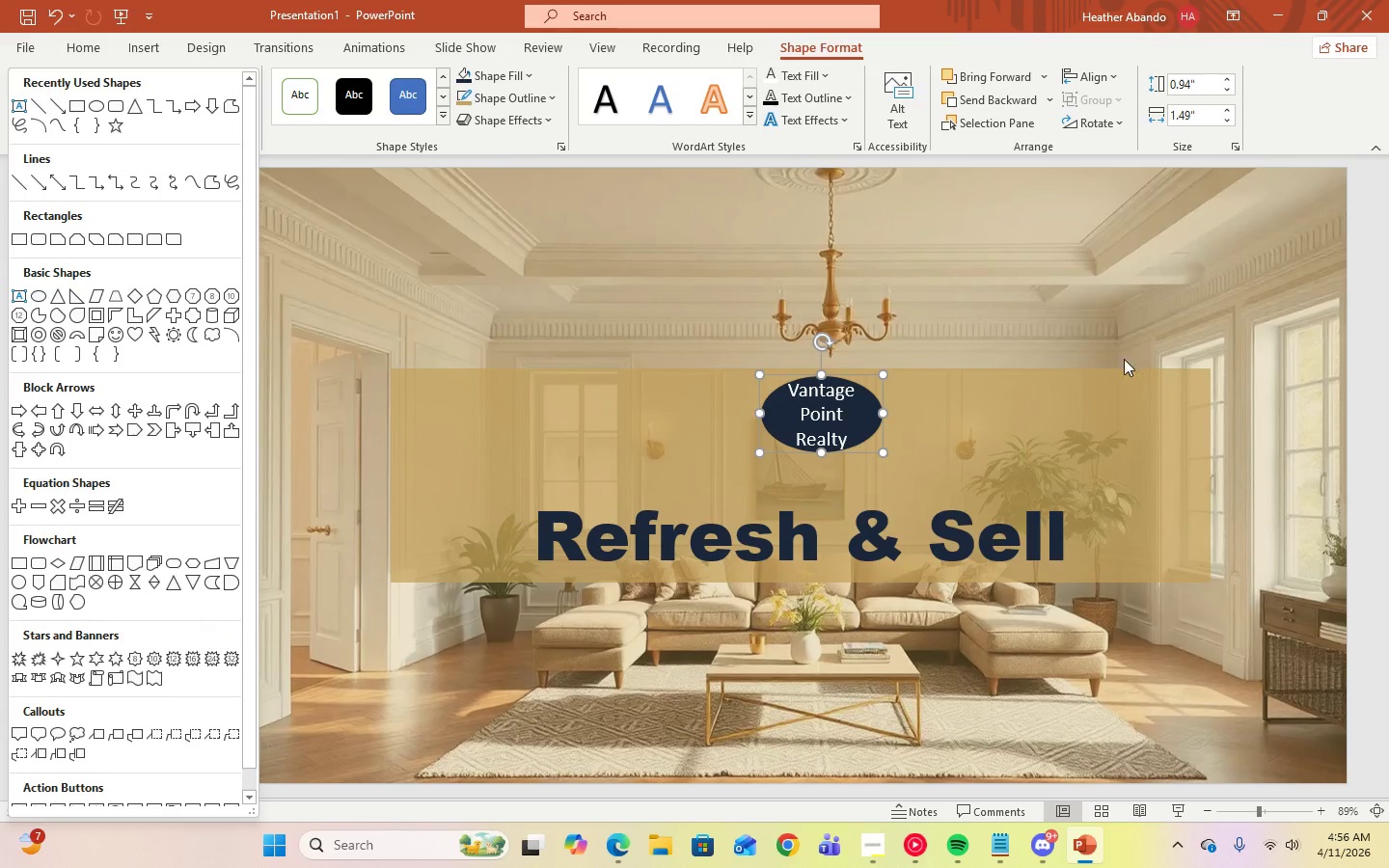 
left_click([1225, 251])
 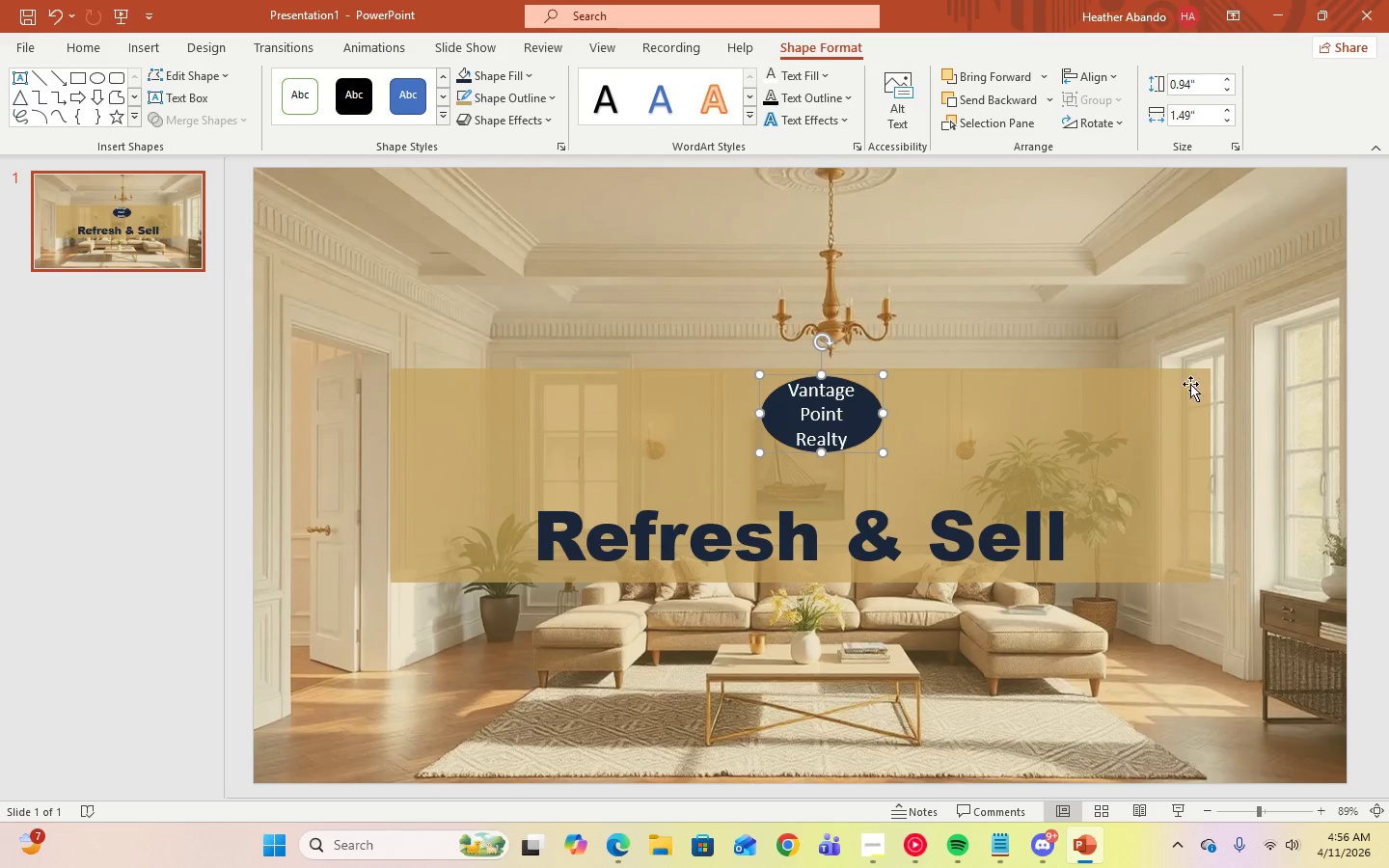 
left_click([1216, 318])
 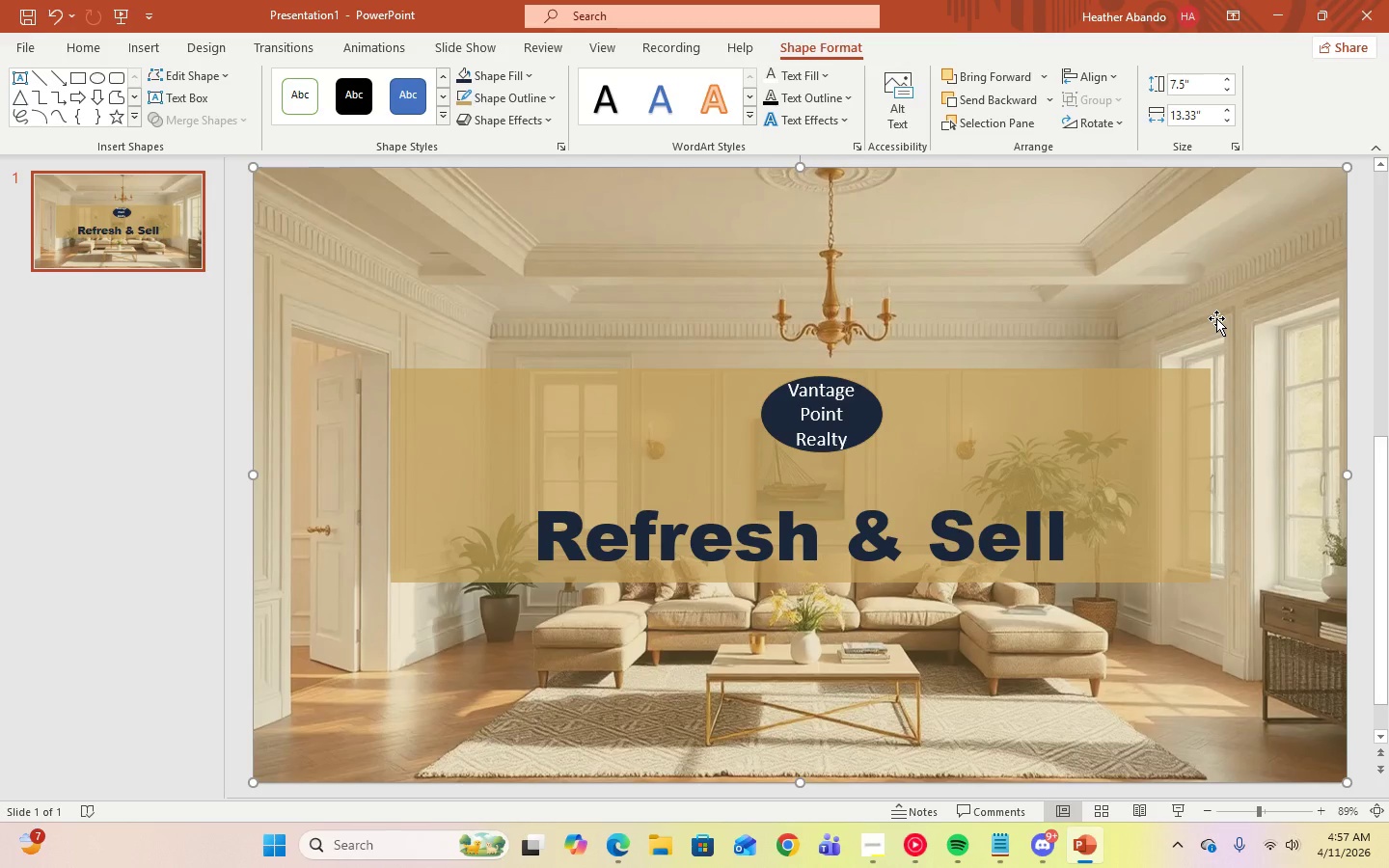 
left_click([1216, 318])
 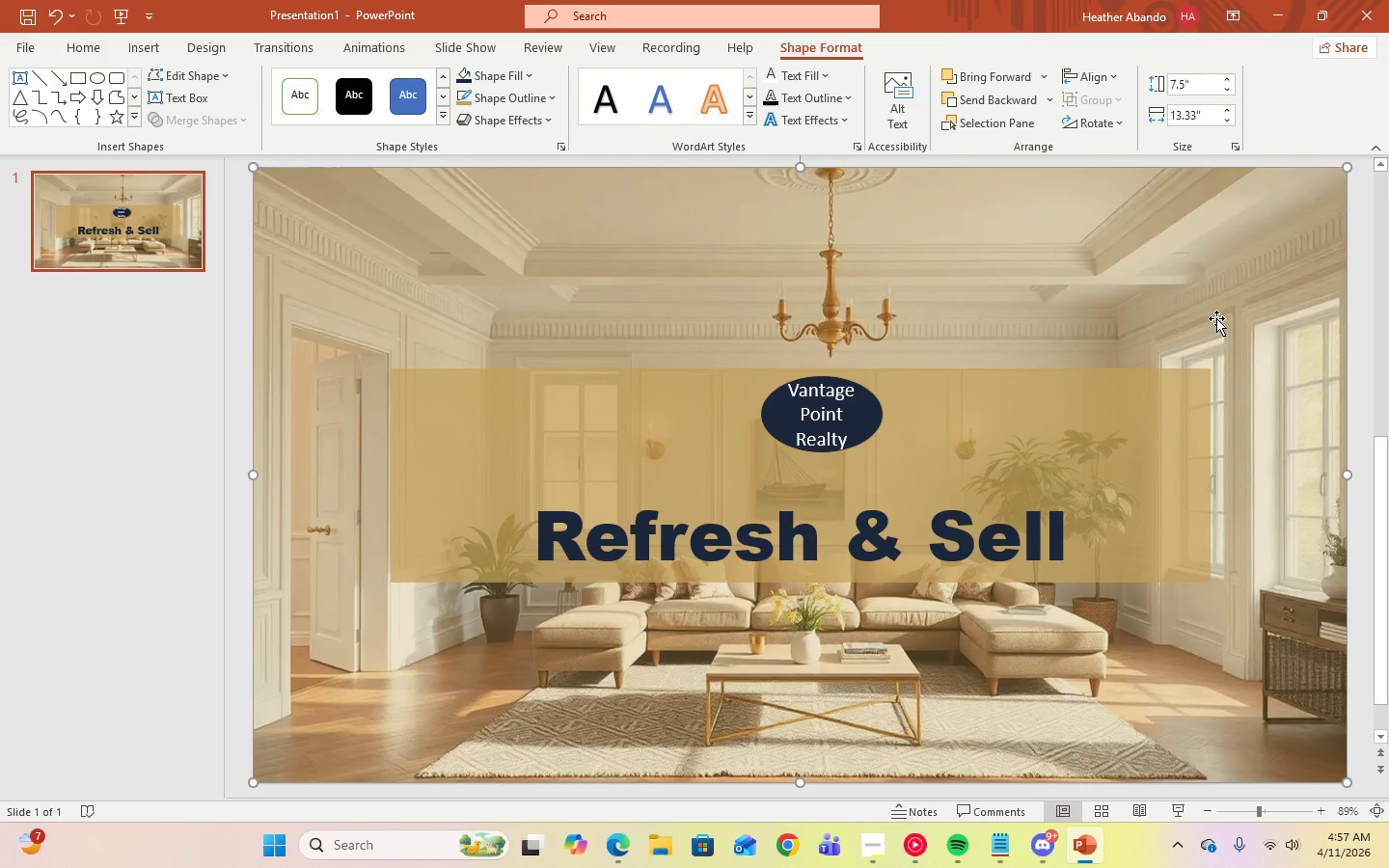 
key(Delete)
 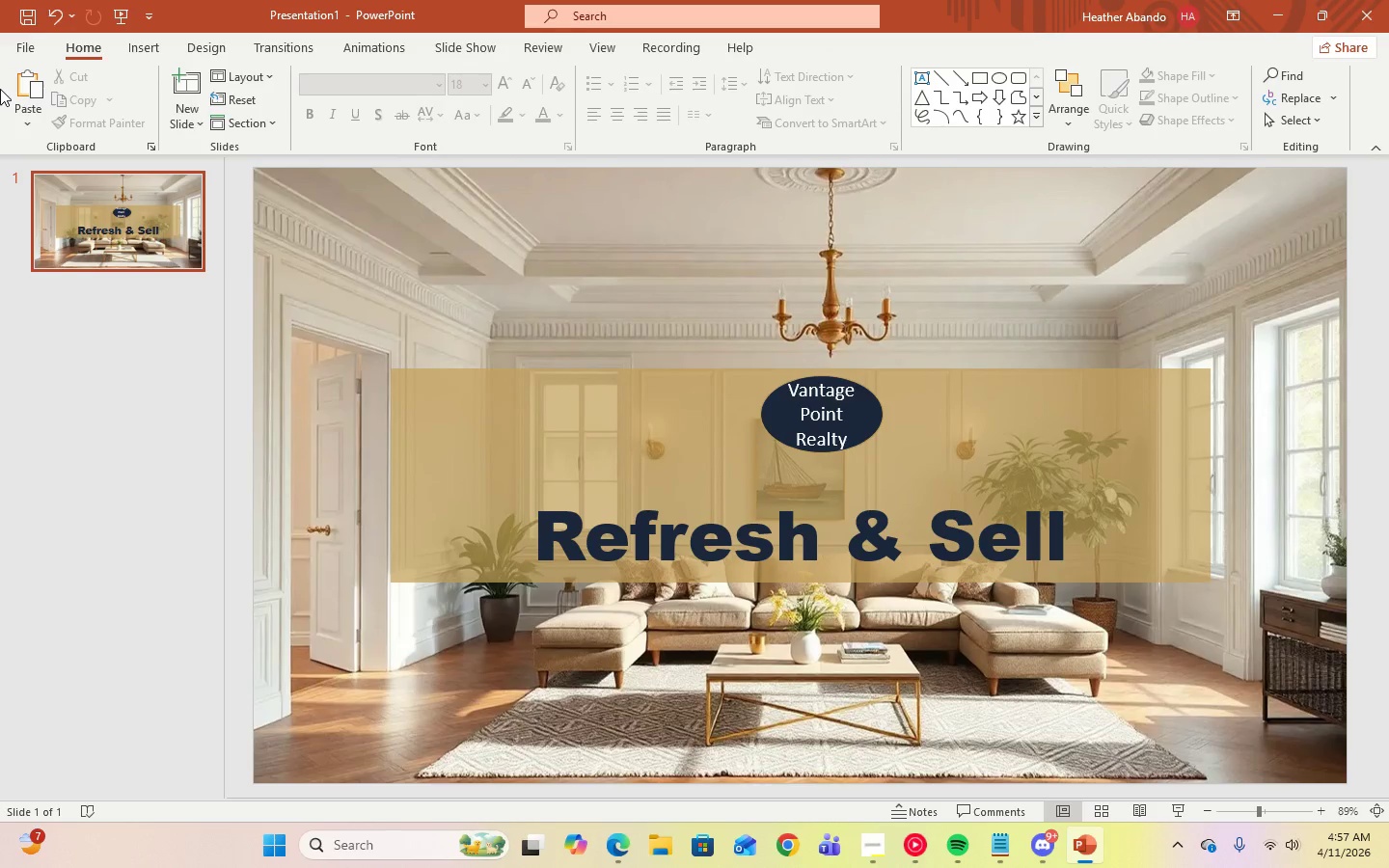 
left_click([56, 17])
 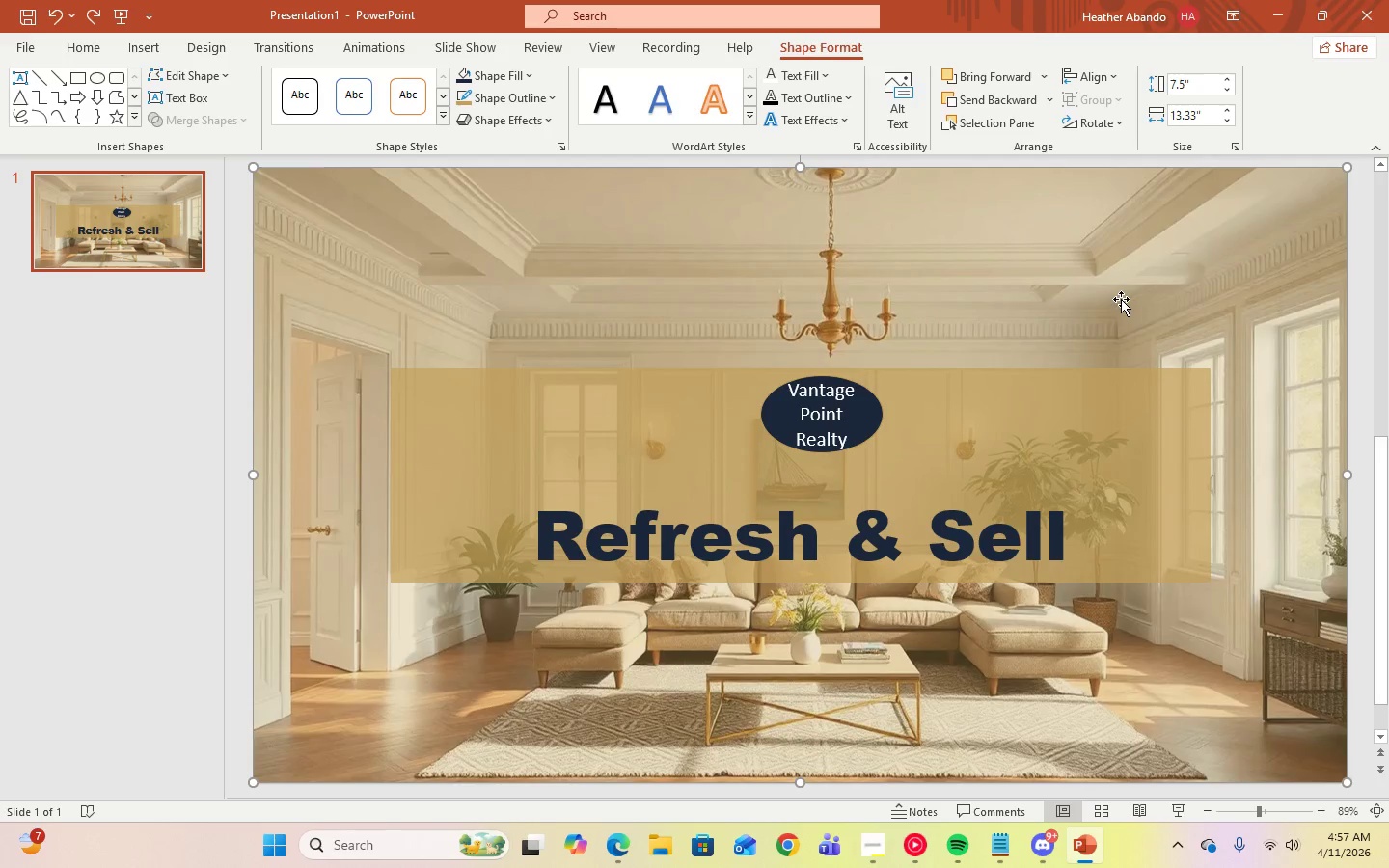 
left_click([1121, 299])
 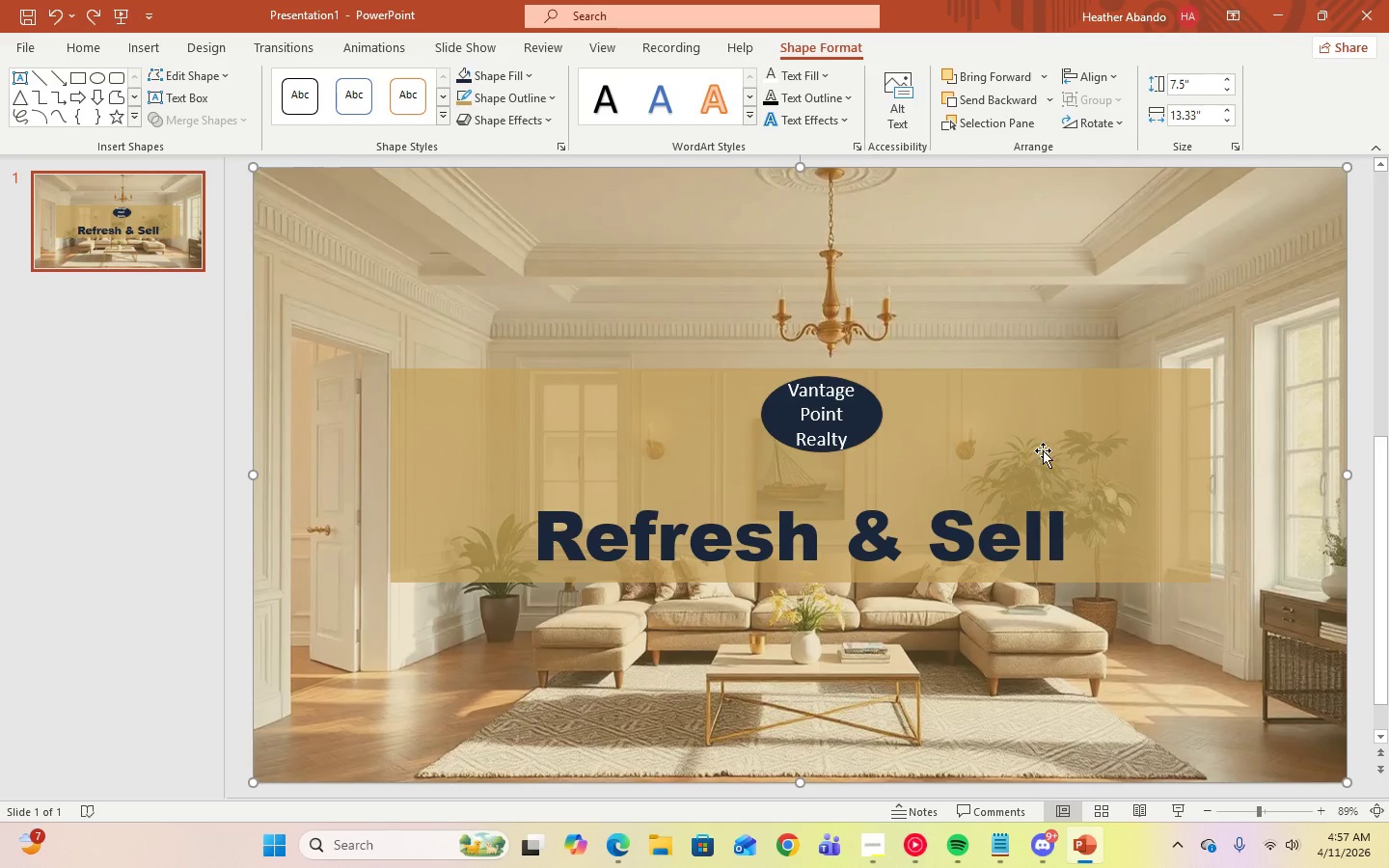 
left_click([1043, 451])
 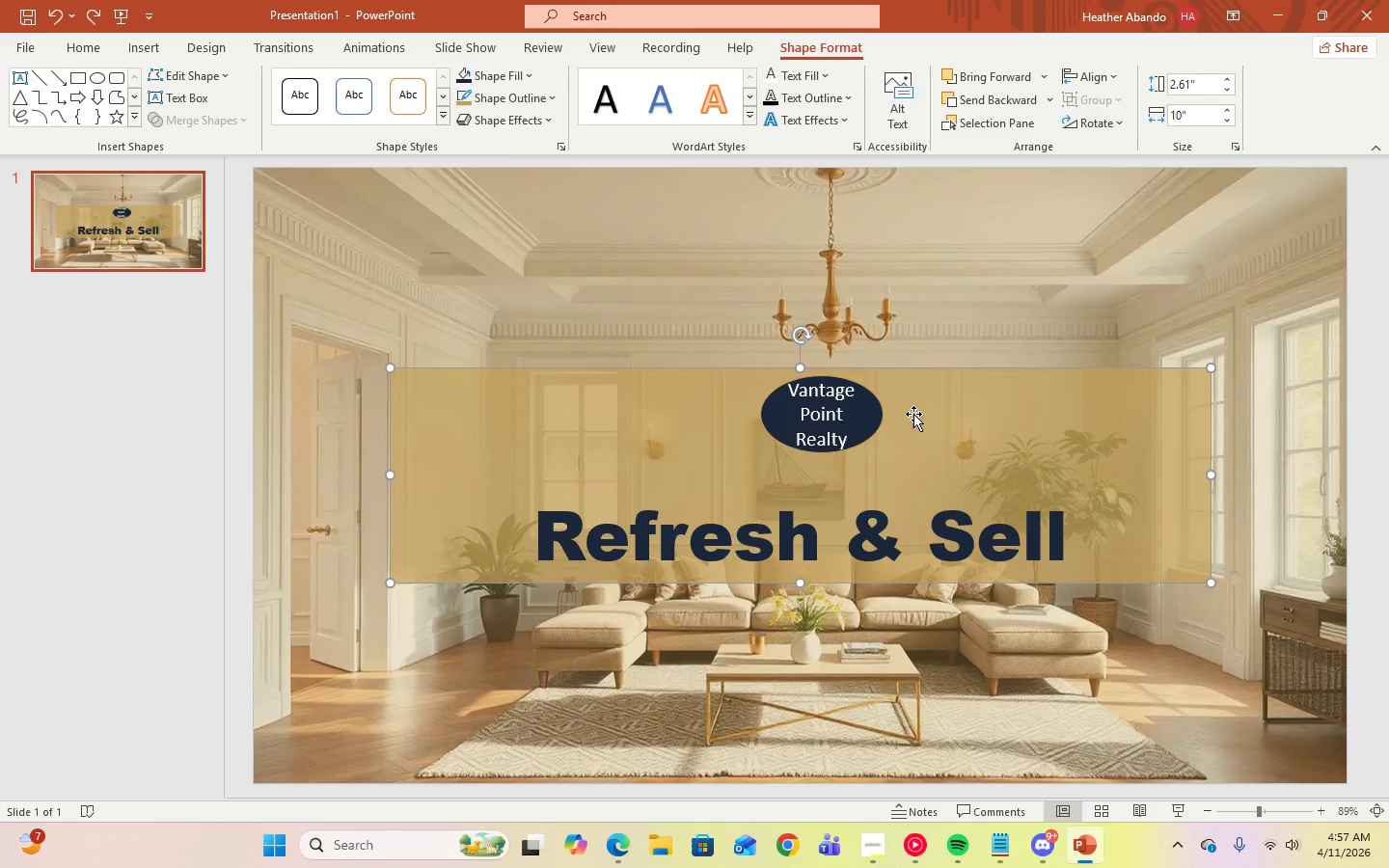 
left_click([858, 418])
 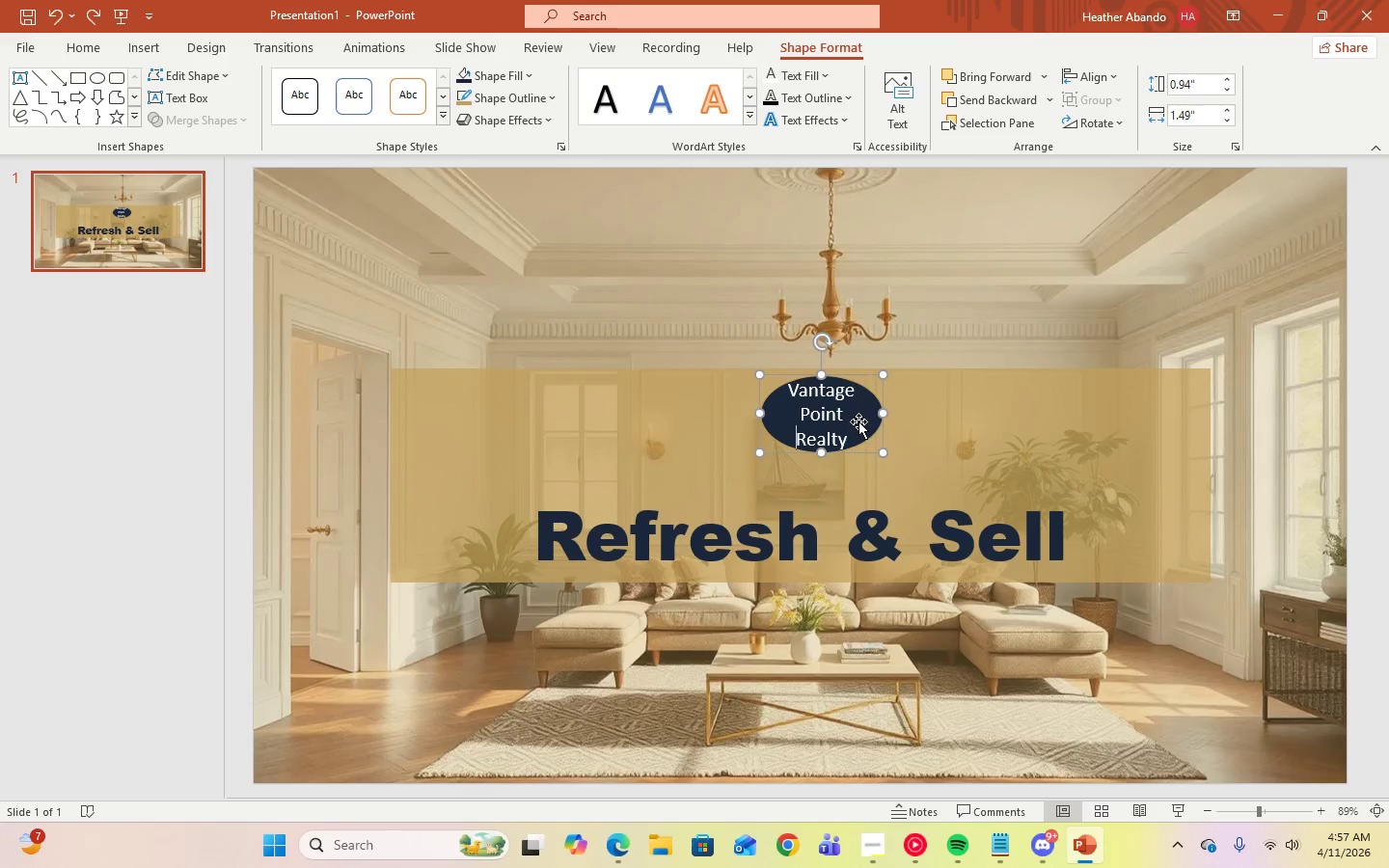 
left_click_drag(start_coordinate=[858, 418], to_coordinate=[858, 436])
 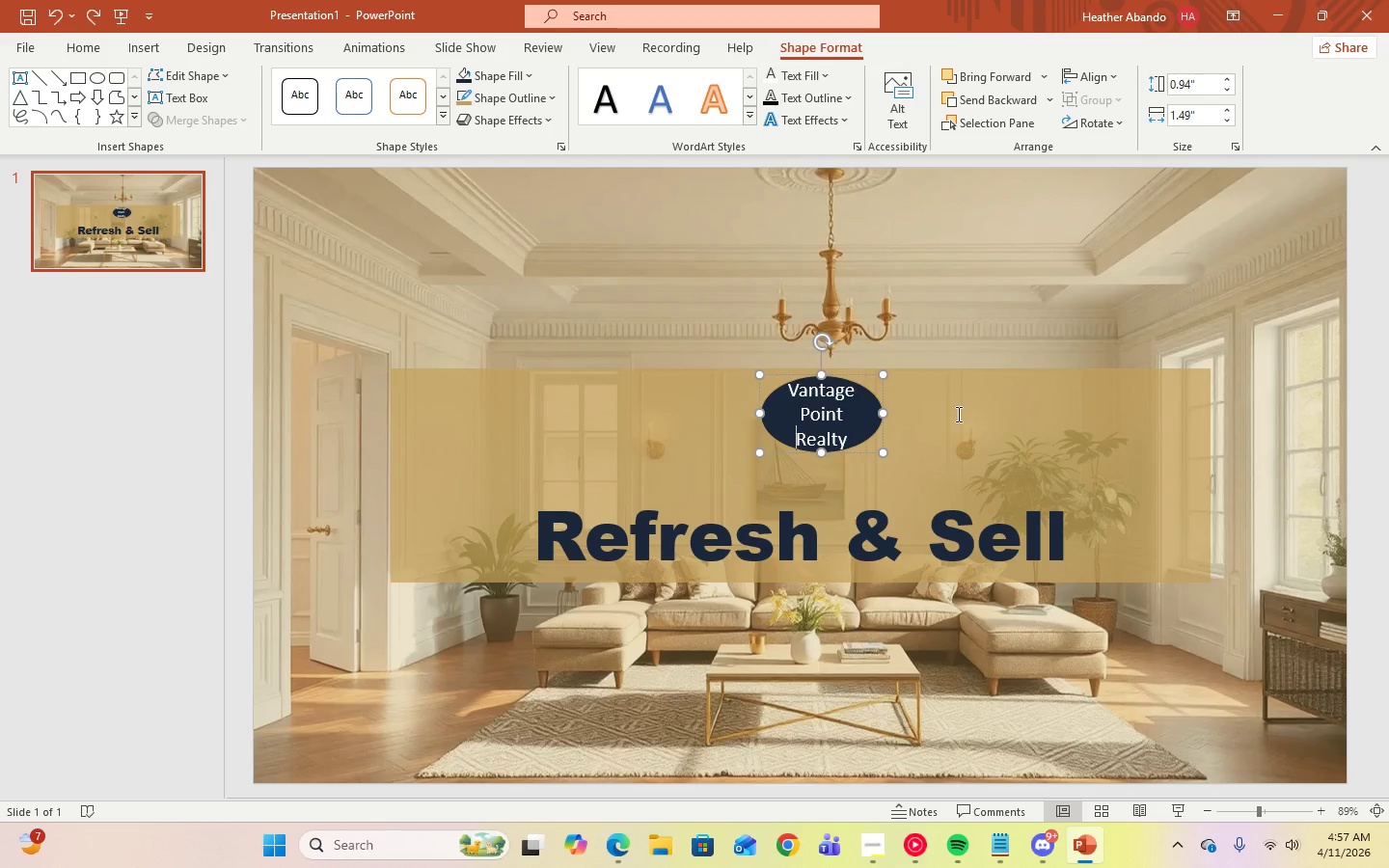 
left_click([957, 414])
 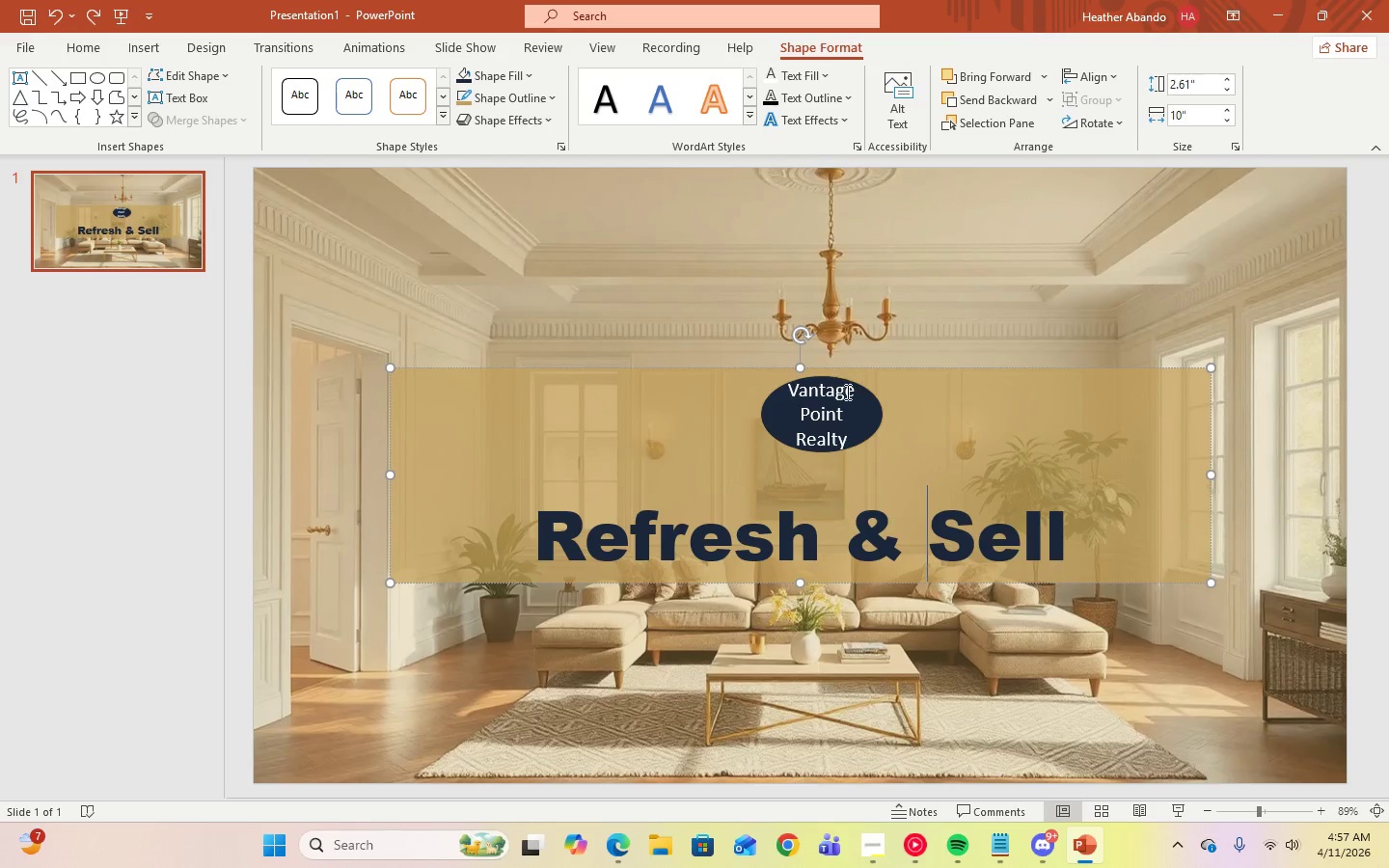 
left_click([861, 394])
 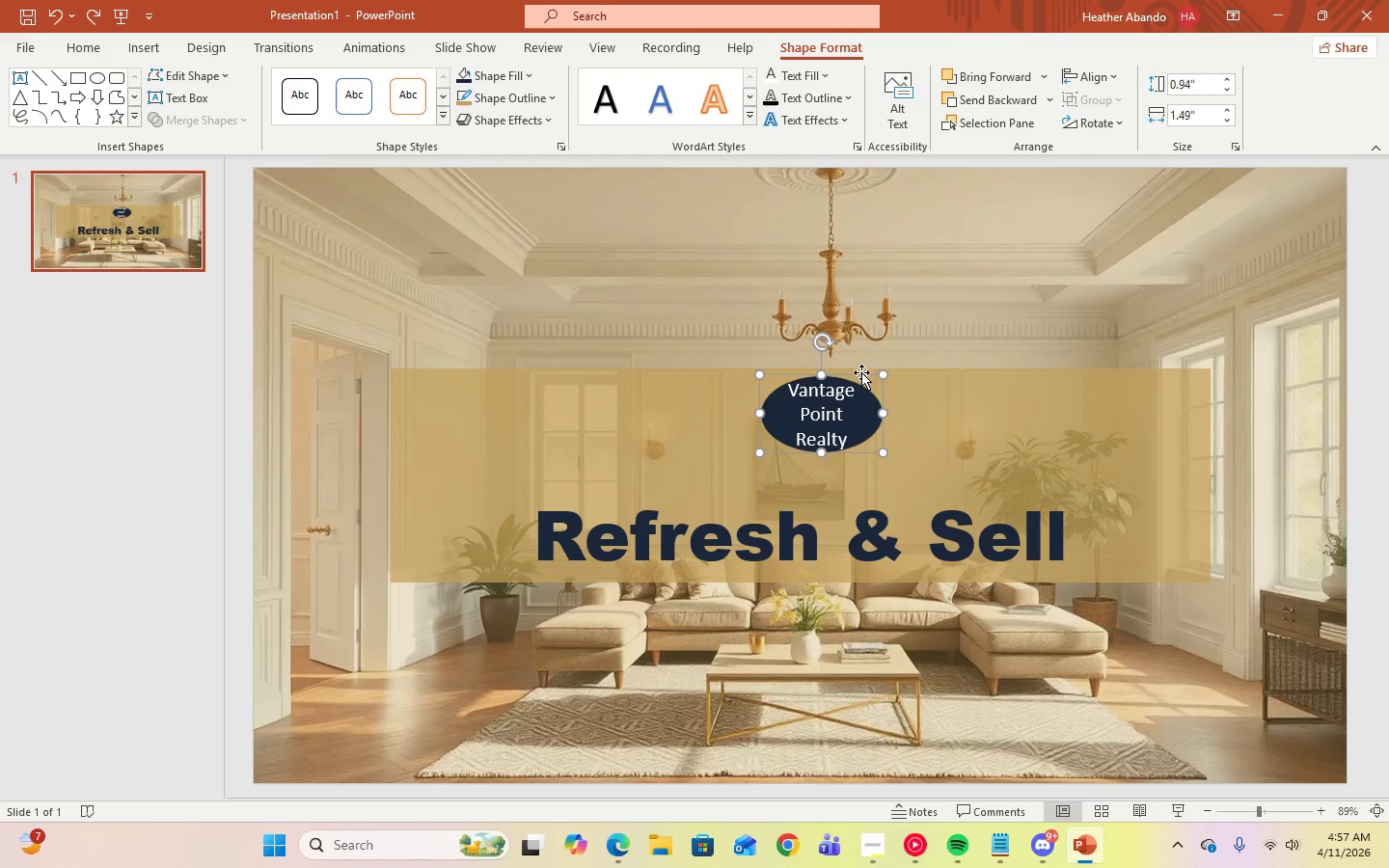 
left_click_drag(start_coordinate=[861, 373], to_coordinate=[862, 399])
 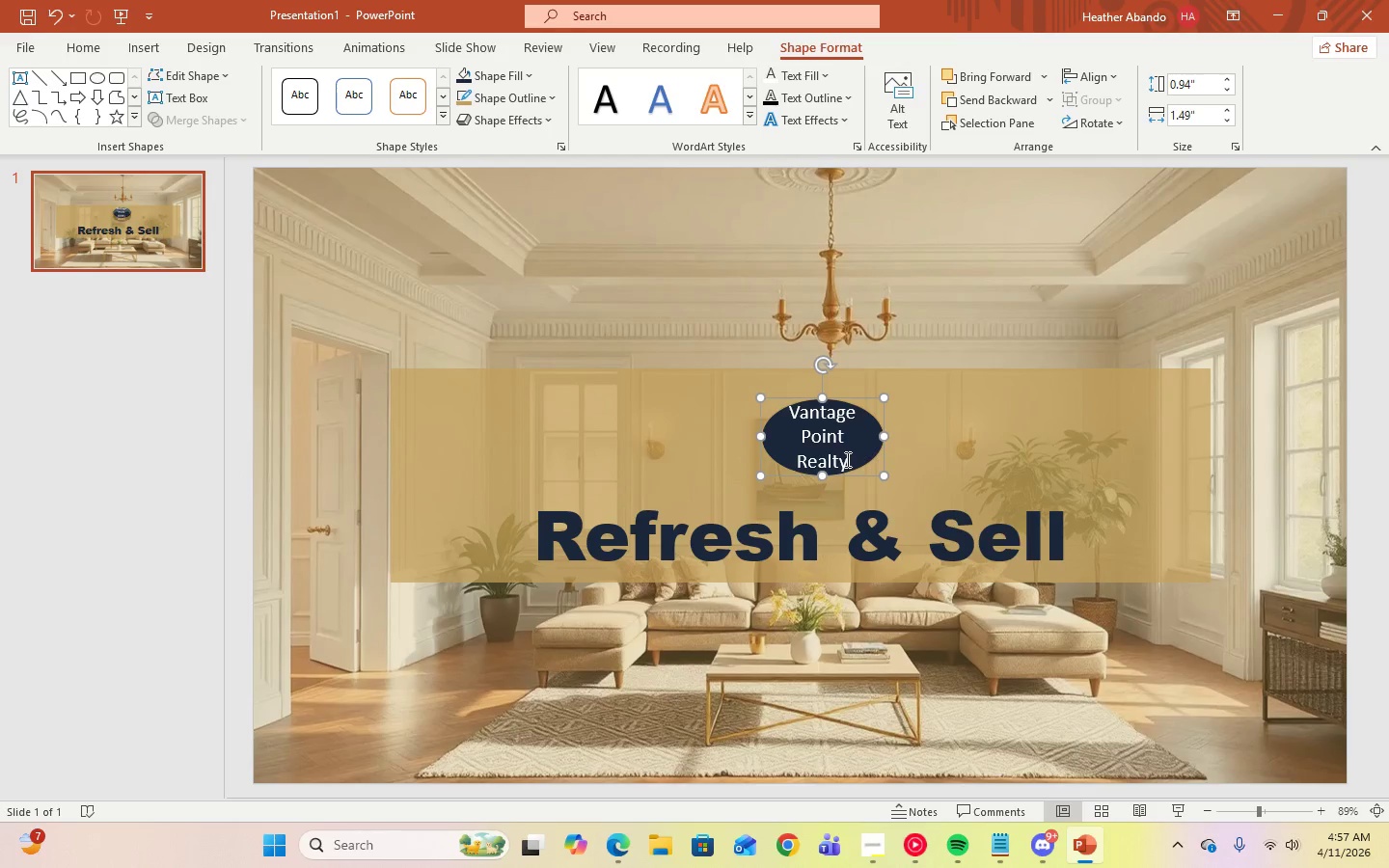 
left_click([846, 459])
 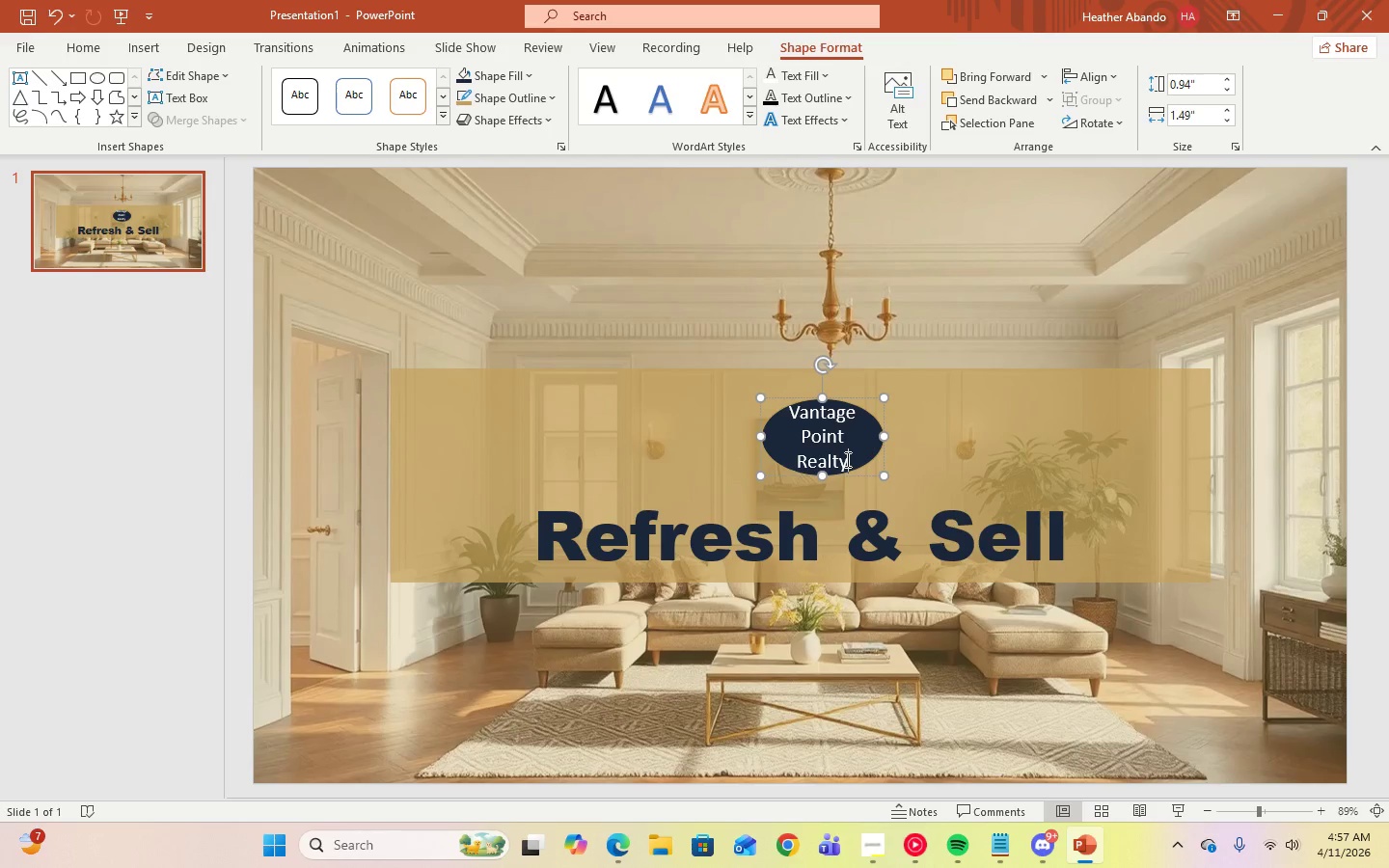 
left_click_drag(start_coordinate=[846, 459], to_coordinate=[795, 419])
 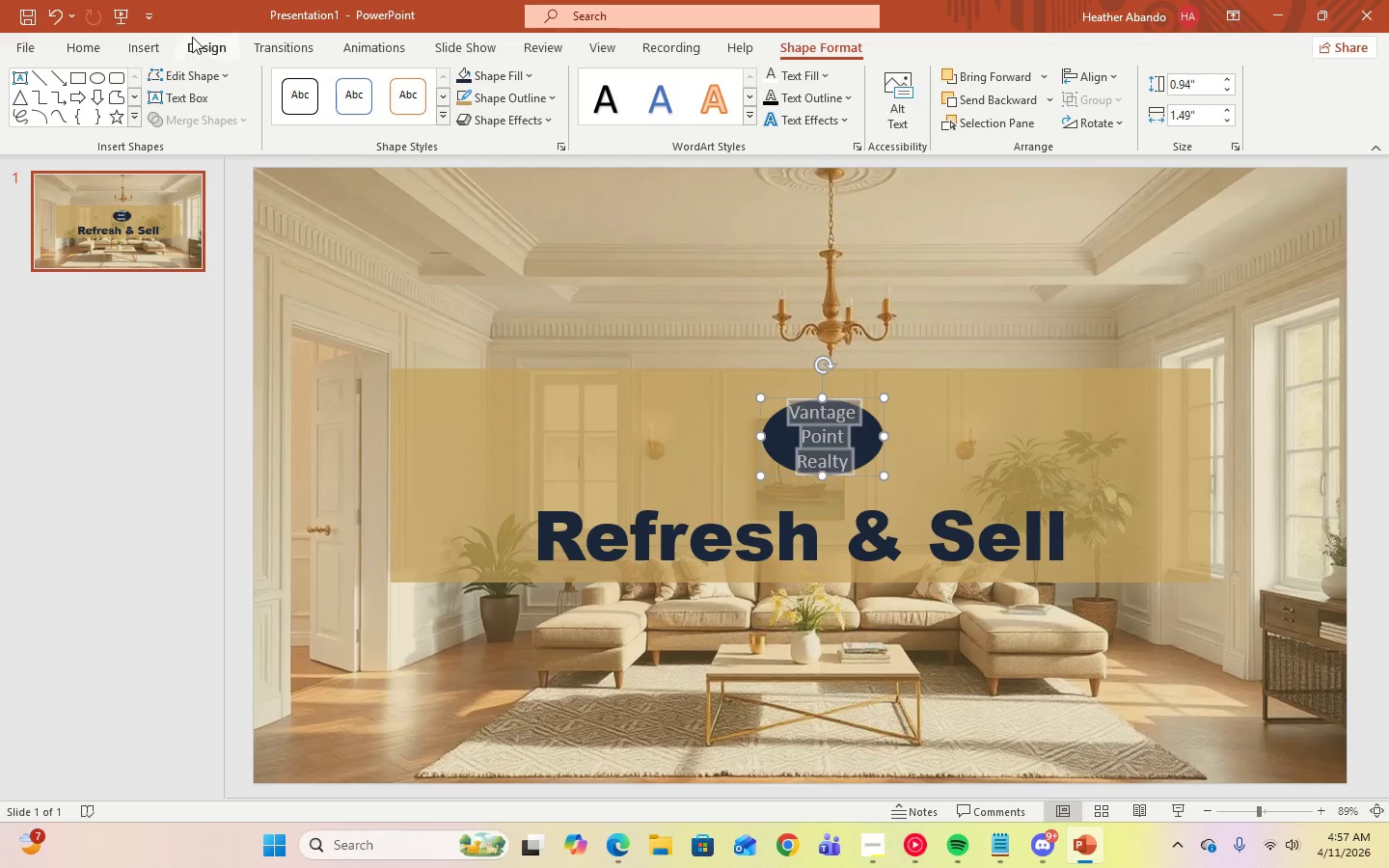 
left_click([94, 45])
 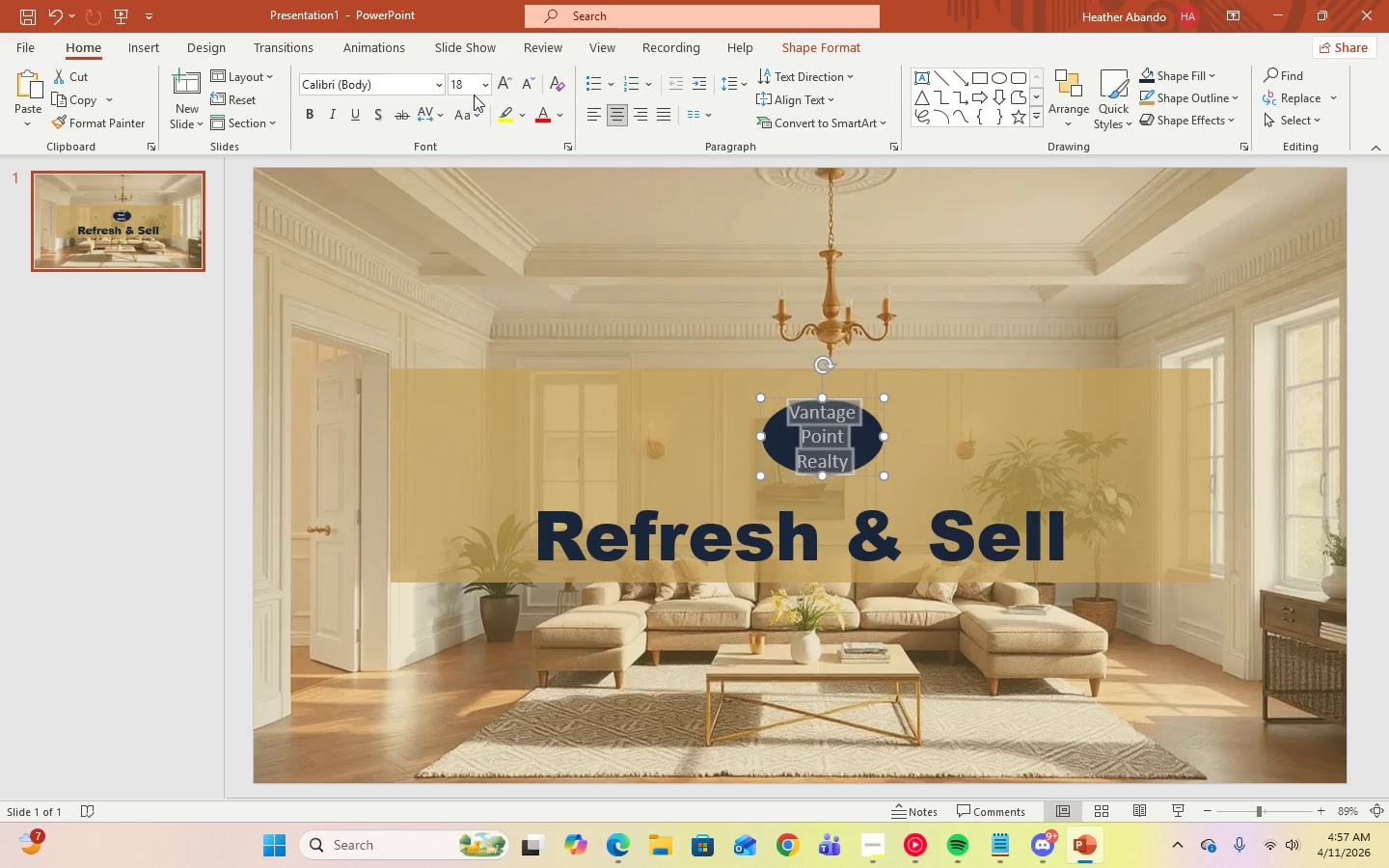 
left_click([477, 89])
 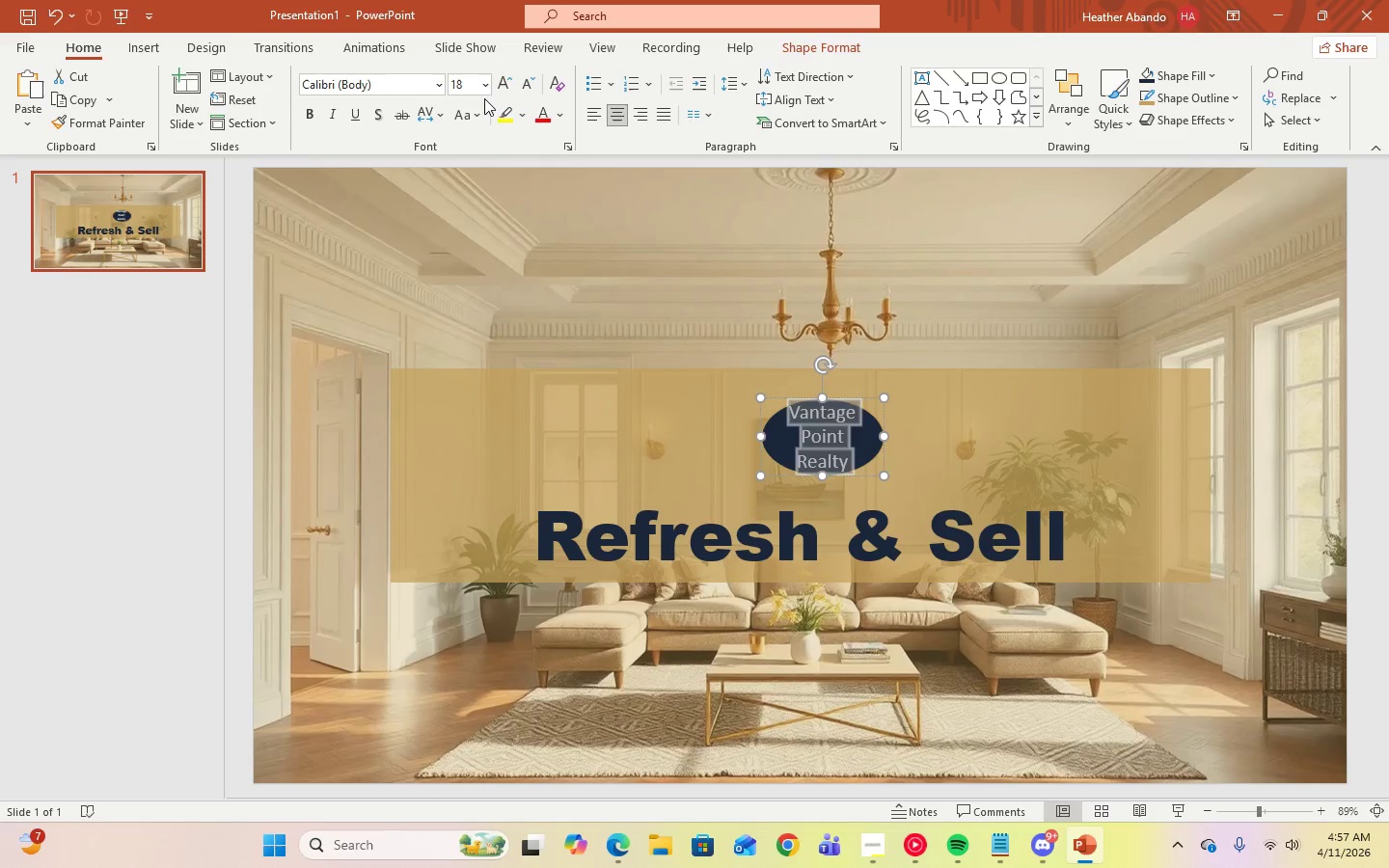 
left_click([485, 91])
 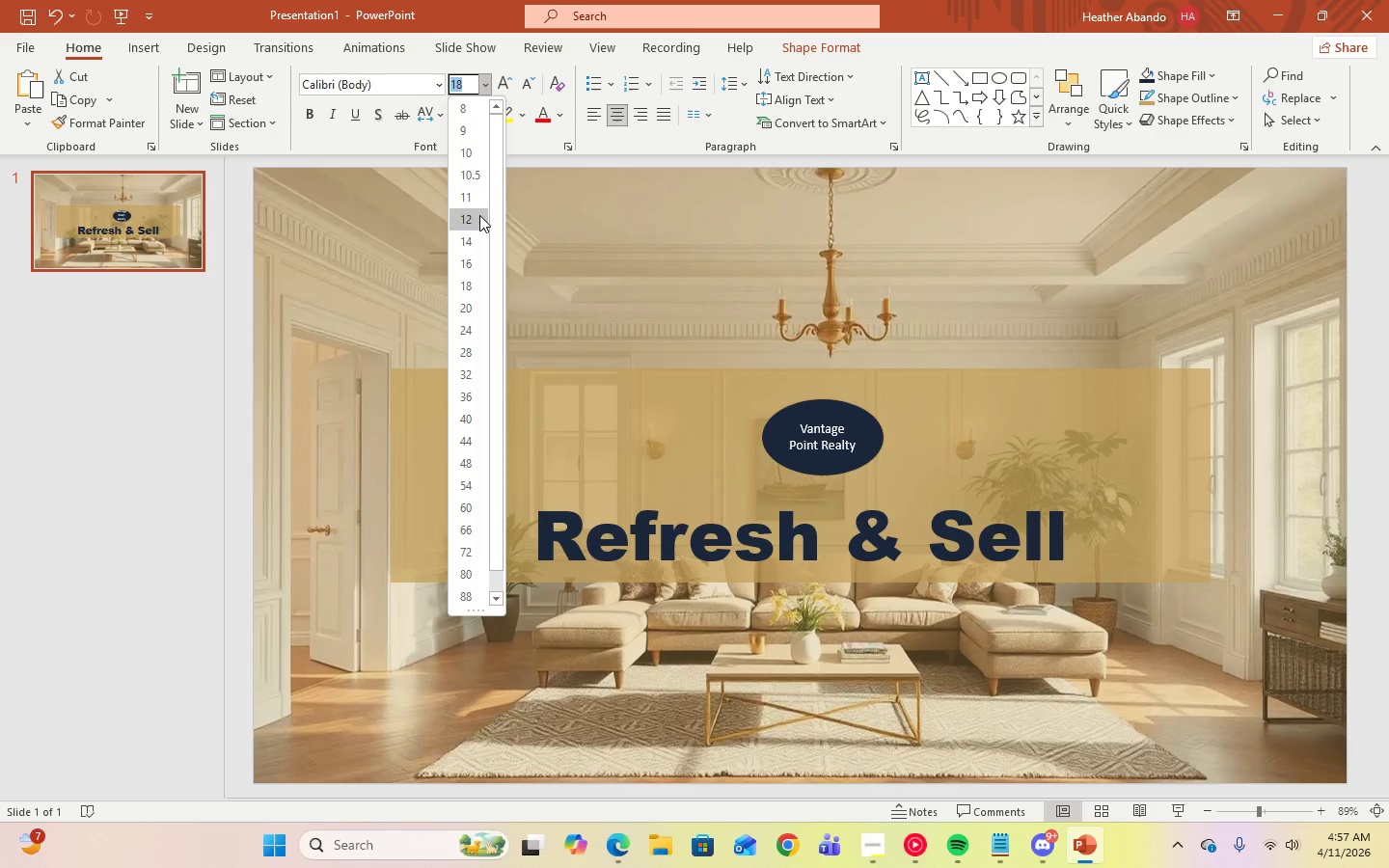 
left_click([479, 215])
 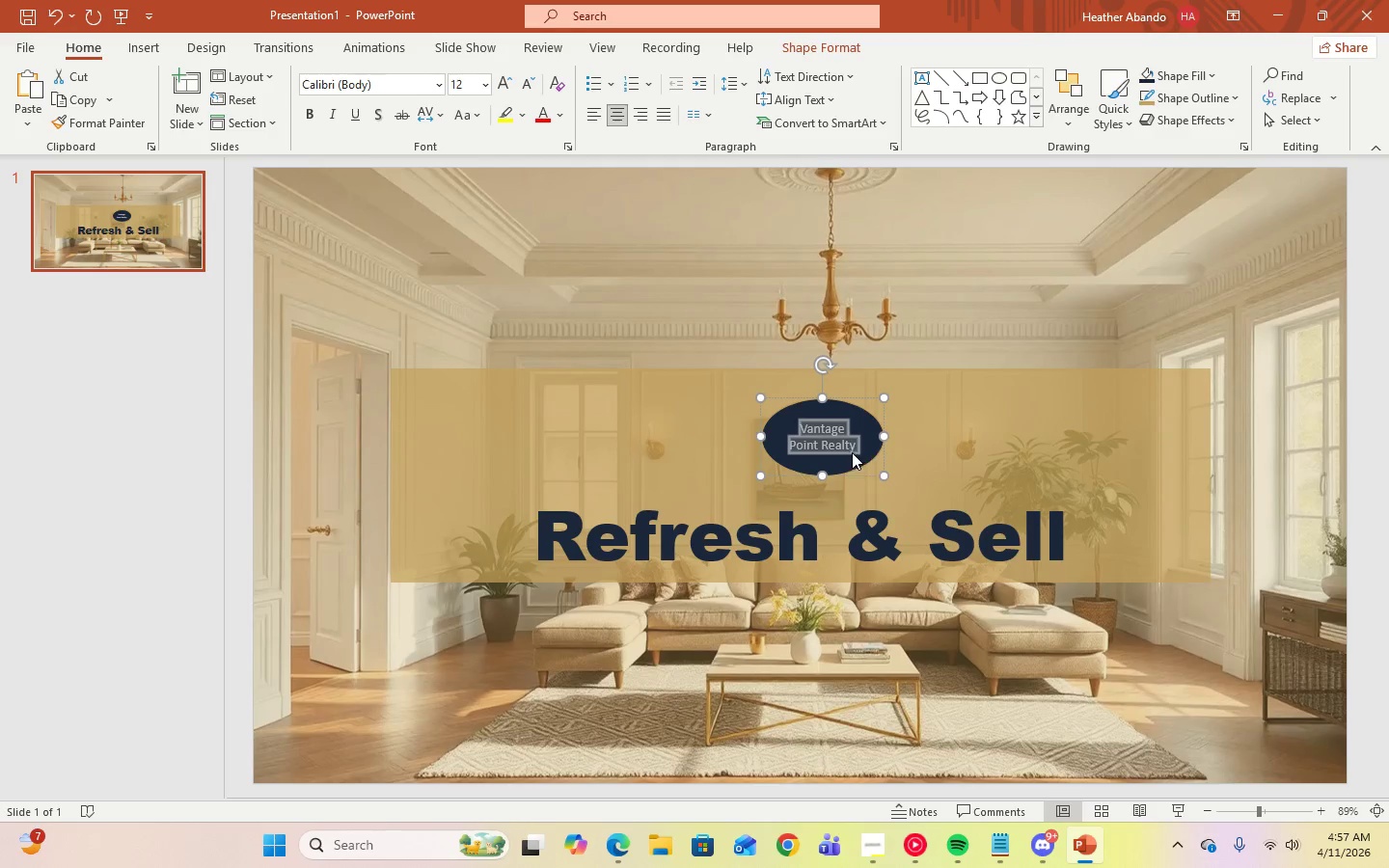 
left_click([941, 445])
 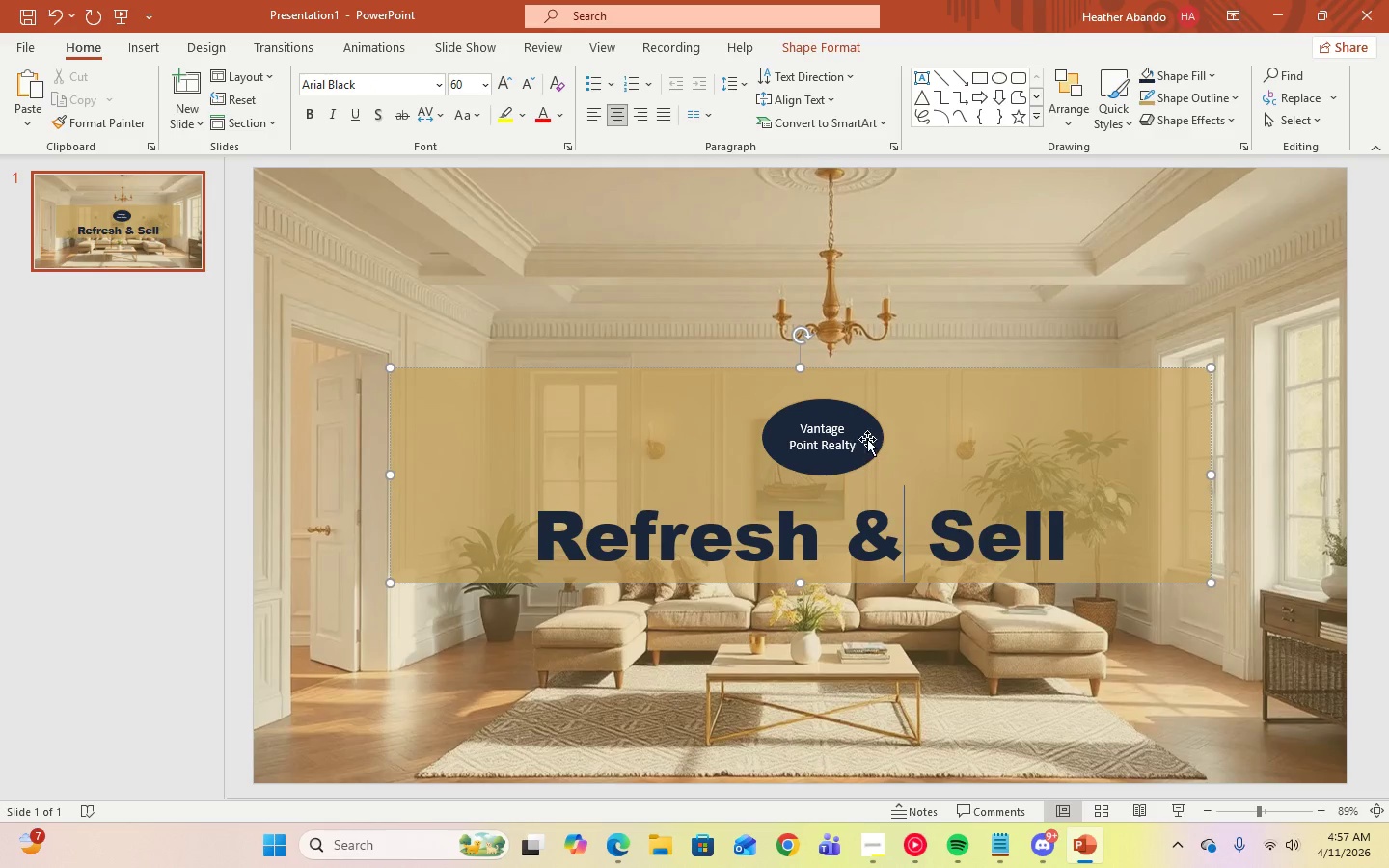 
left_click([868, 439])
 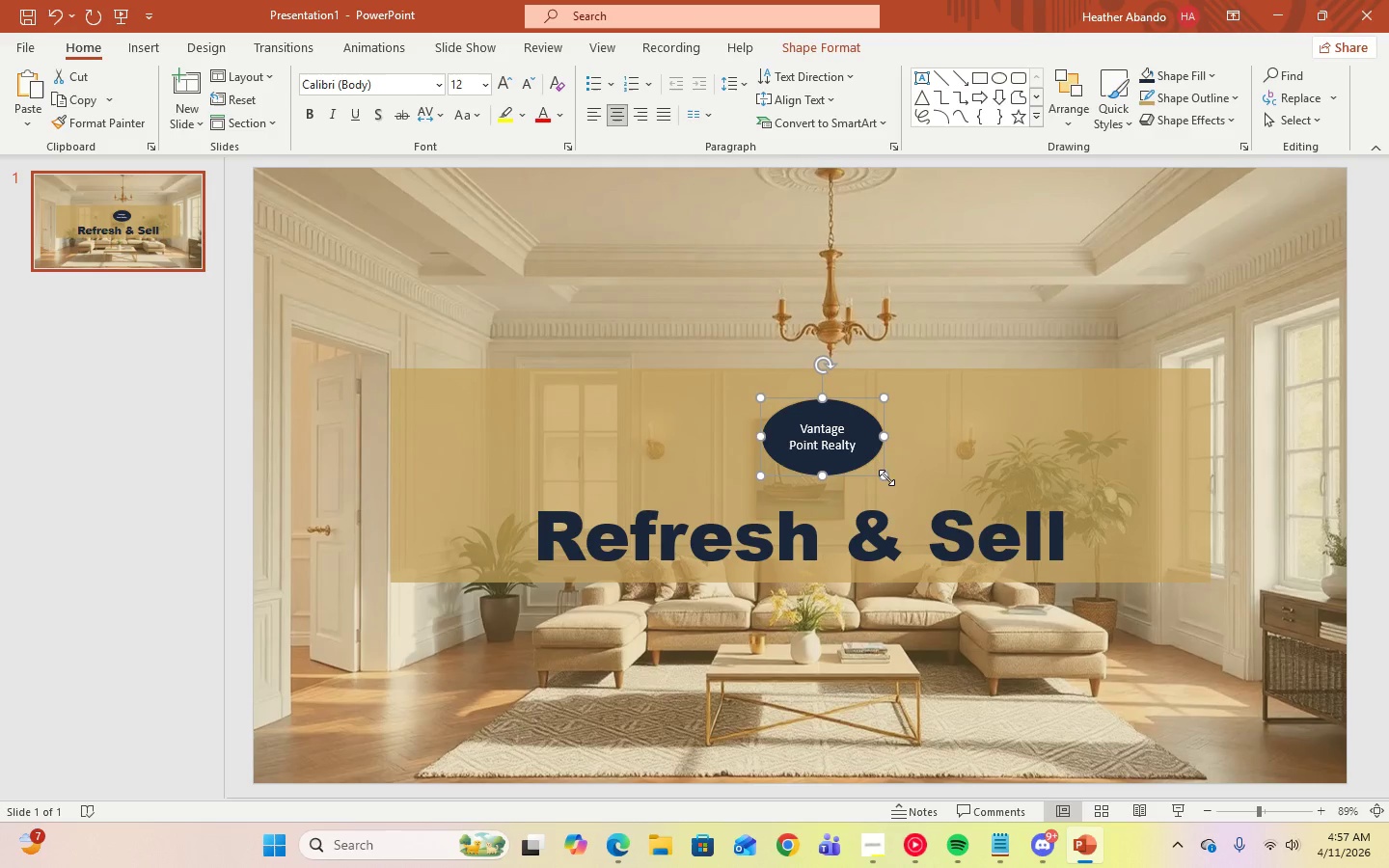 
left_click_drag(start_coordinate=[886, 477], to_coordinate=[879, 464])
 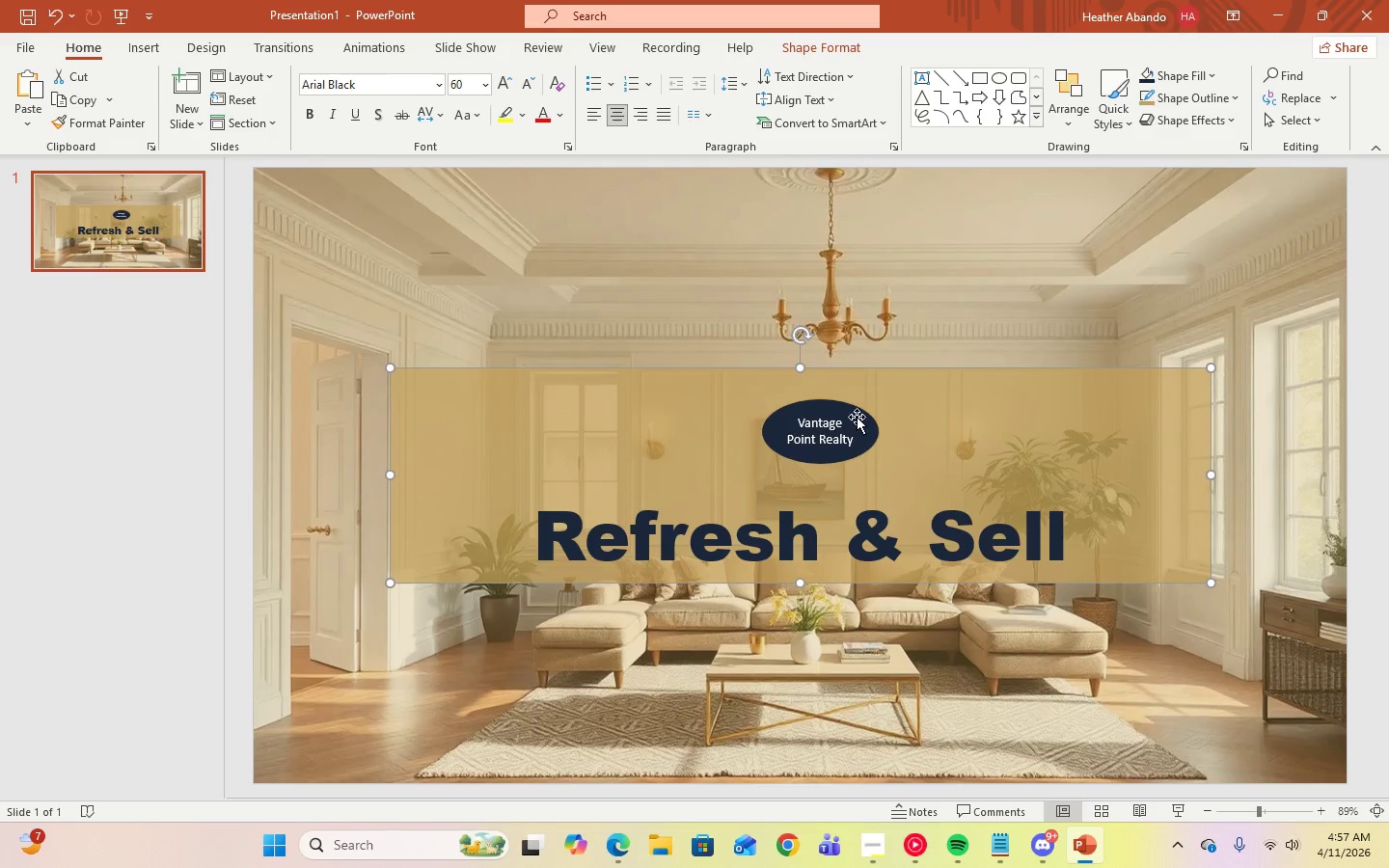 
double_click([854, 419])
 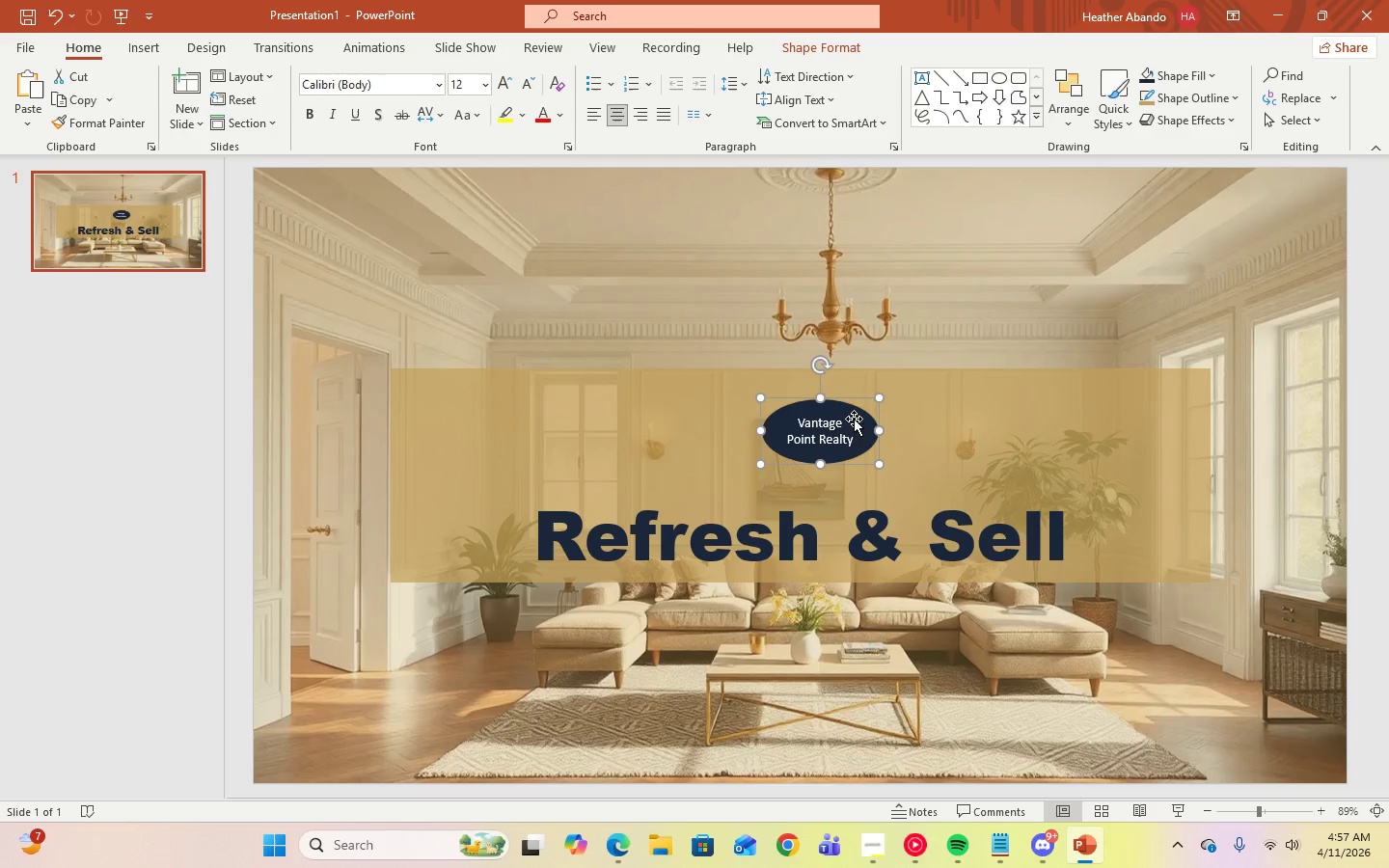 
left_click_drag(start_coordinate=[854, 419], to_coordinate=[856, 405])
 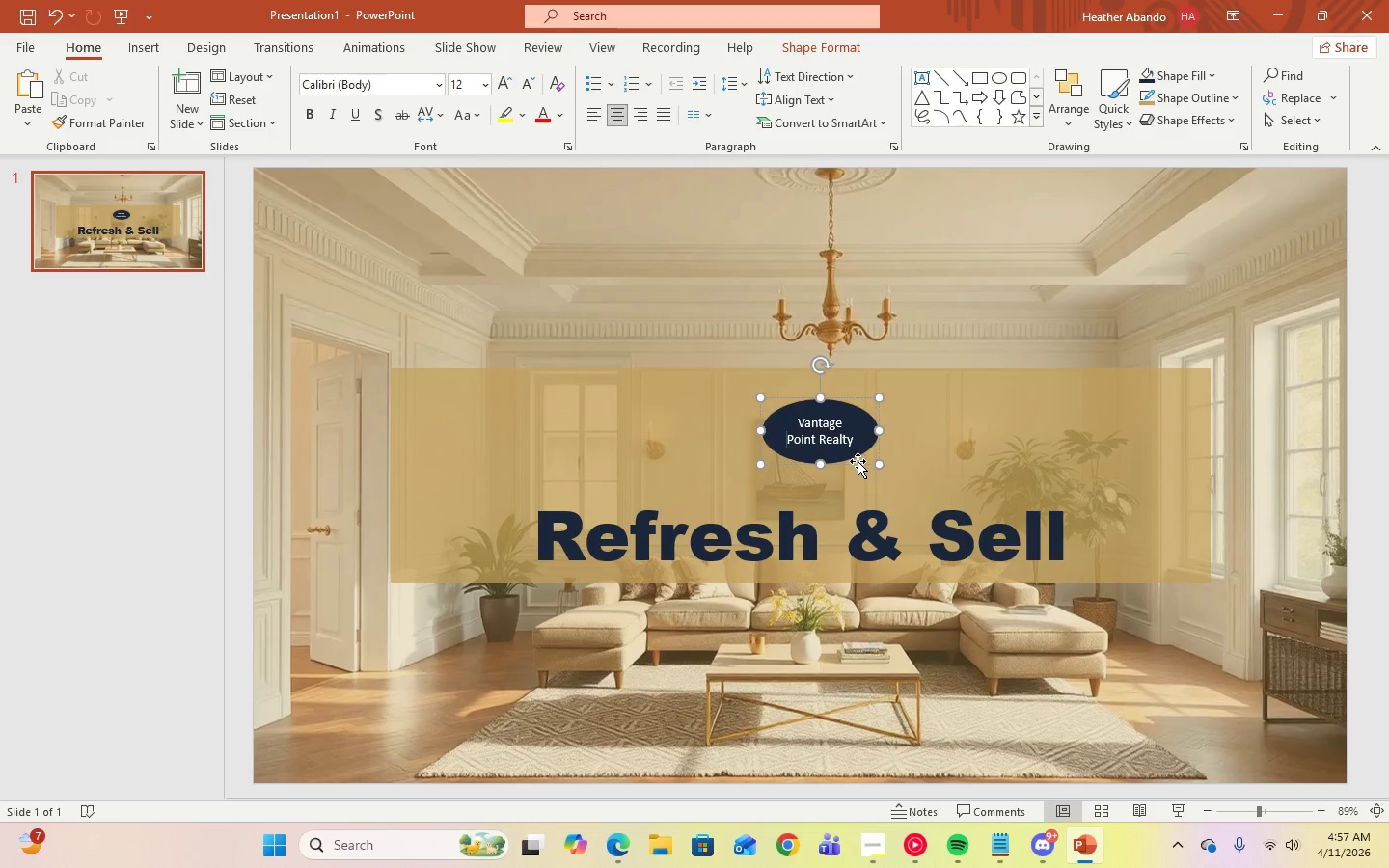 
left_click_drag(start_coordinate=[858, 461], to_coordinate=[870, 474])
 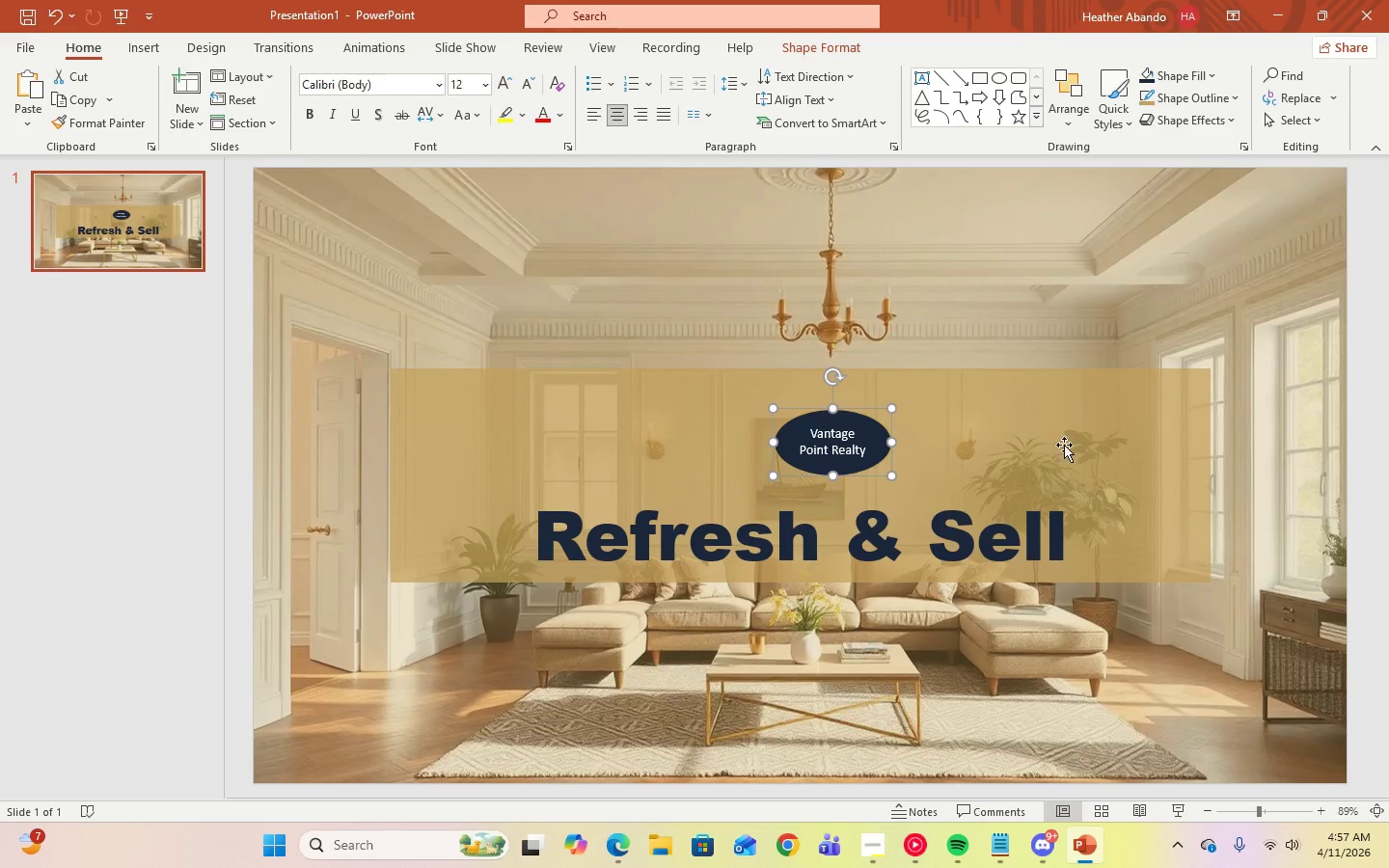 
left_click([1068, 443])
 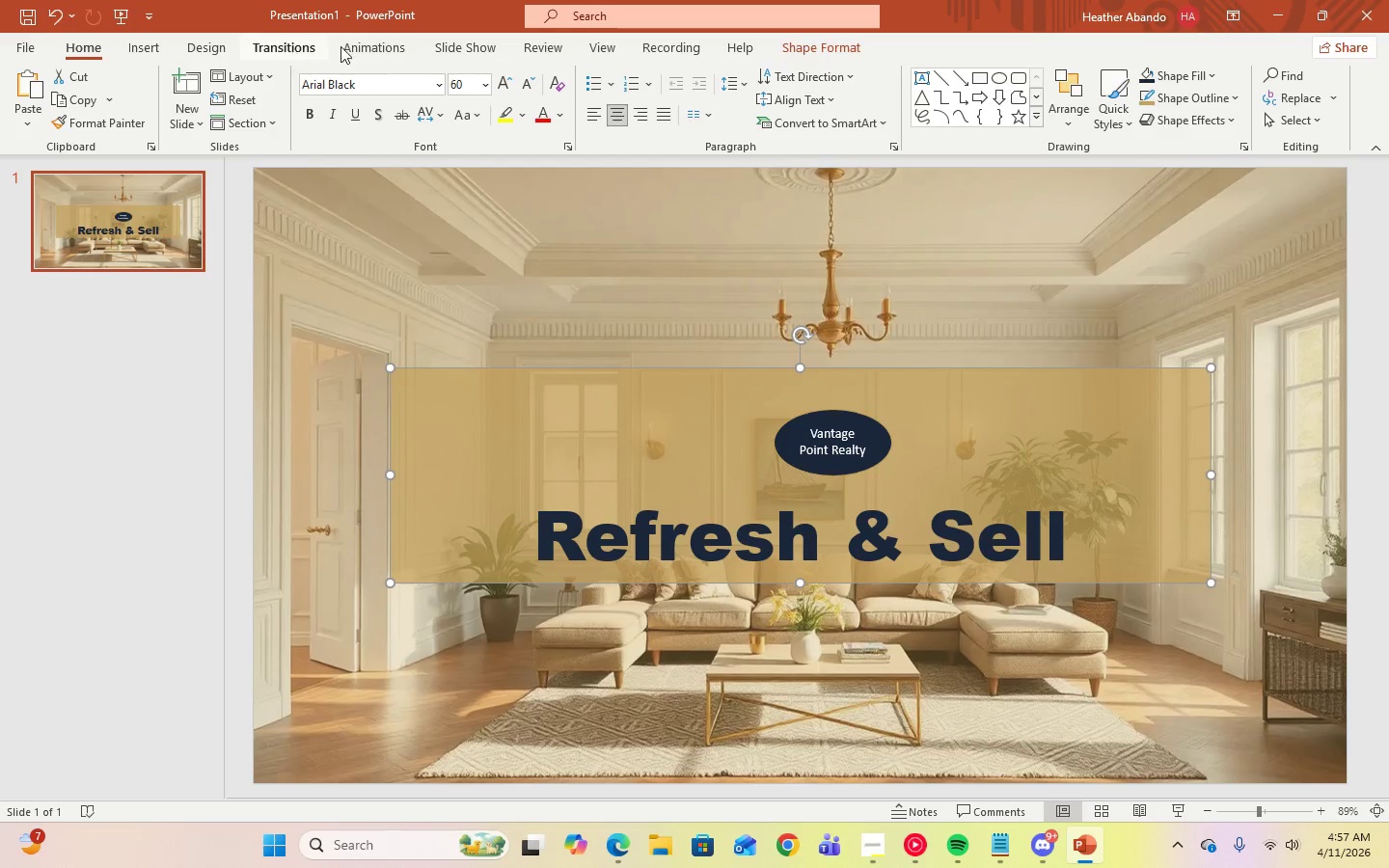 
left_click([463, 52])
 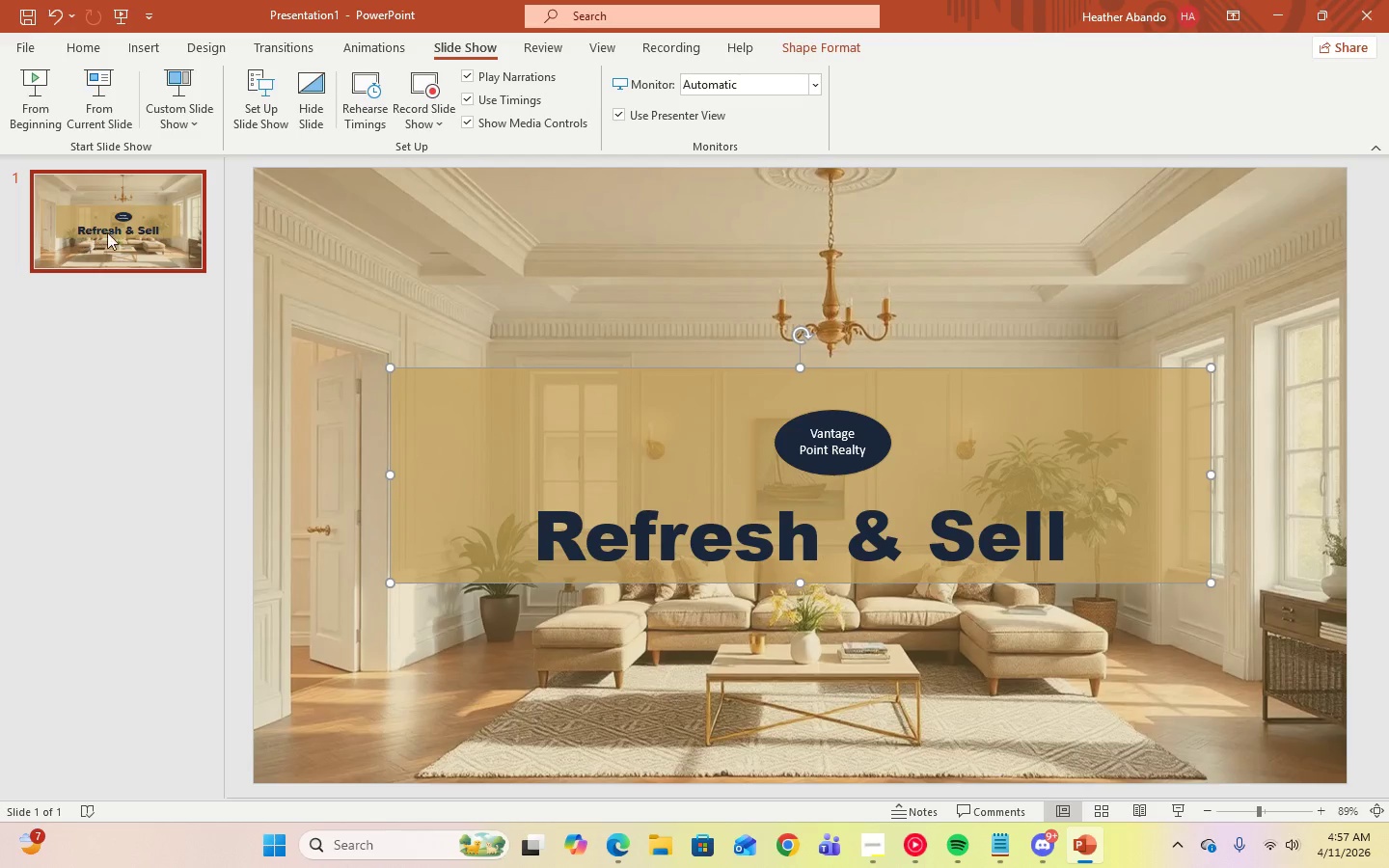 
left_click([95, 118])
 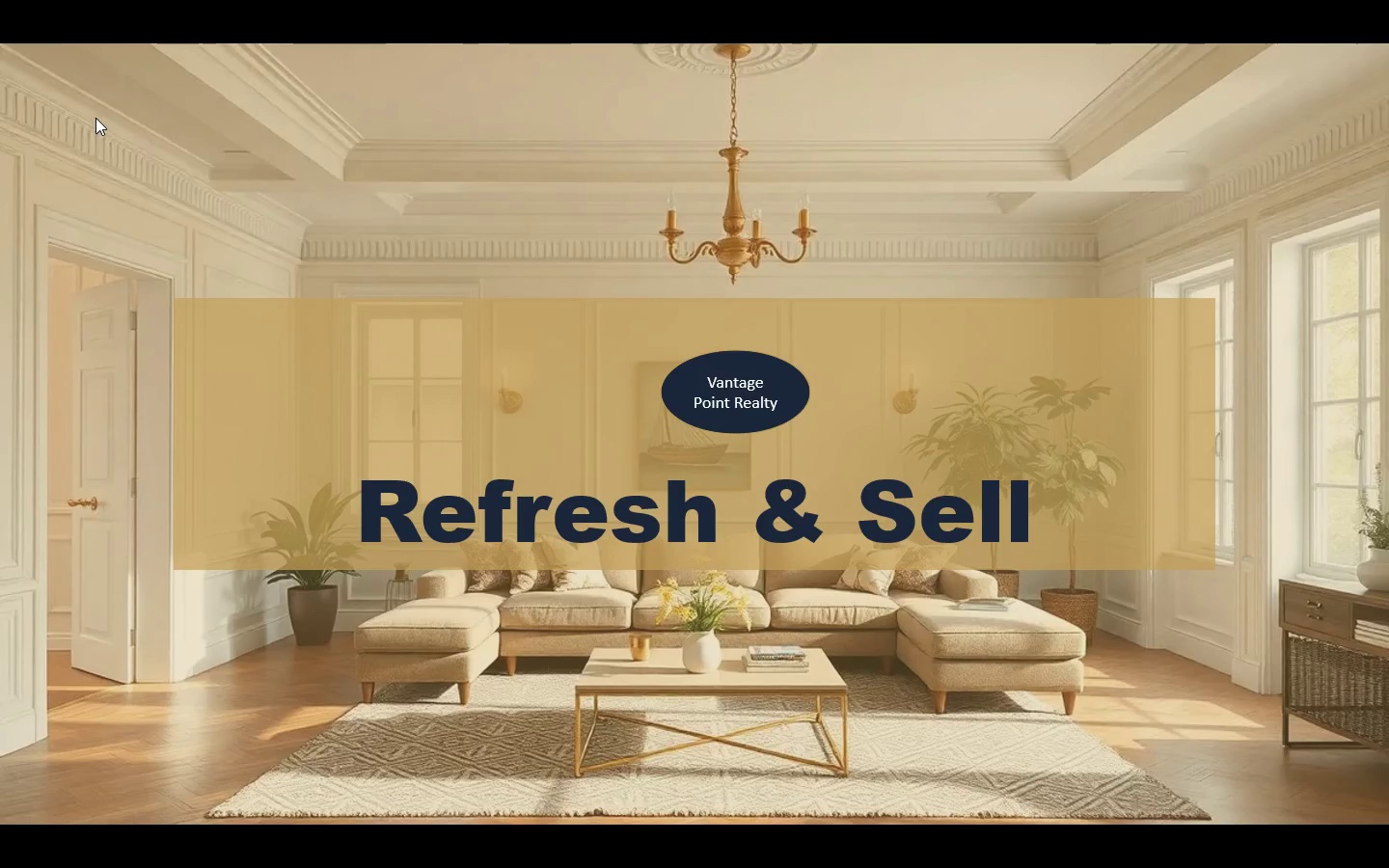 
key(Escape)
 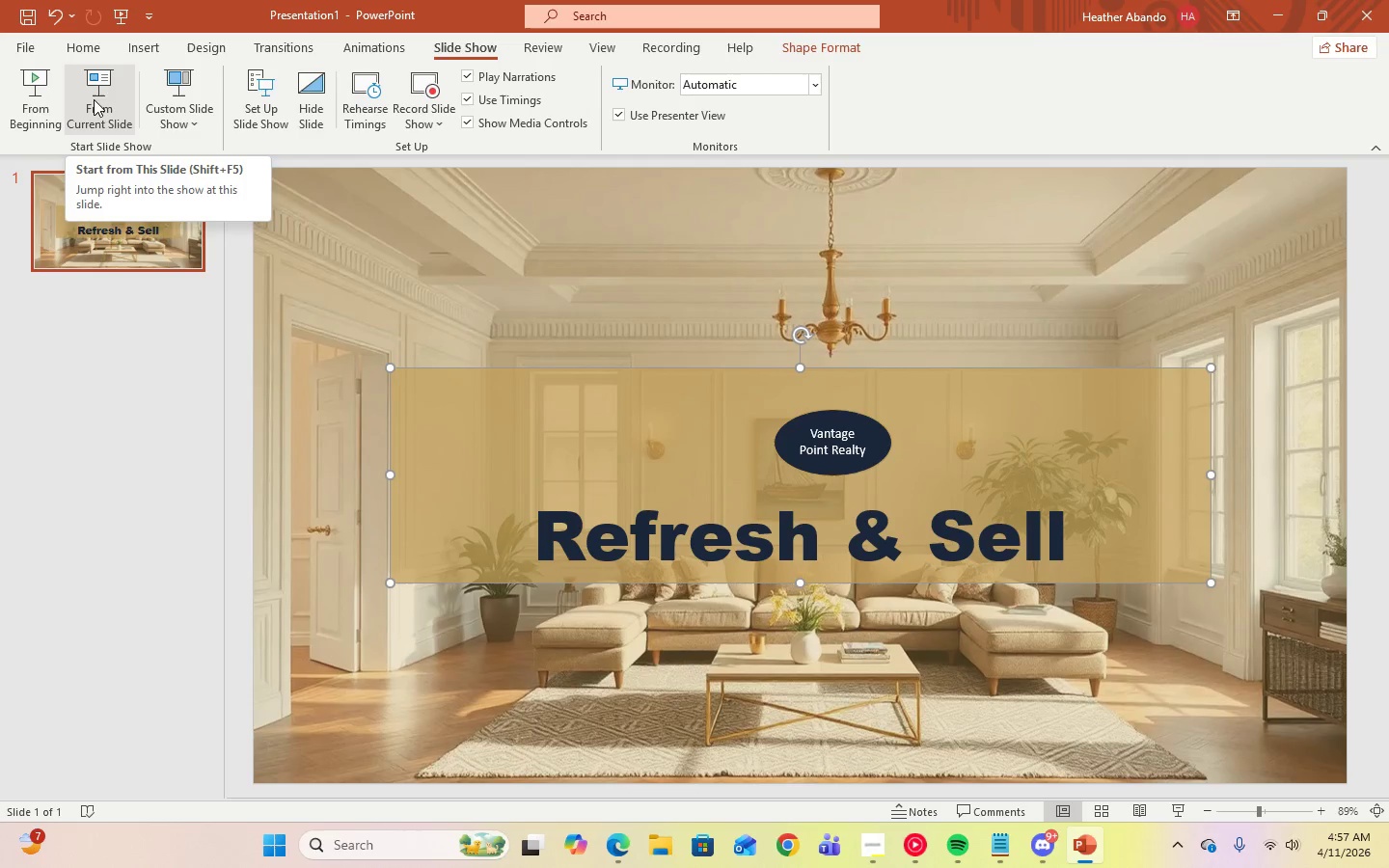 
left_click([79, 44])
 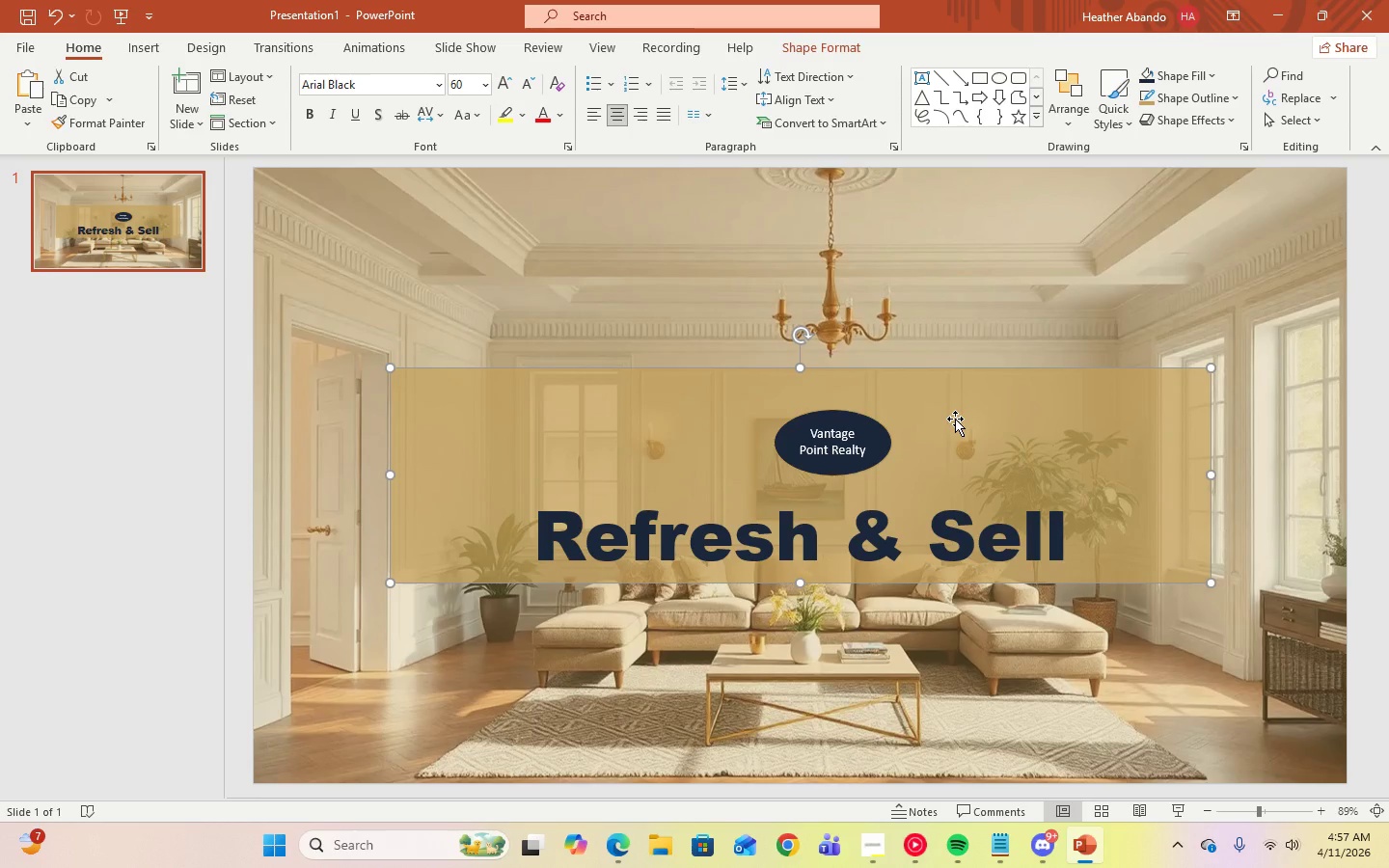 
wait(5.92)
 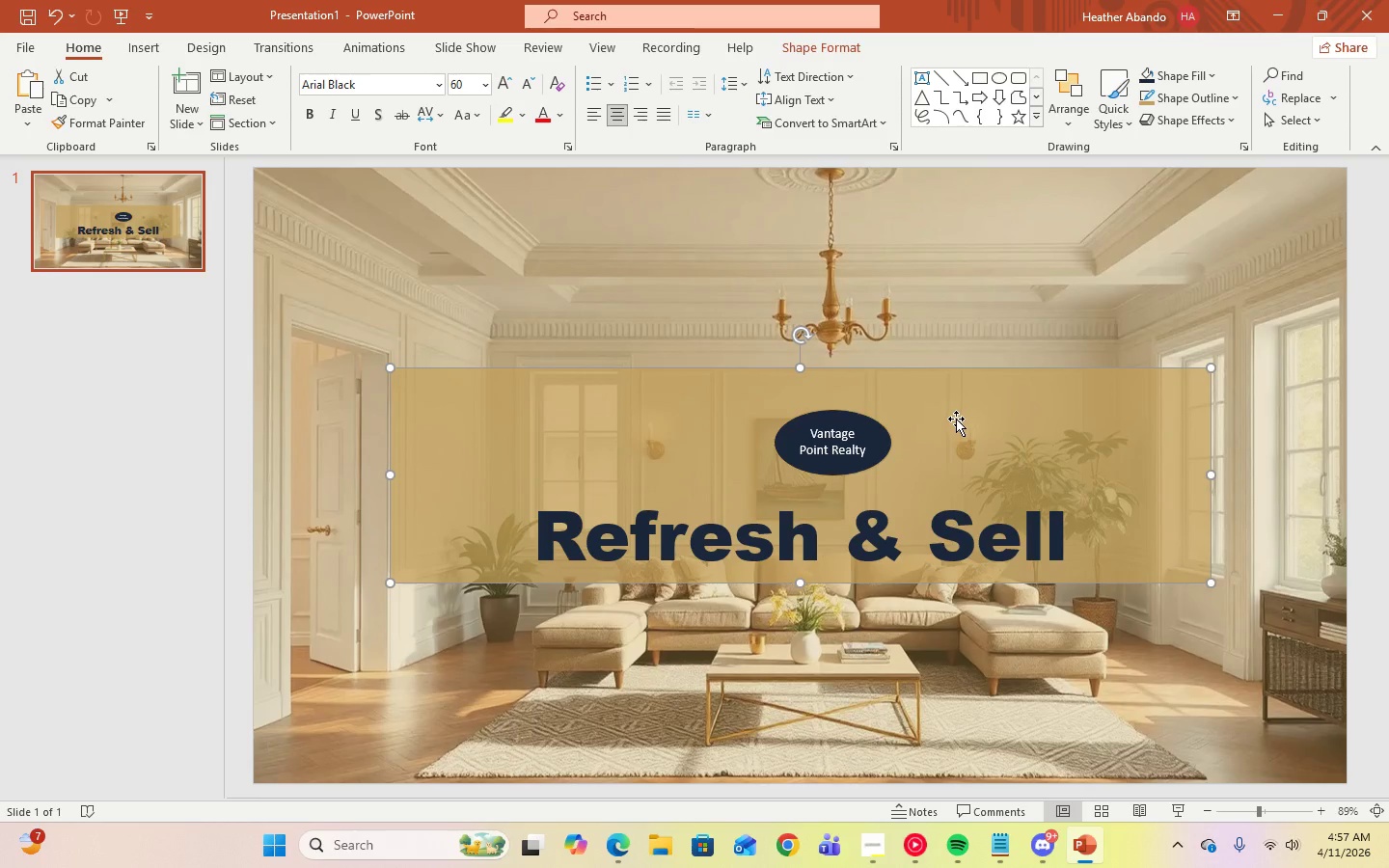 
left_click([885, 438])
 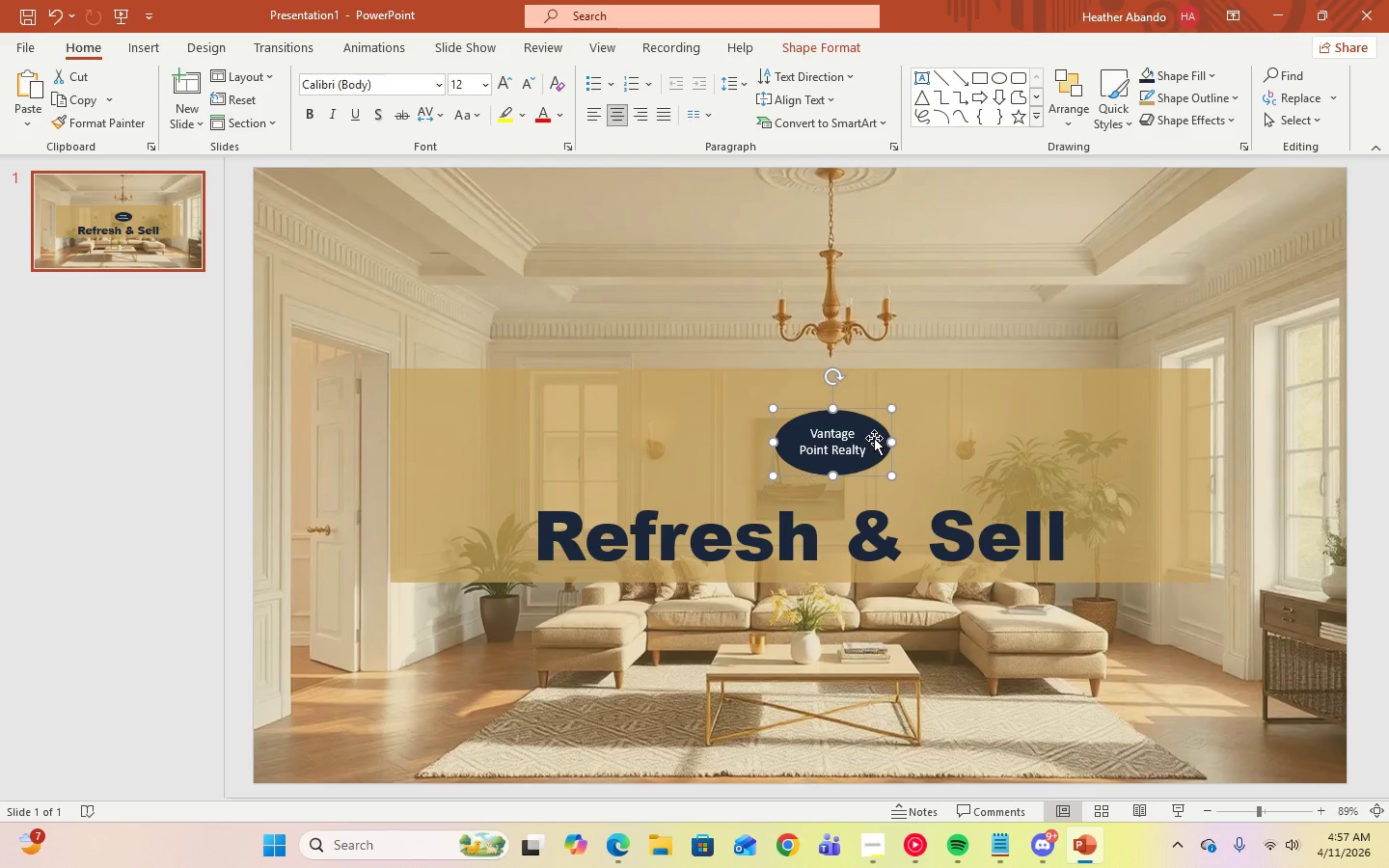 
right_click([874, 438])
 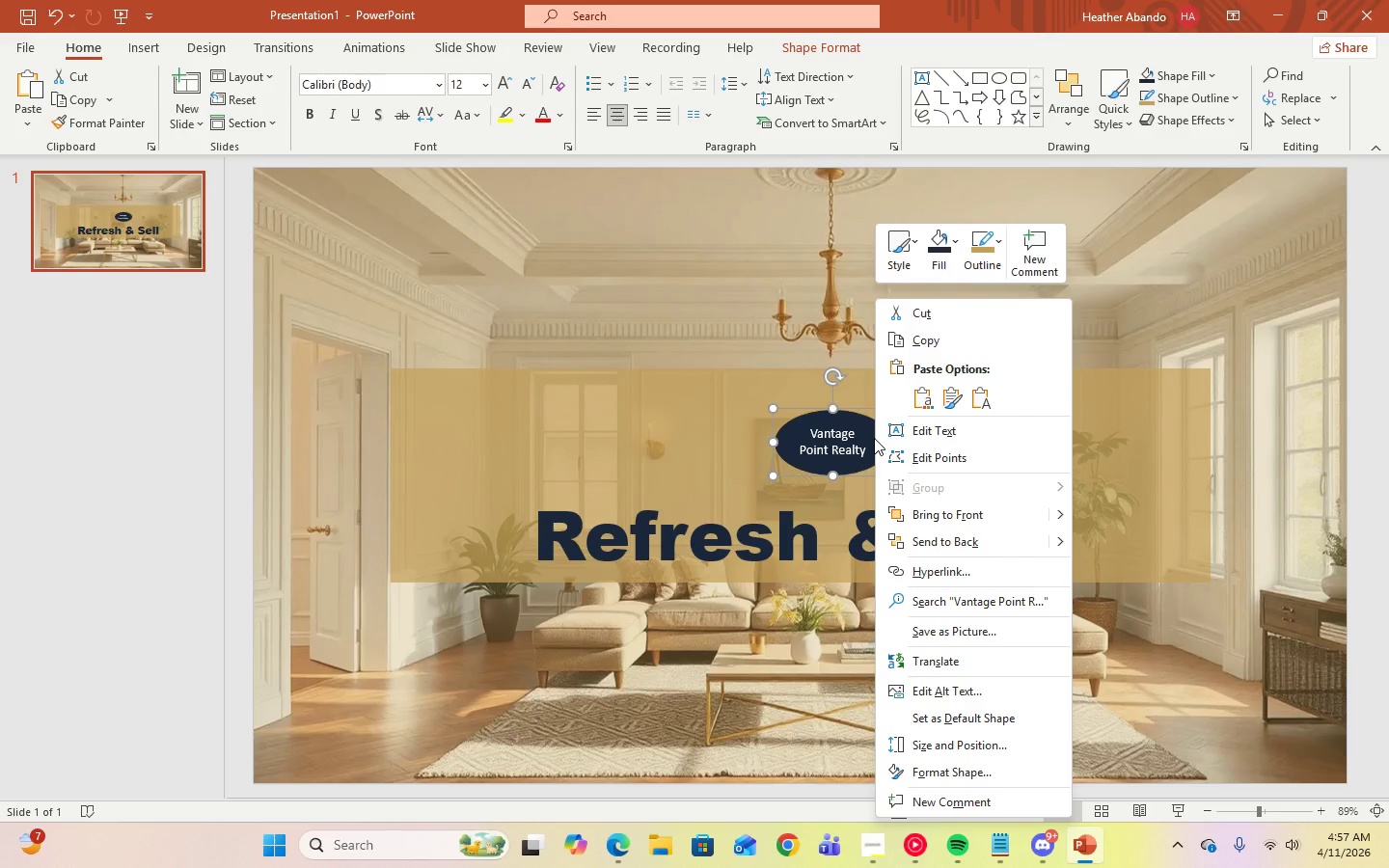 
scroll: coordinate [901, 626], scroll_direction: down, amount: 4.0
 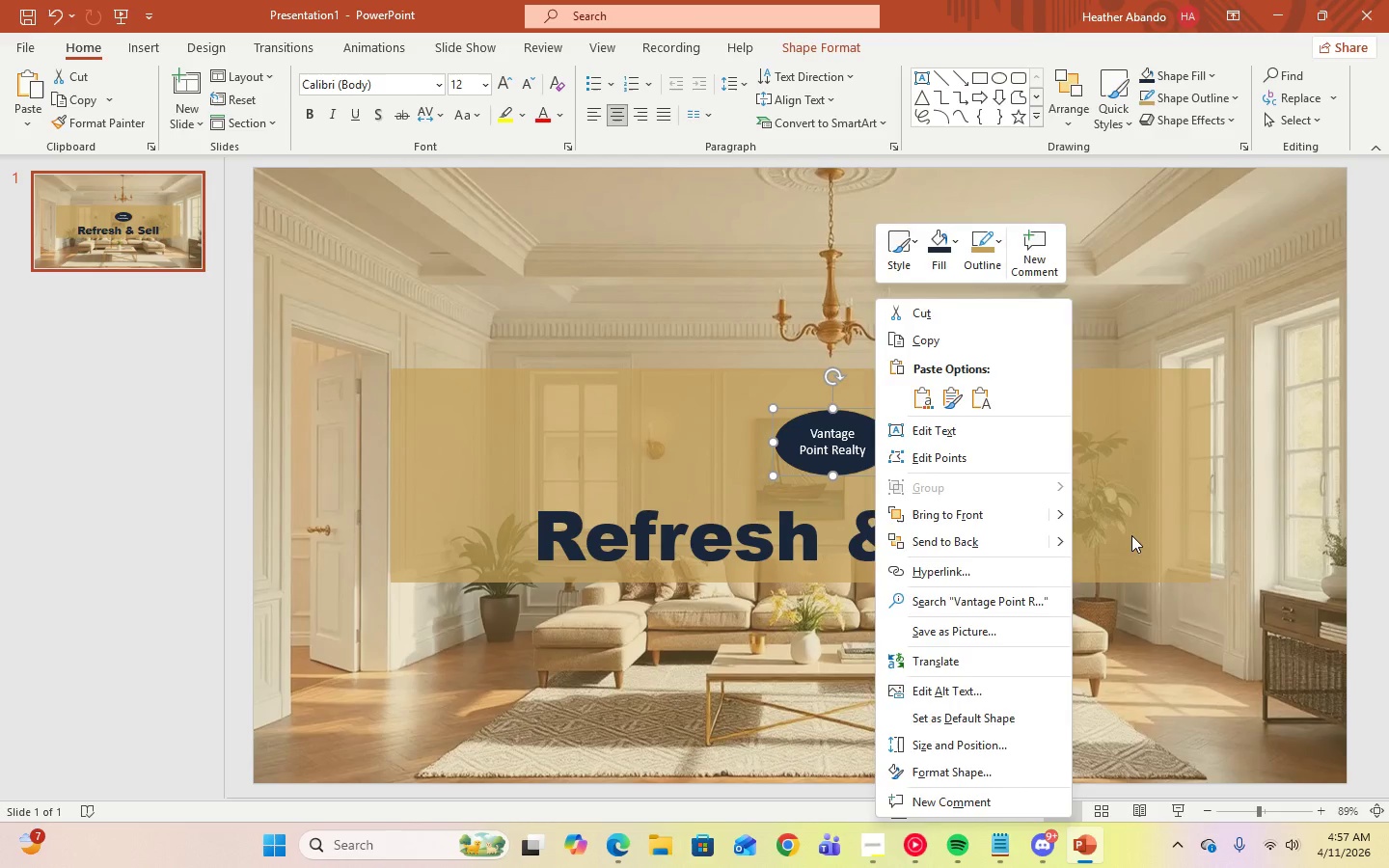 
left_click([1131, 535])
 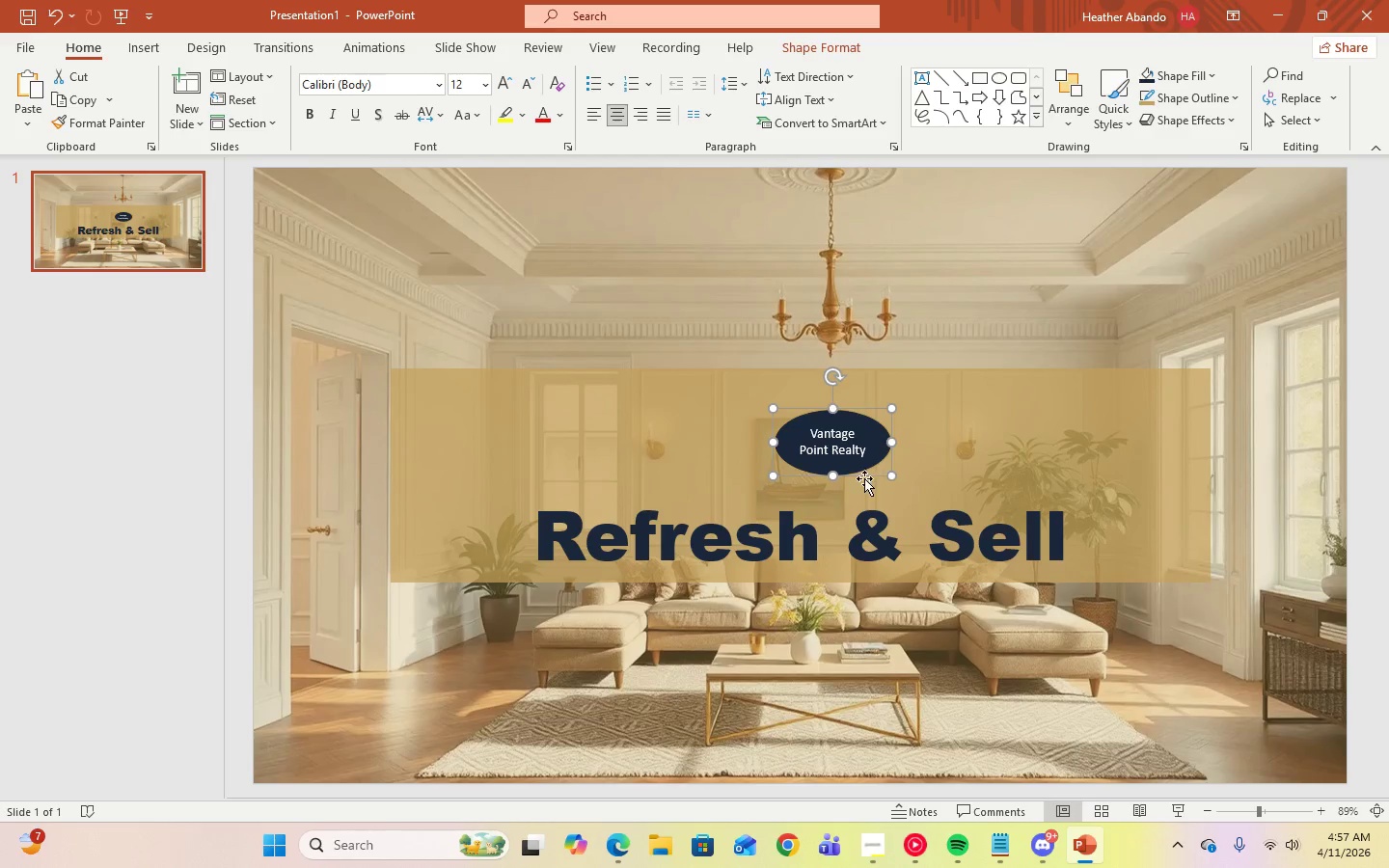 
left_click([862, 474])
 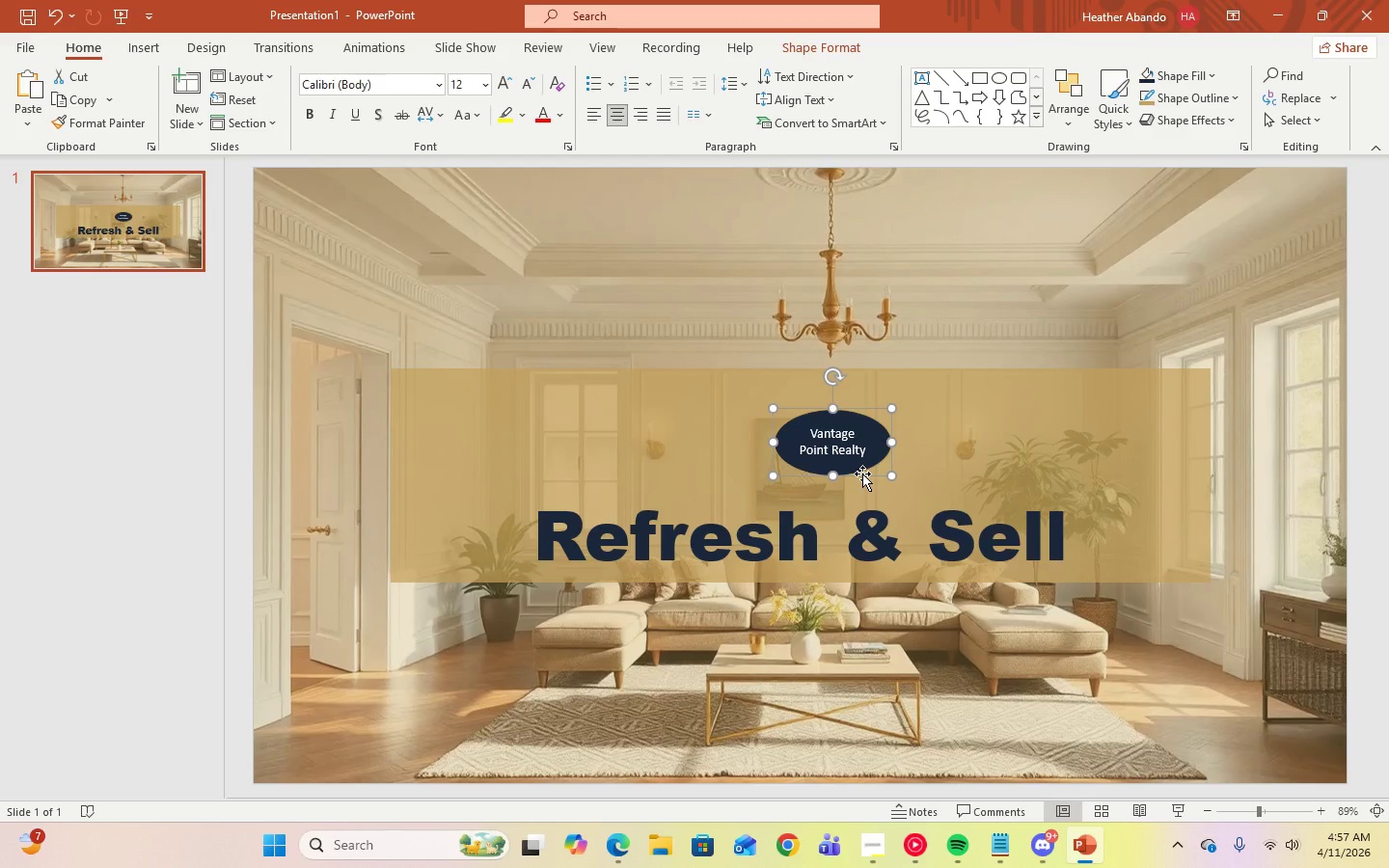 
key(Delete)
 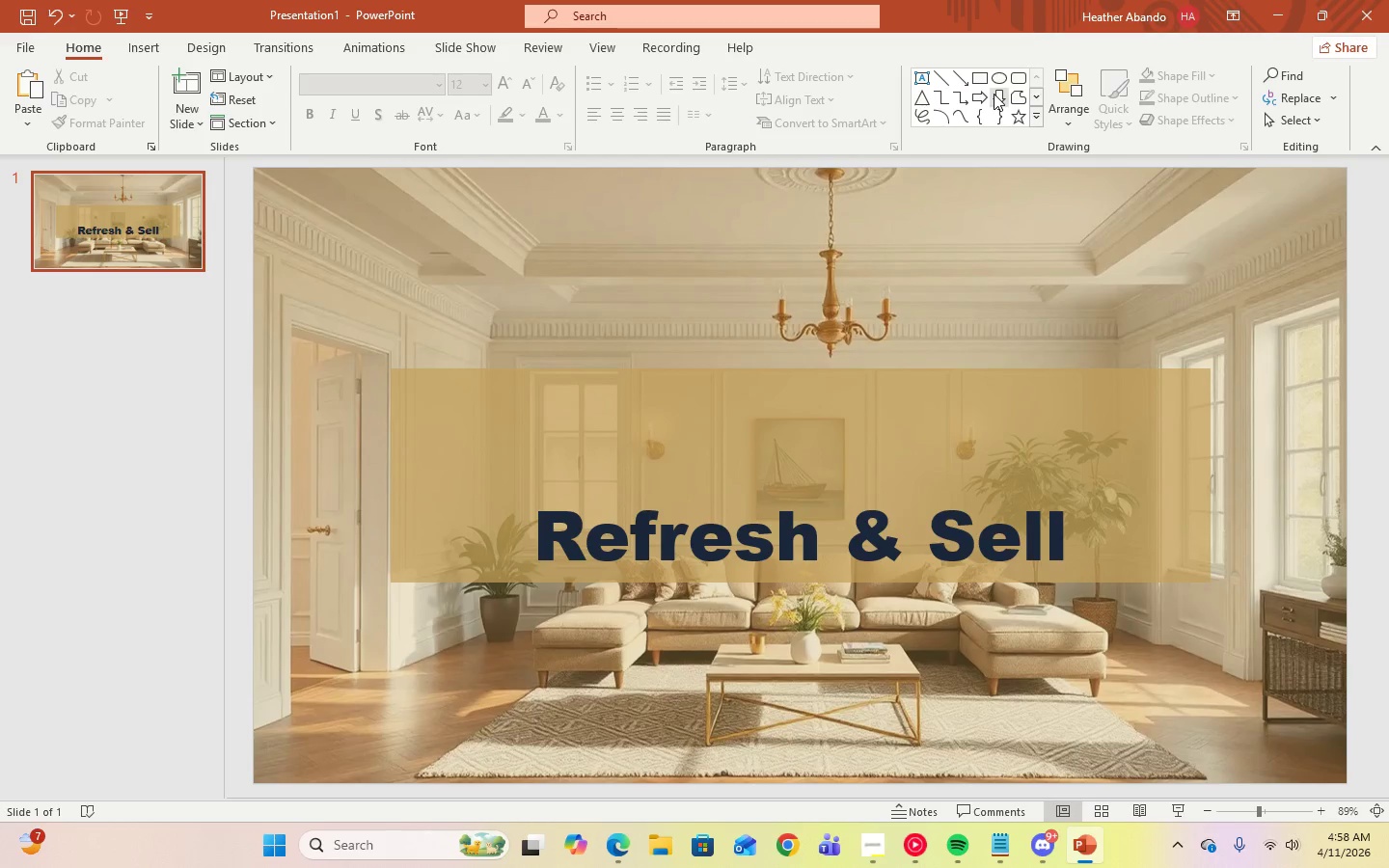 
left_click([985, 82])
 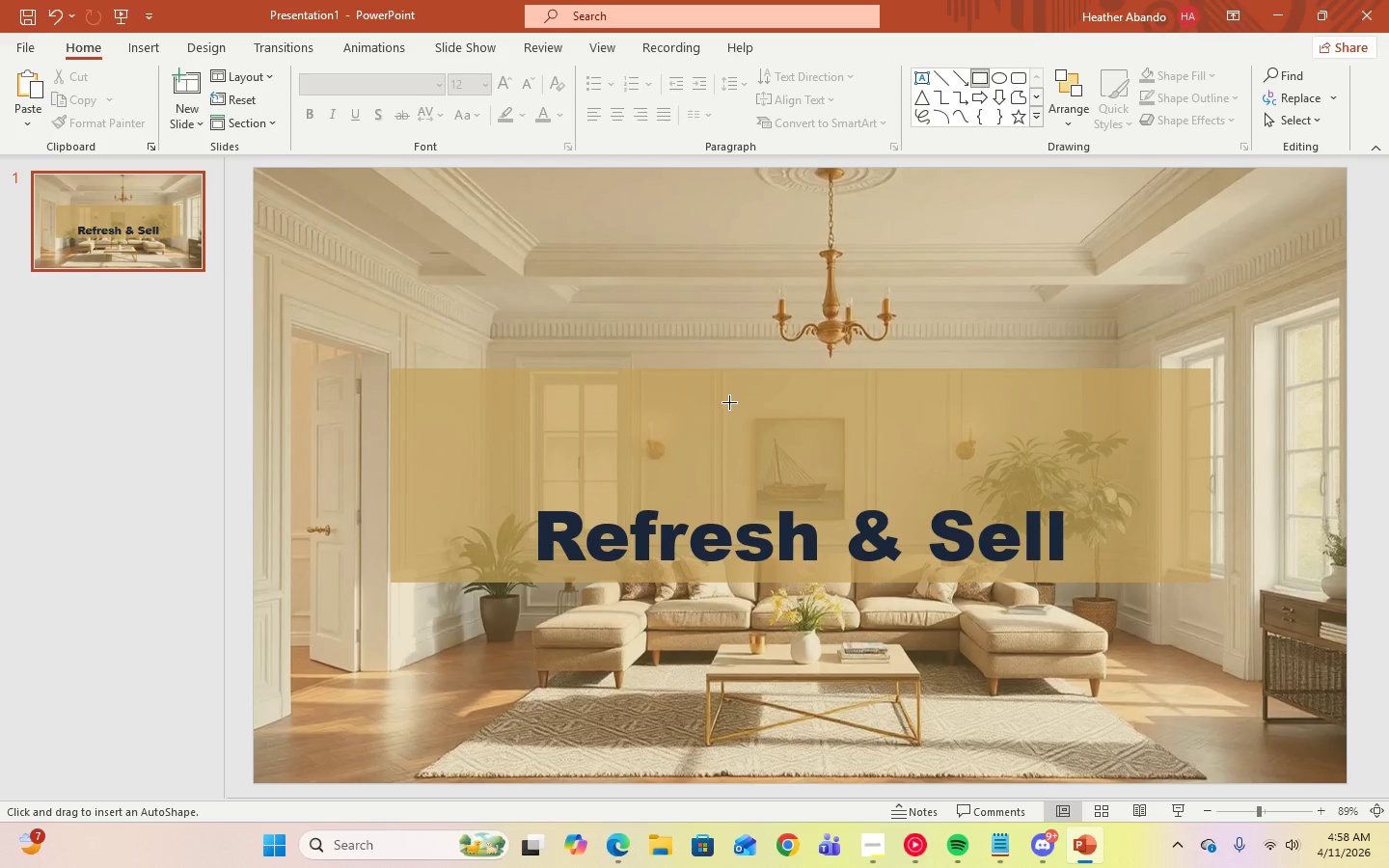 
left_click_drag(start_coordinate=[729, 398], to_coordinate=[920, 458])
 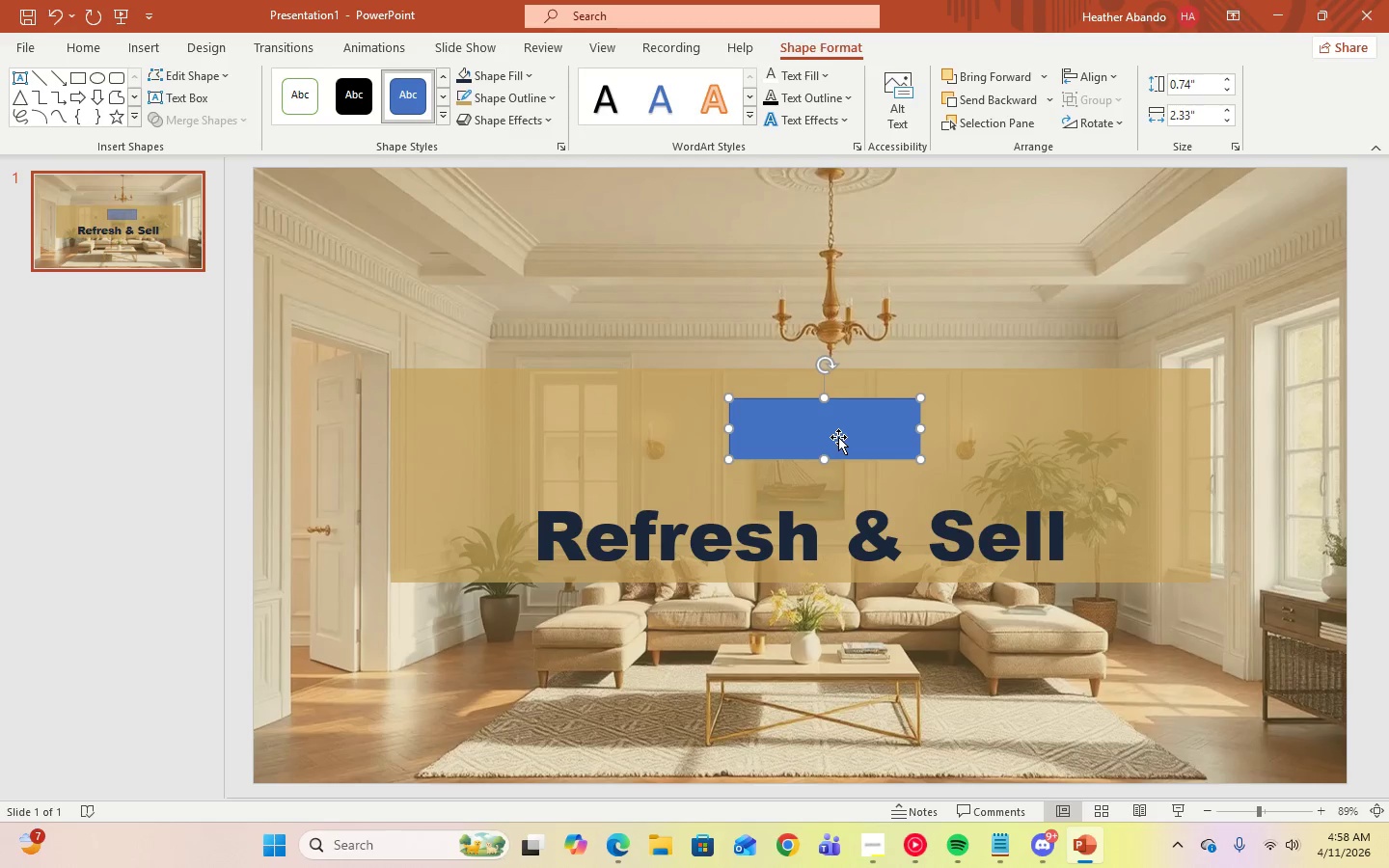 
left_click([838, 437])
 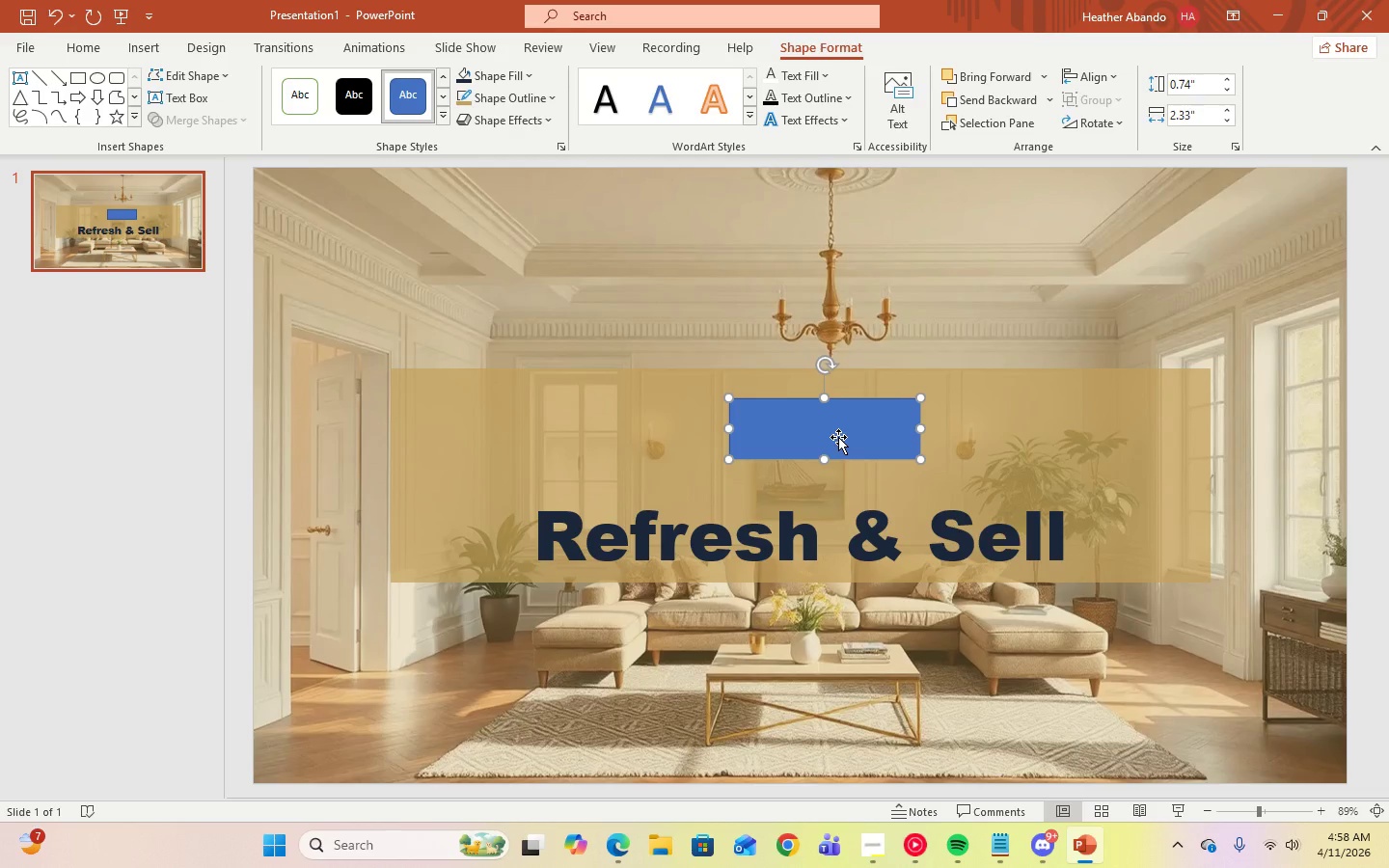 
left_click([838, 437])
 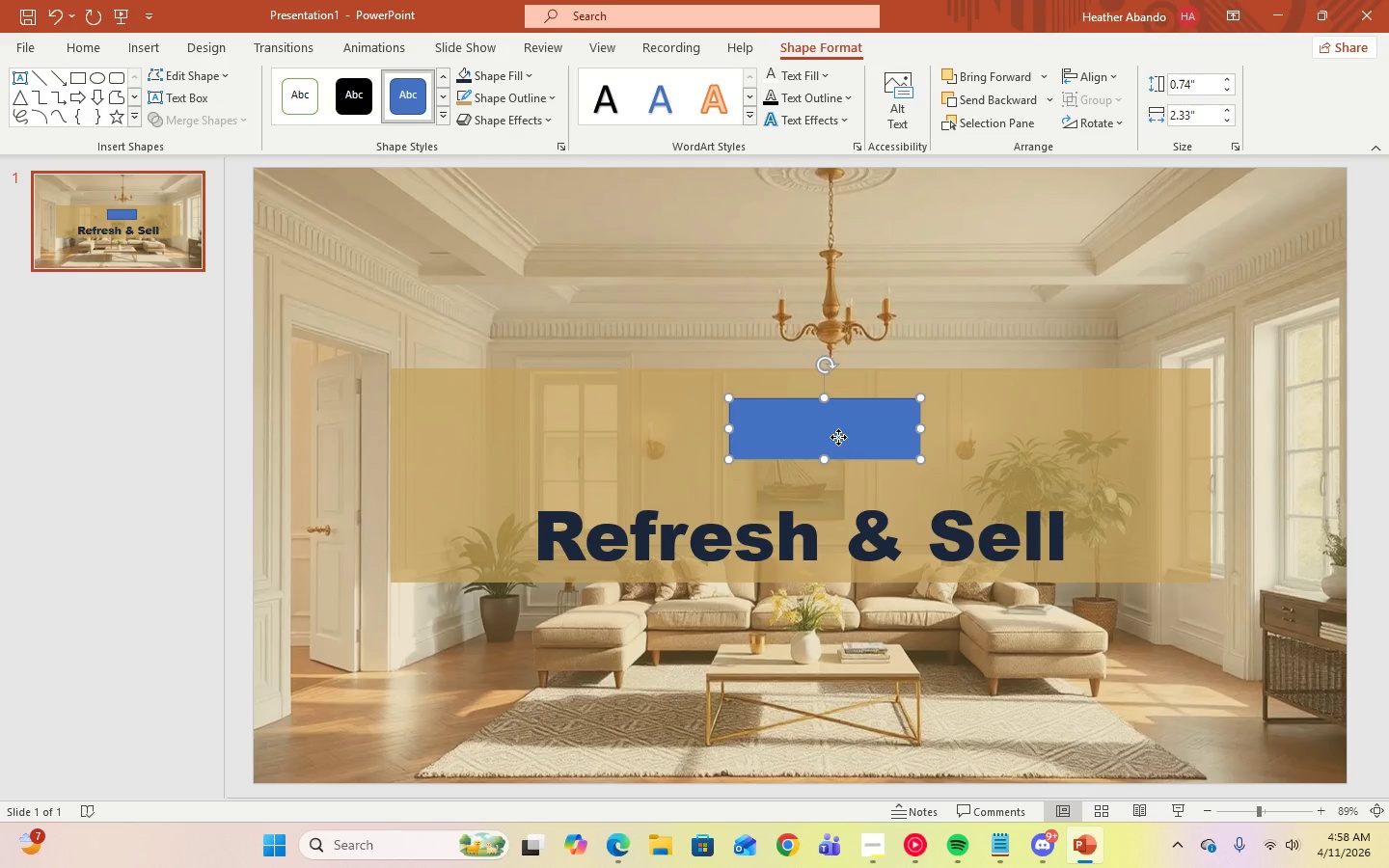 
right_click([838, 437])
 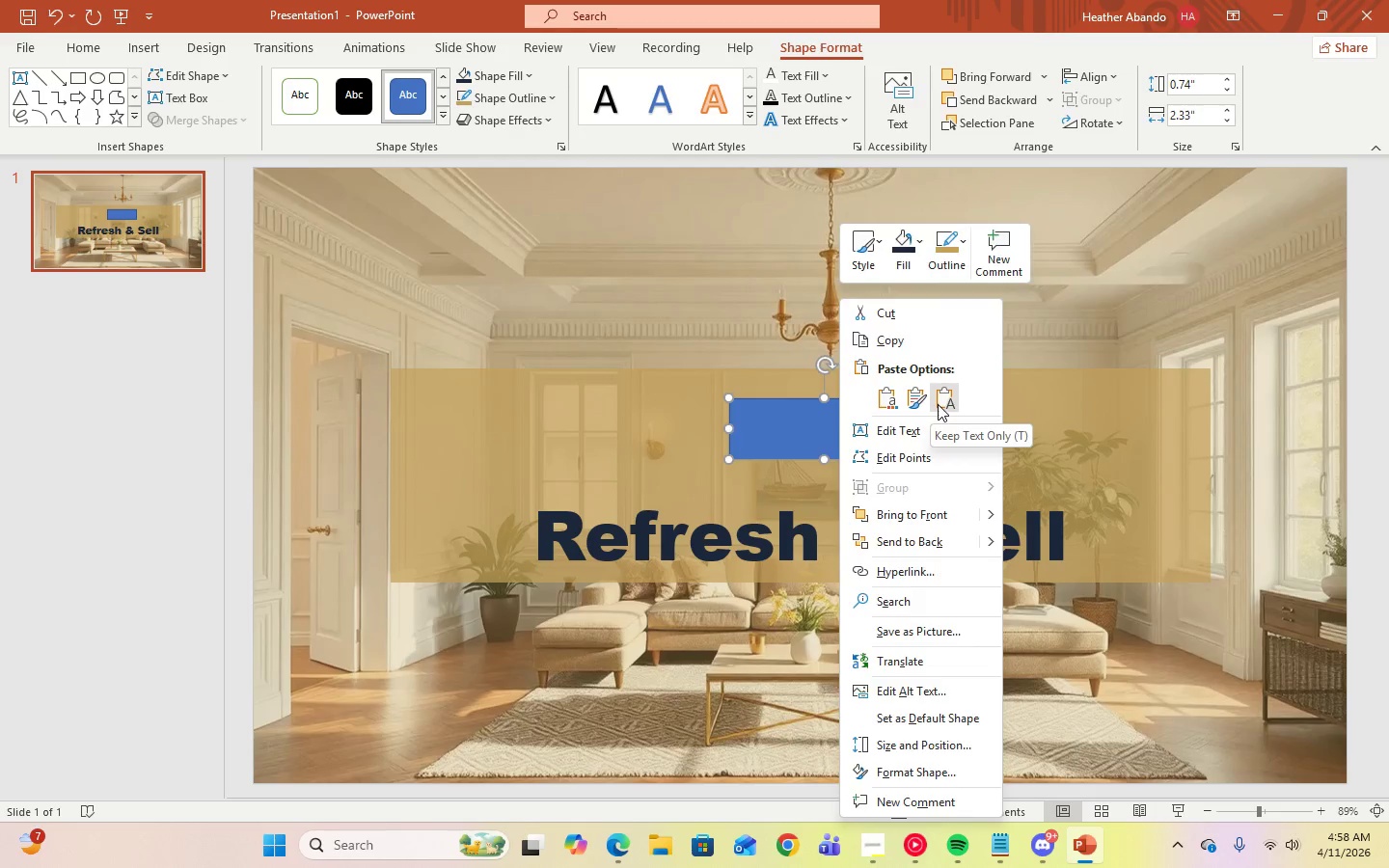 
left_click([938, 404])
 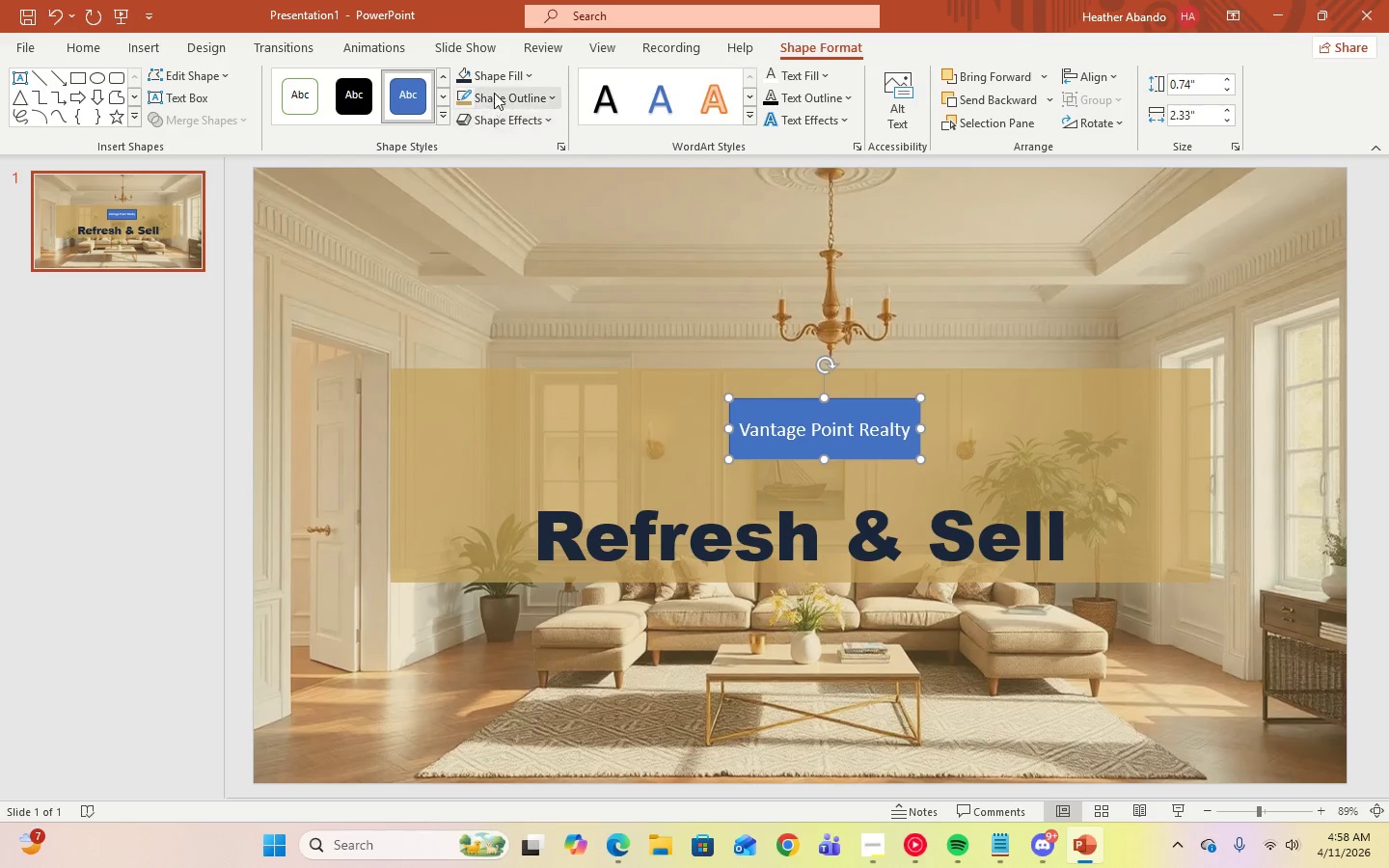 
left_click([466, 75])
 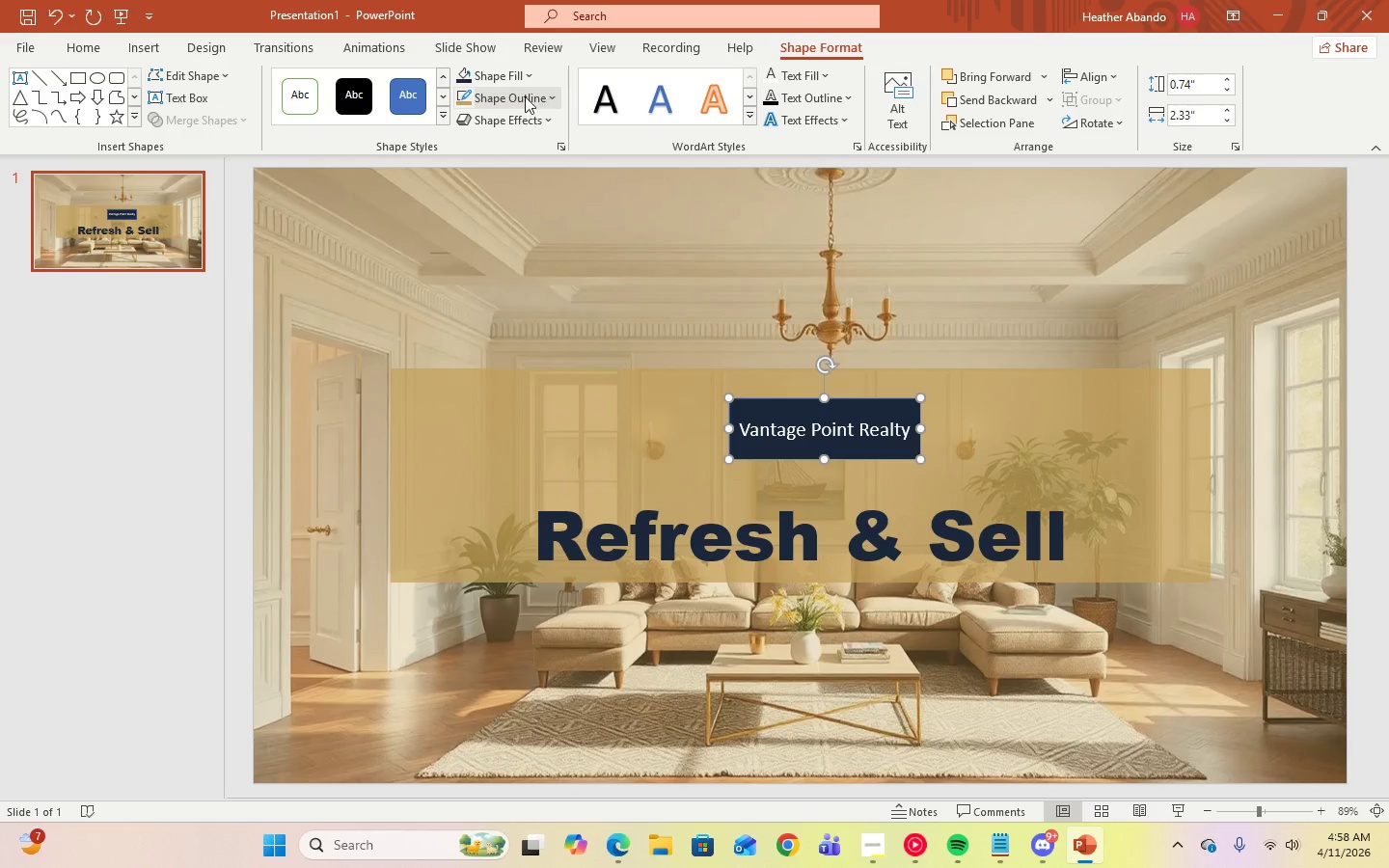 
left_click([467, 101])
 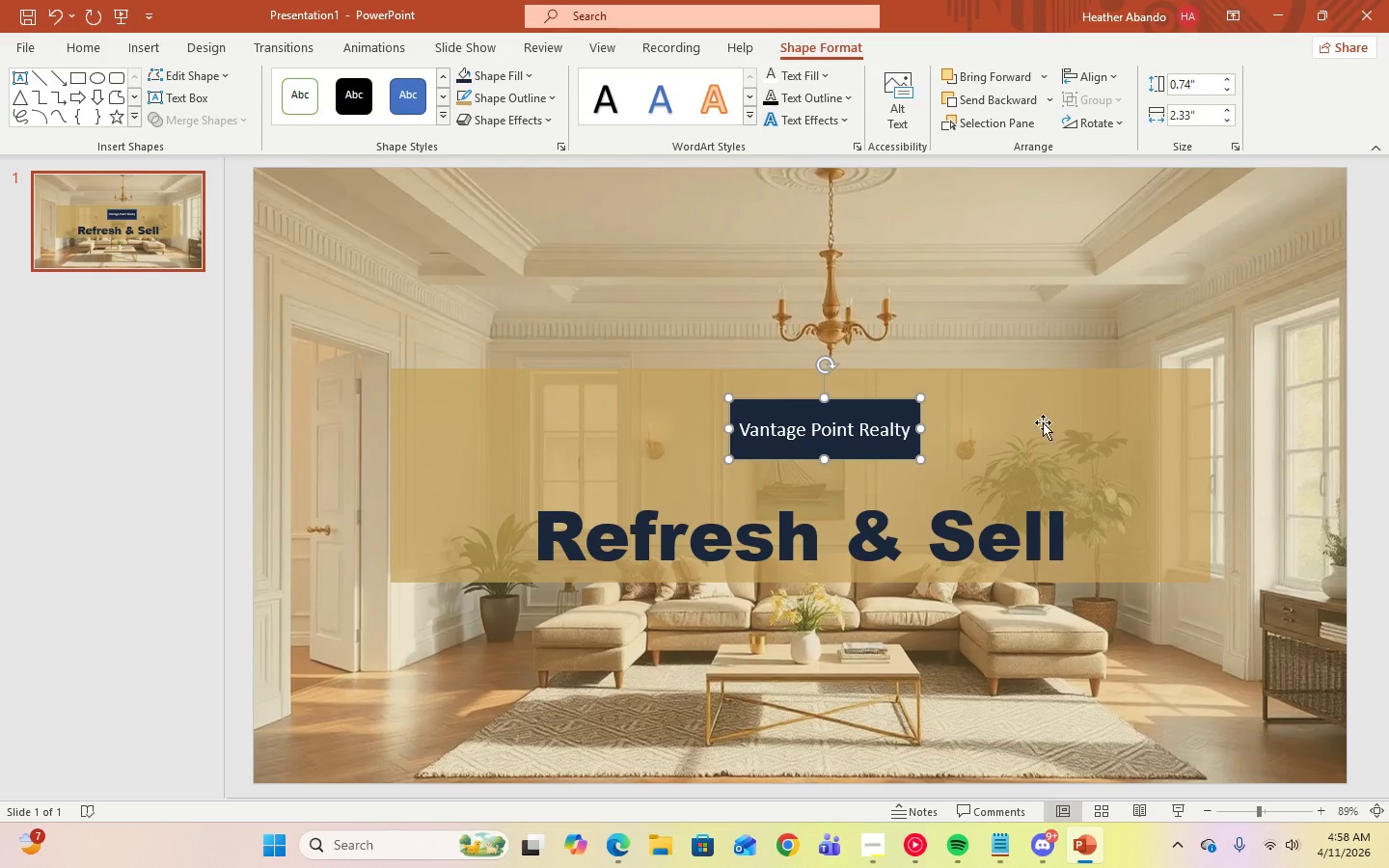 
left_click([1042, 426])
 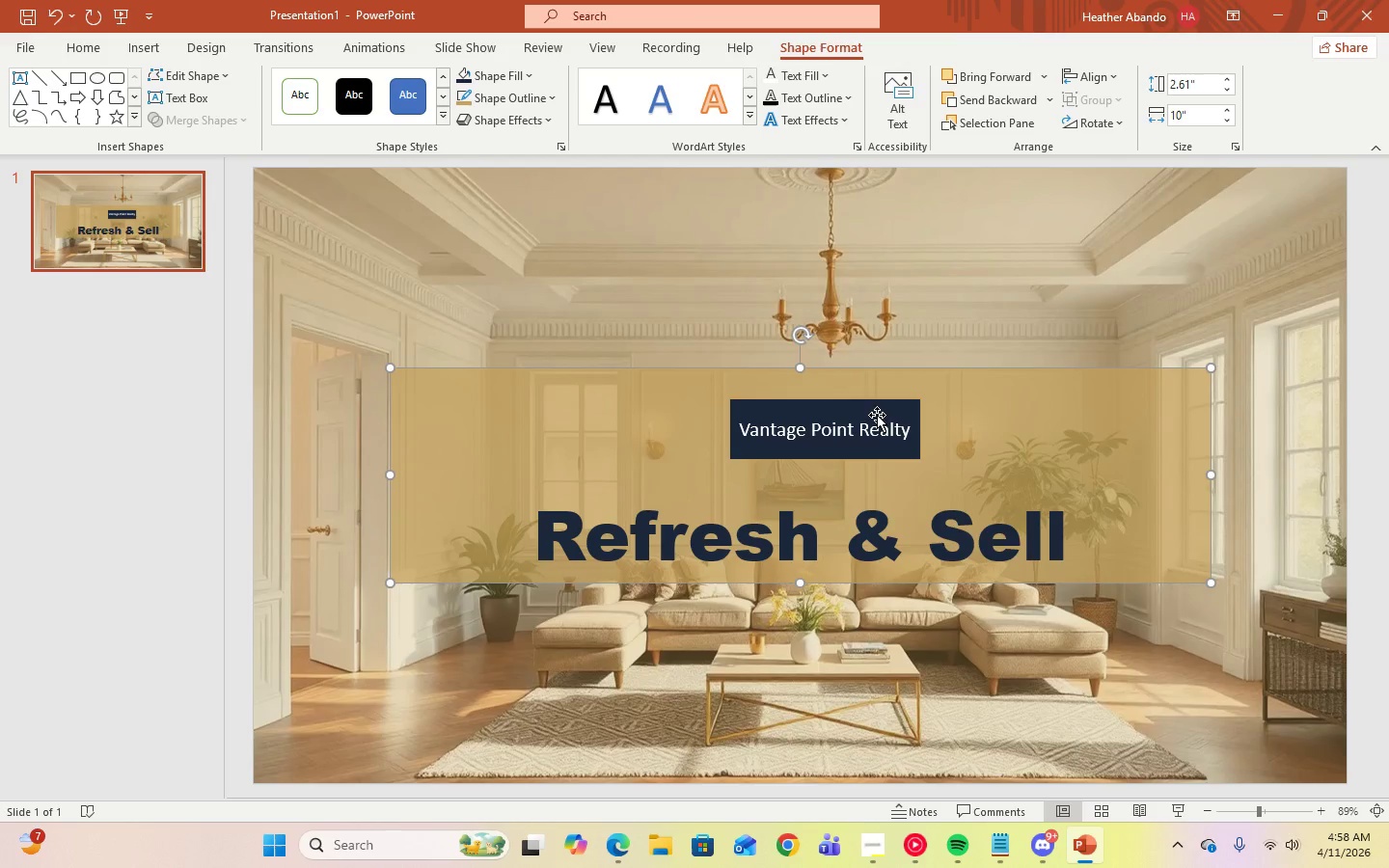 
left_click([877, 415])
 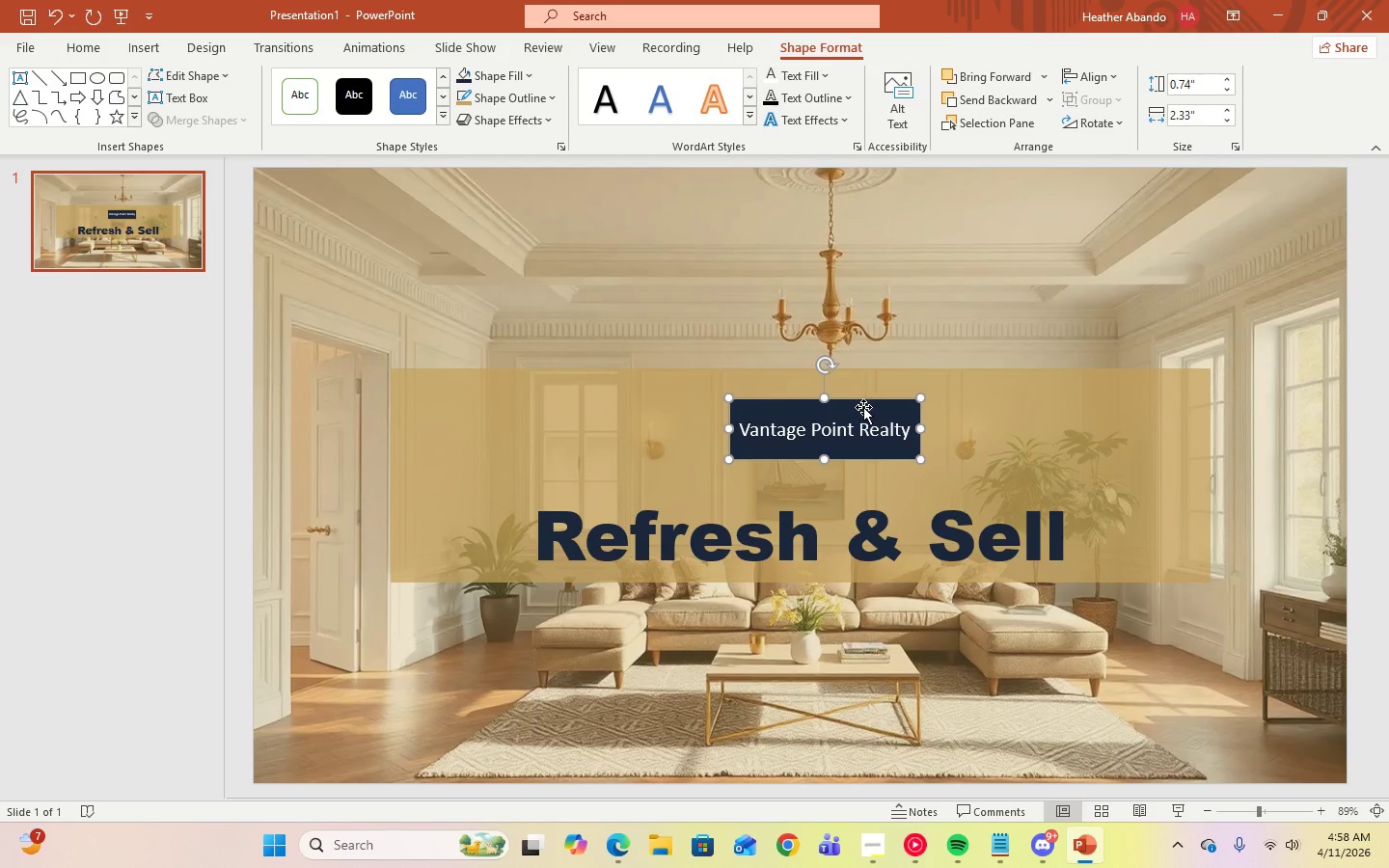 
left_click([843, 425])
 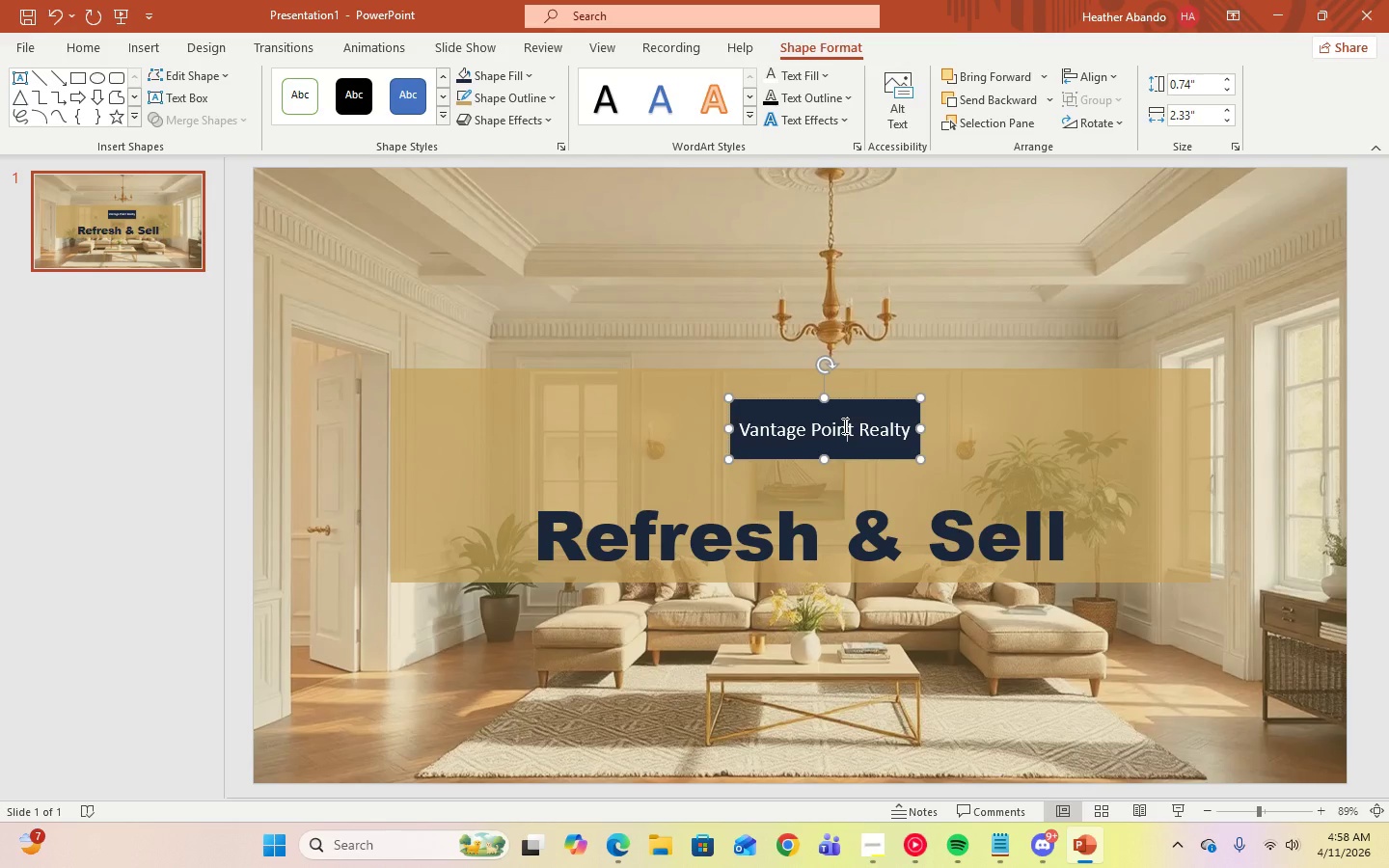 
key(Control+A)
 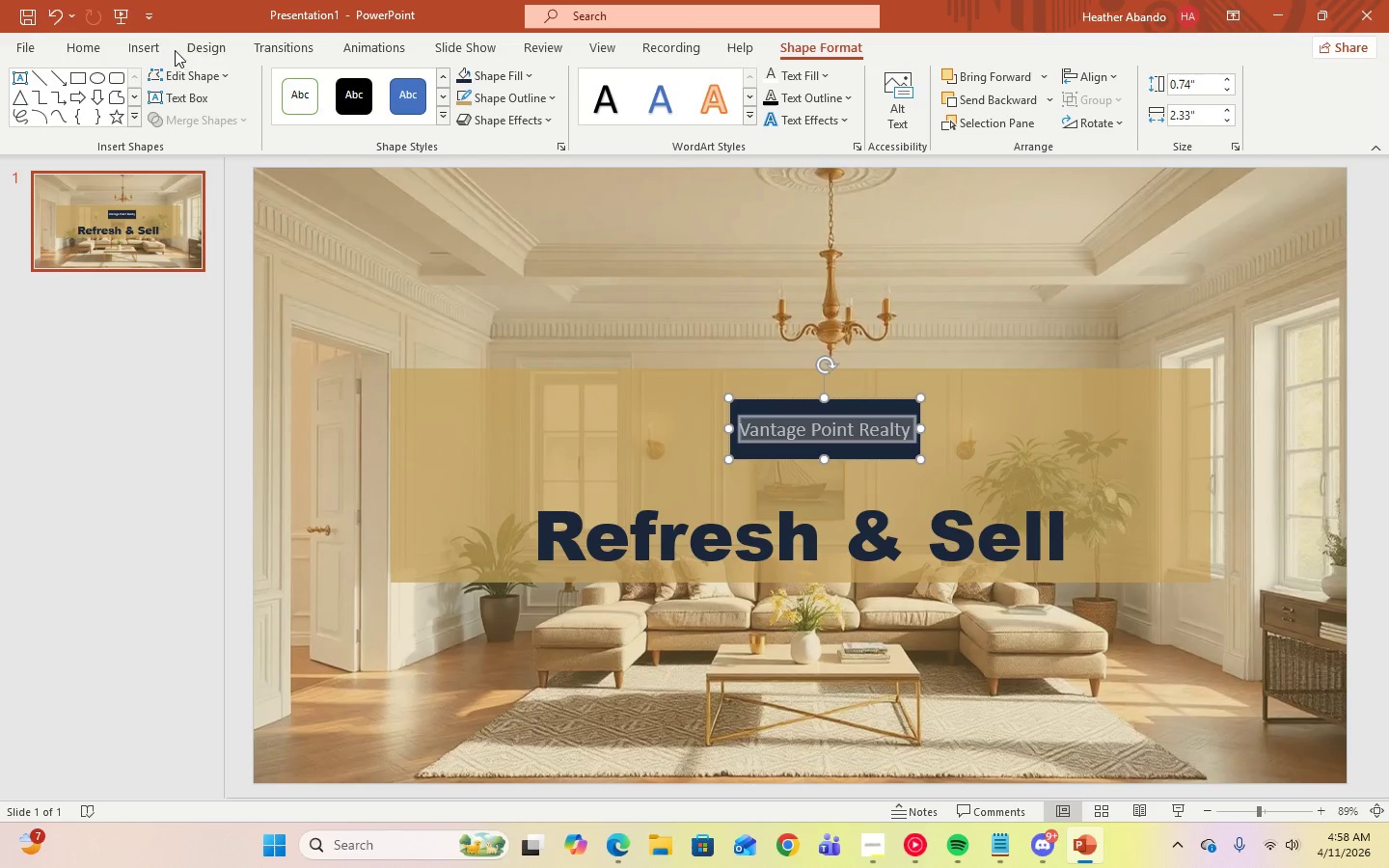 
left_click([74, 47])
 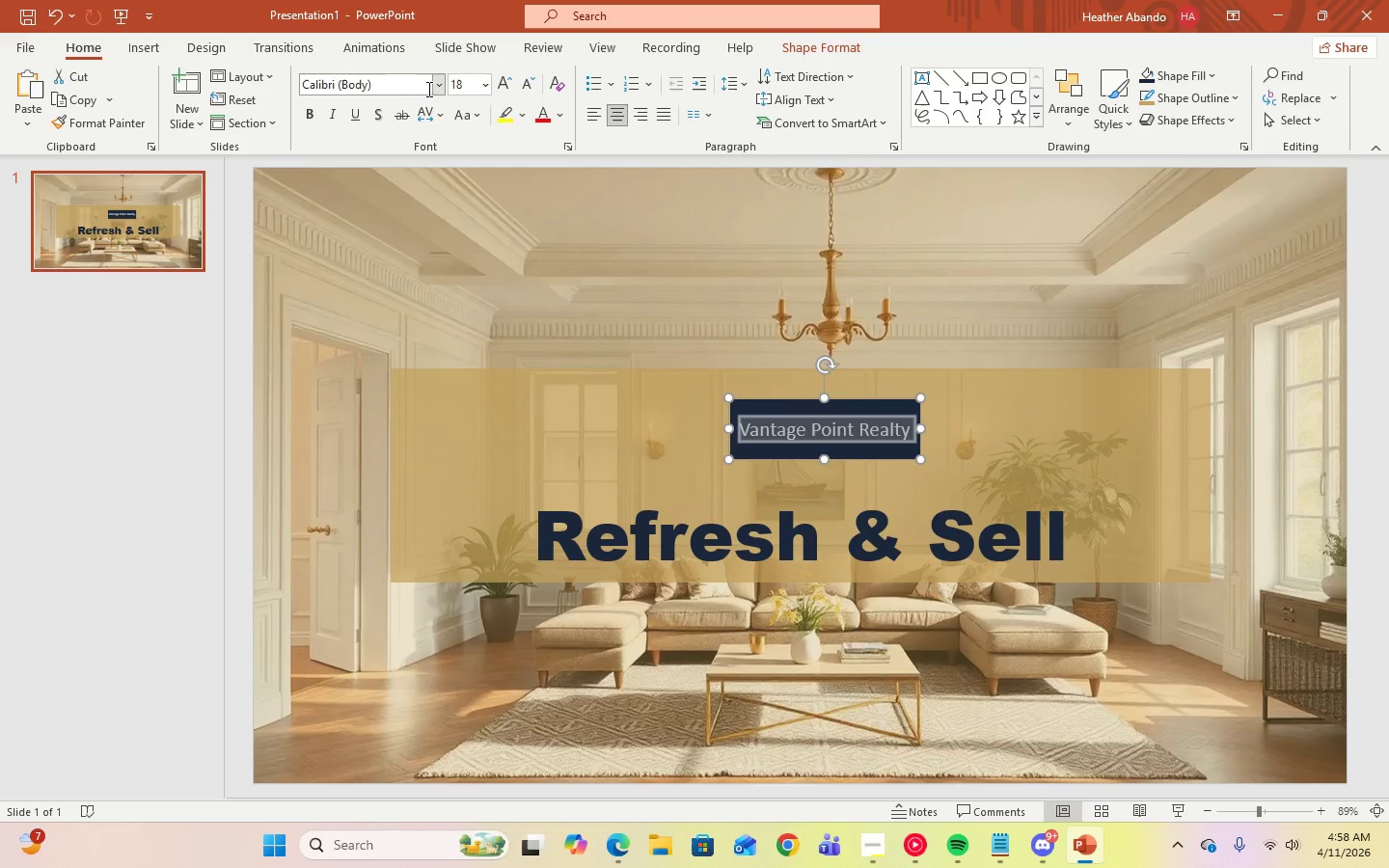 
left_click([440, 89])
 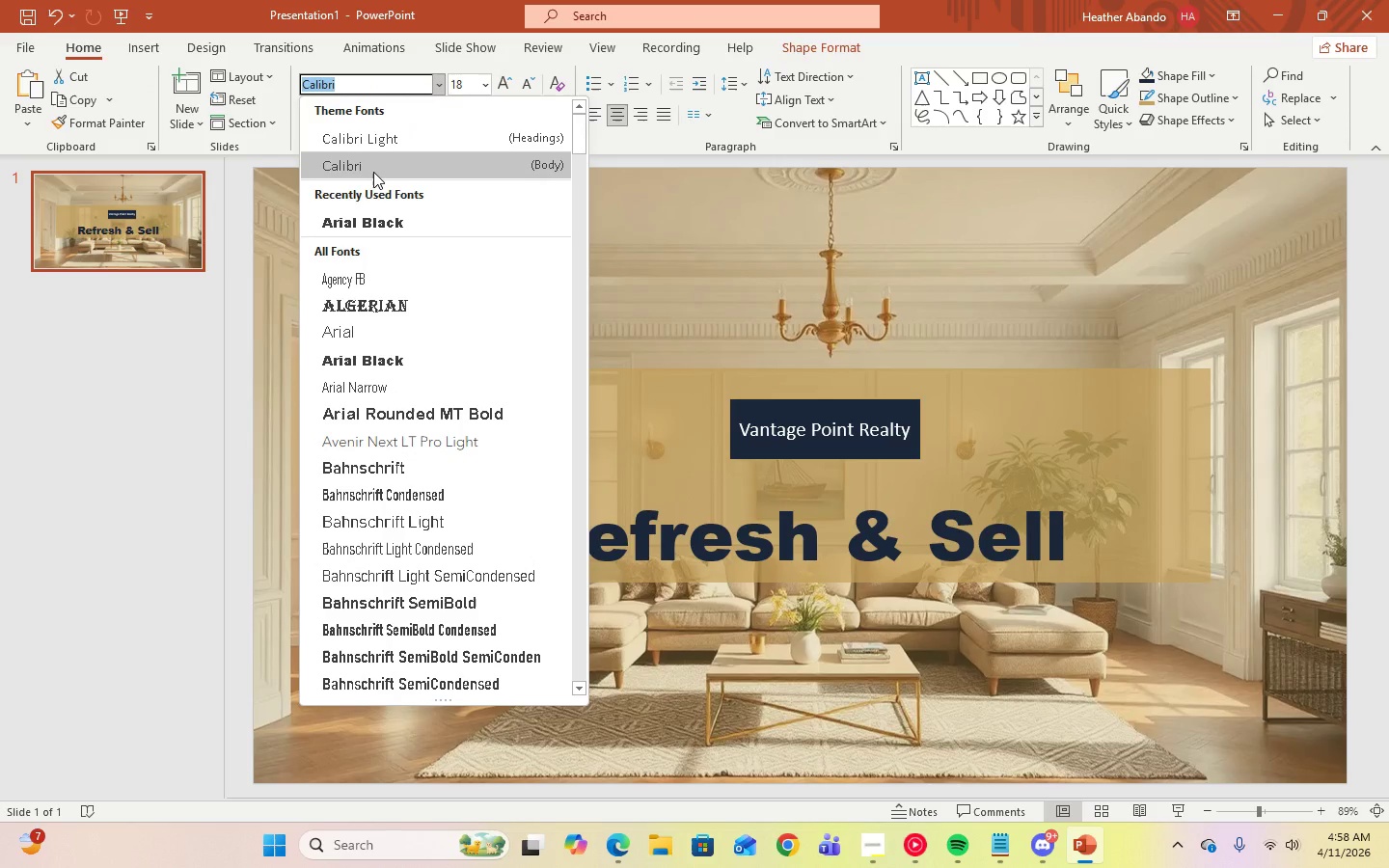 
left_click([373, 172])
 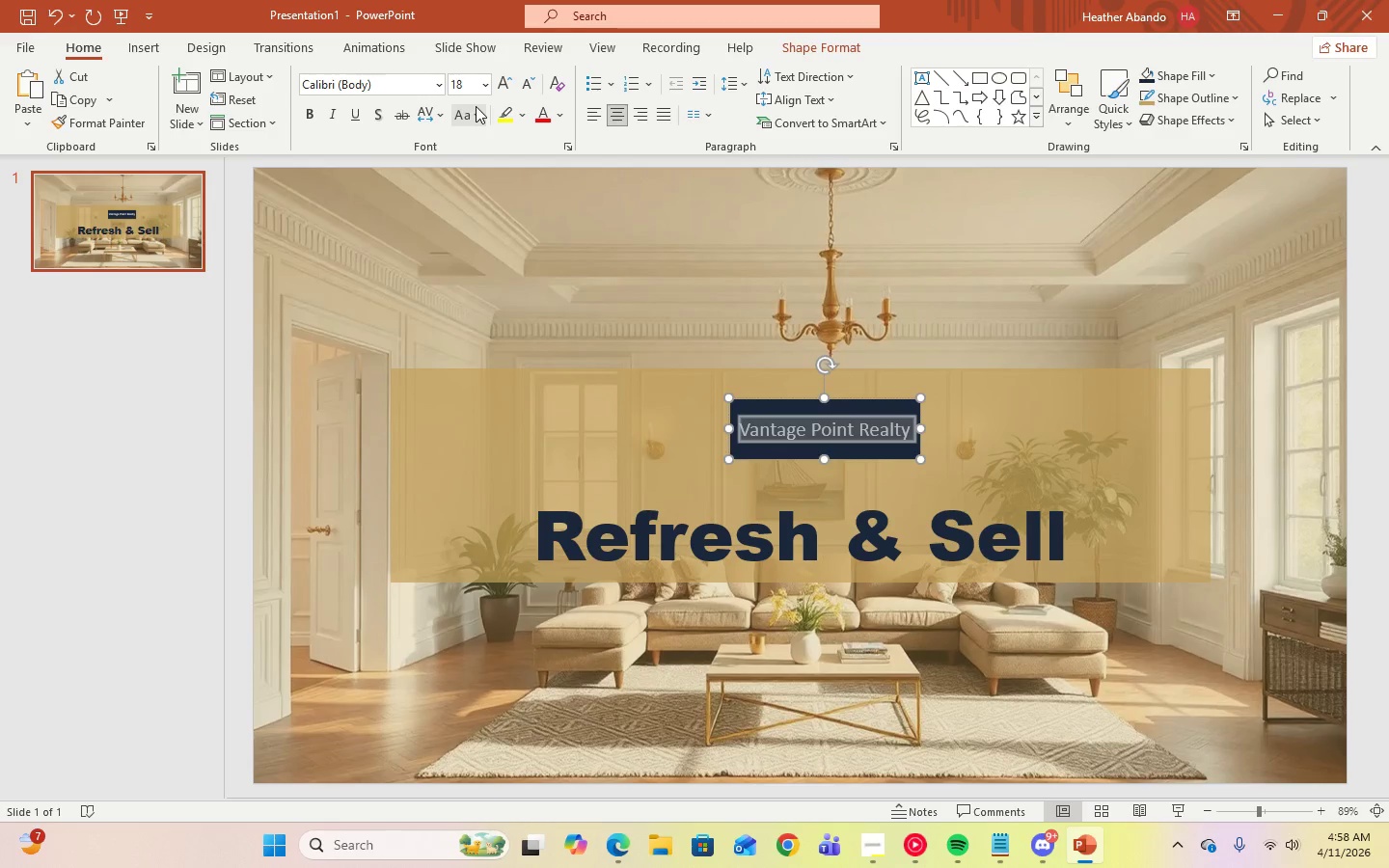 
left_click([485, 89])
 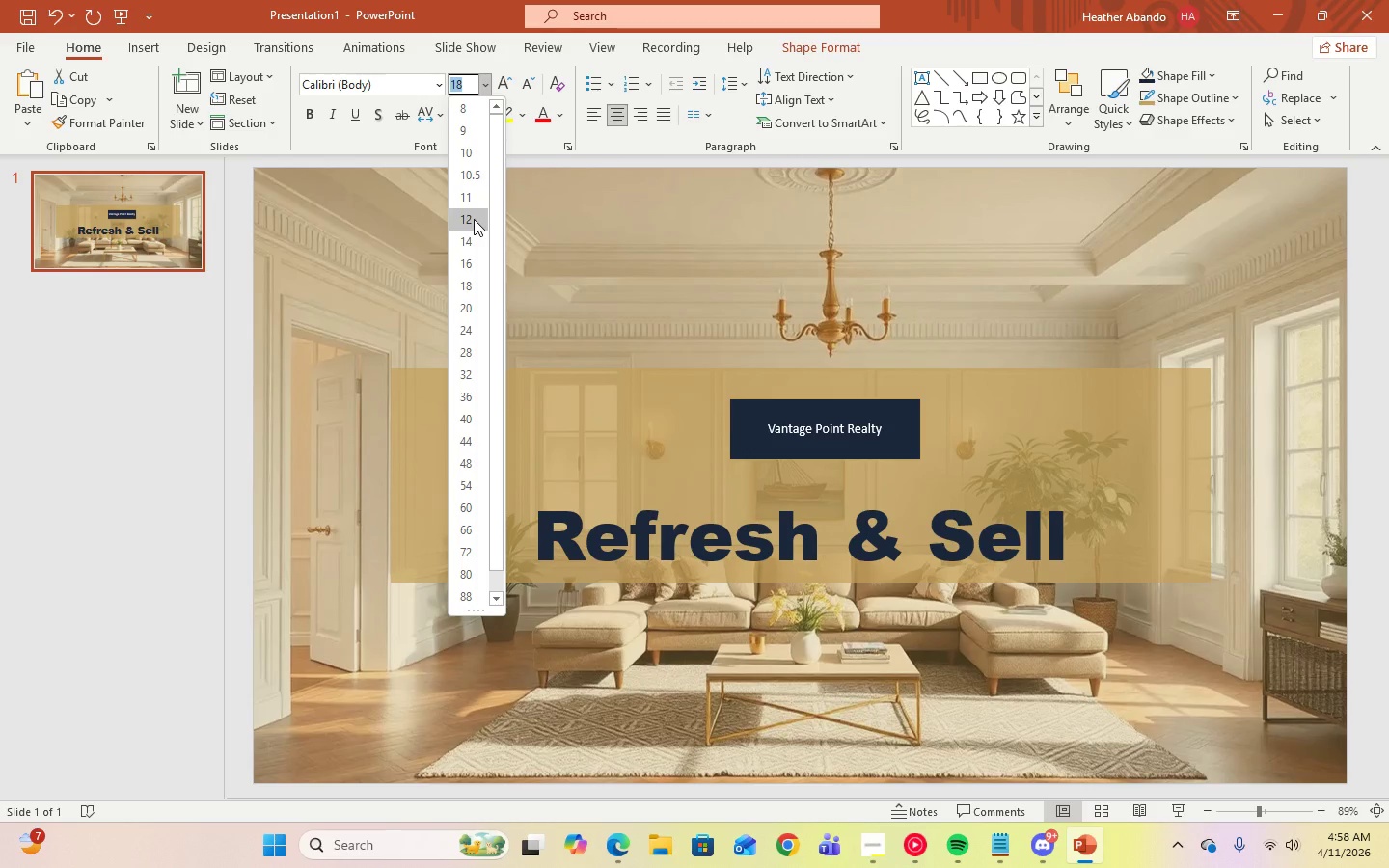 
left_click([474, 219])
 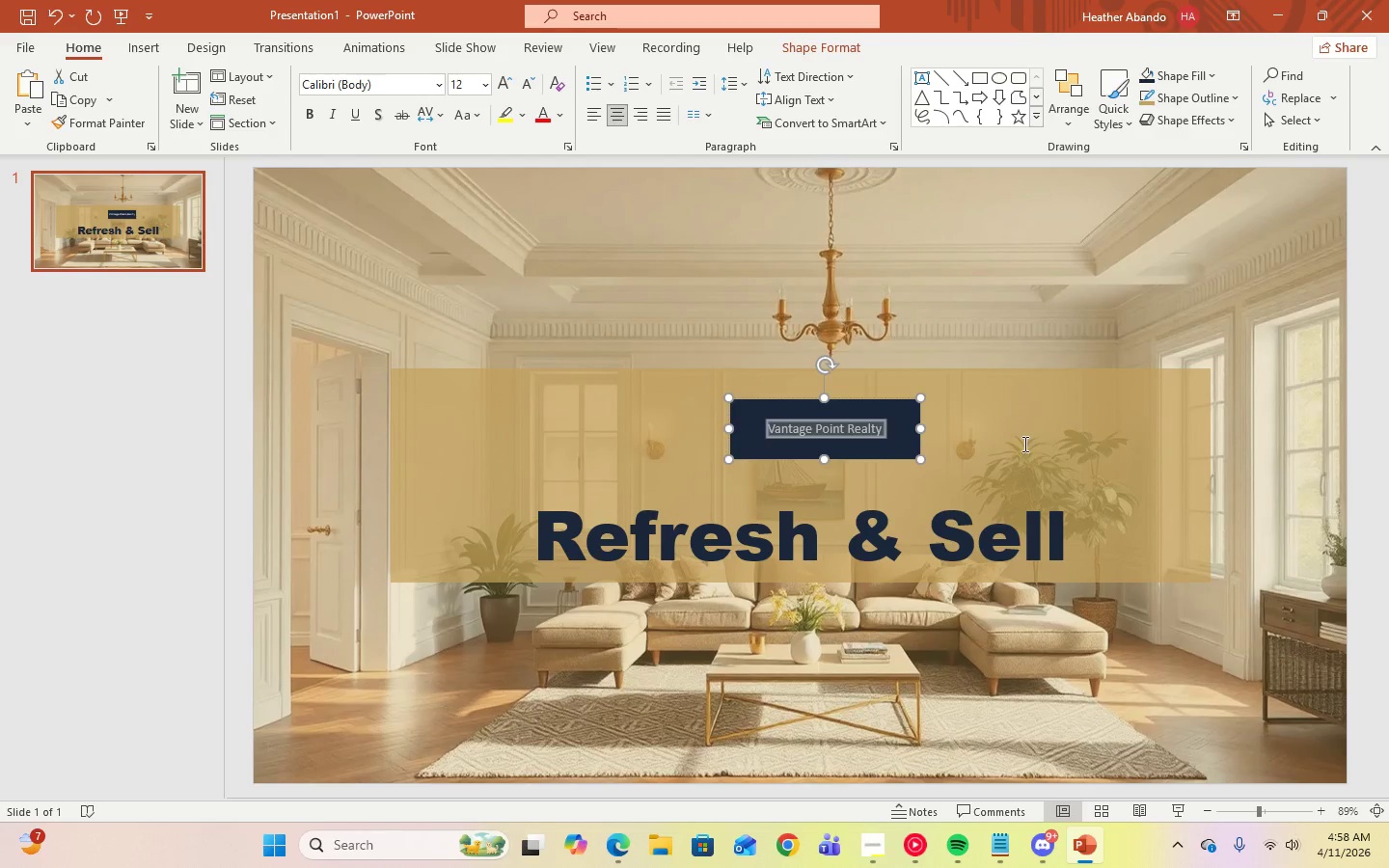 
left_click([1029, 447])
 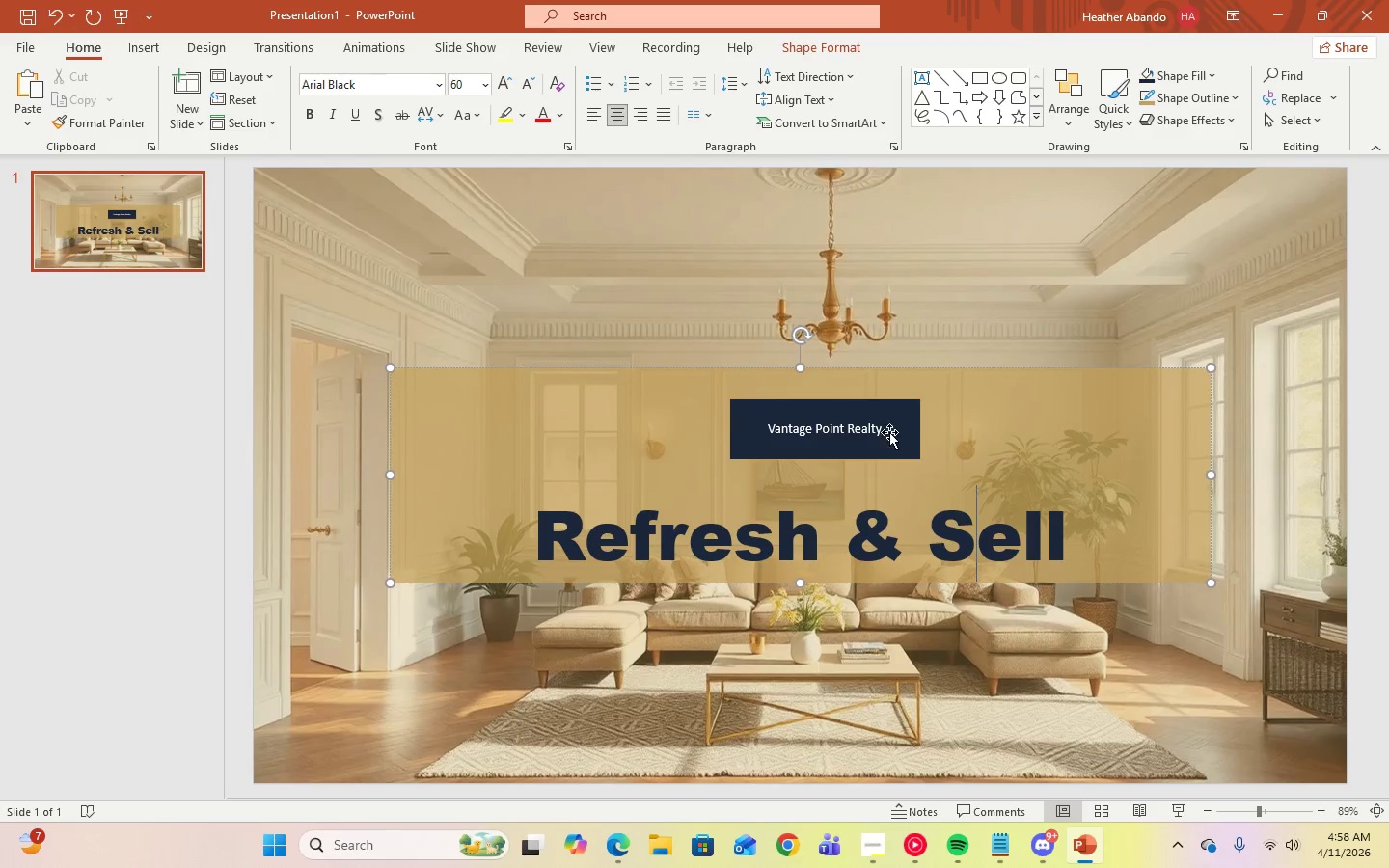 
left_click([889, 432])
 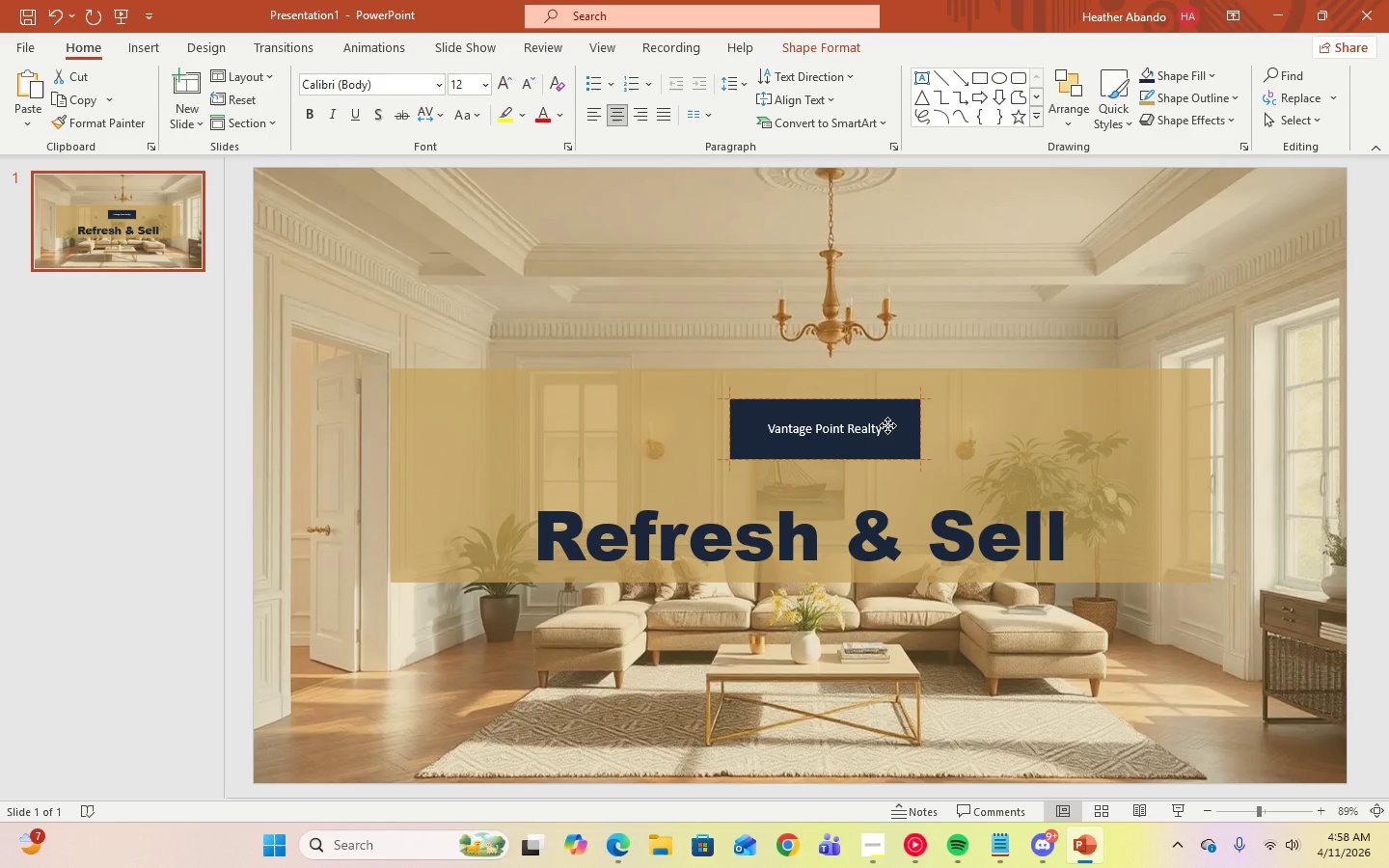 
left_click([1015, 431])
 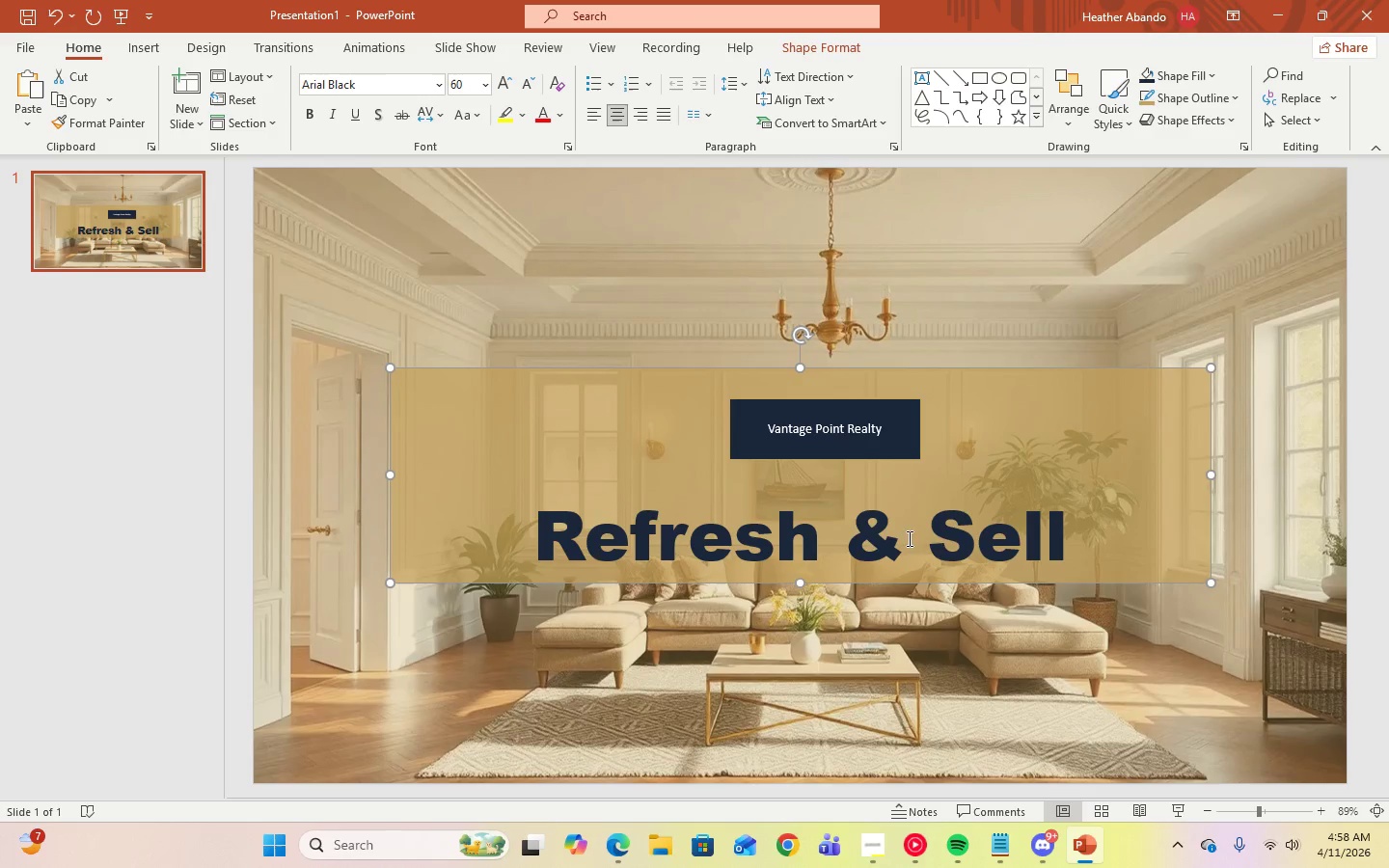 
left_click([875, 541])
 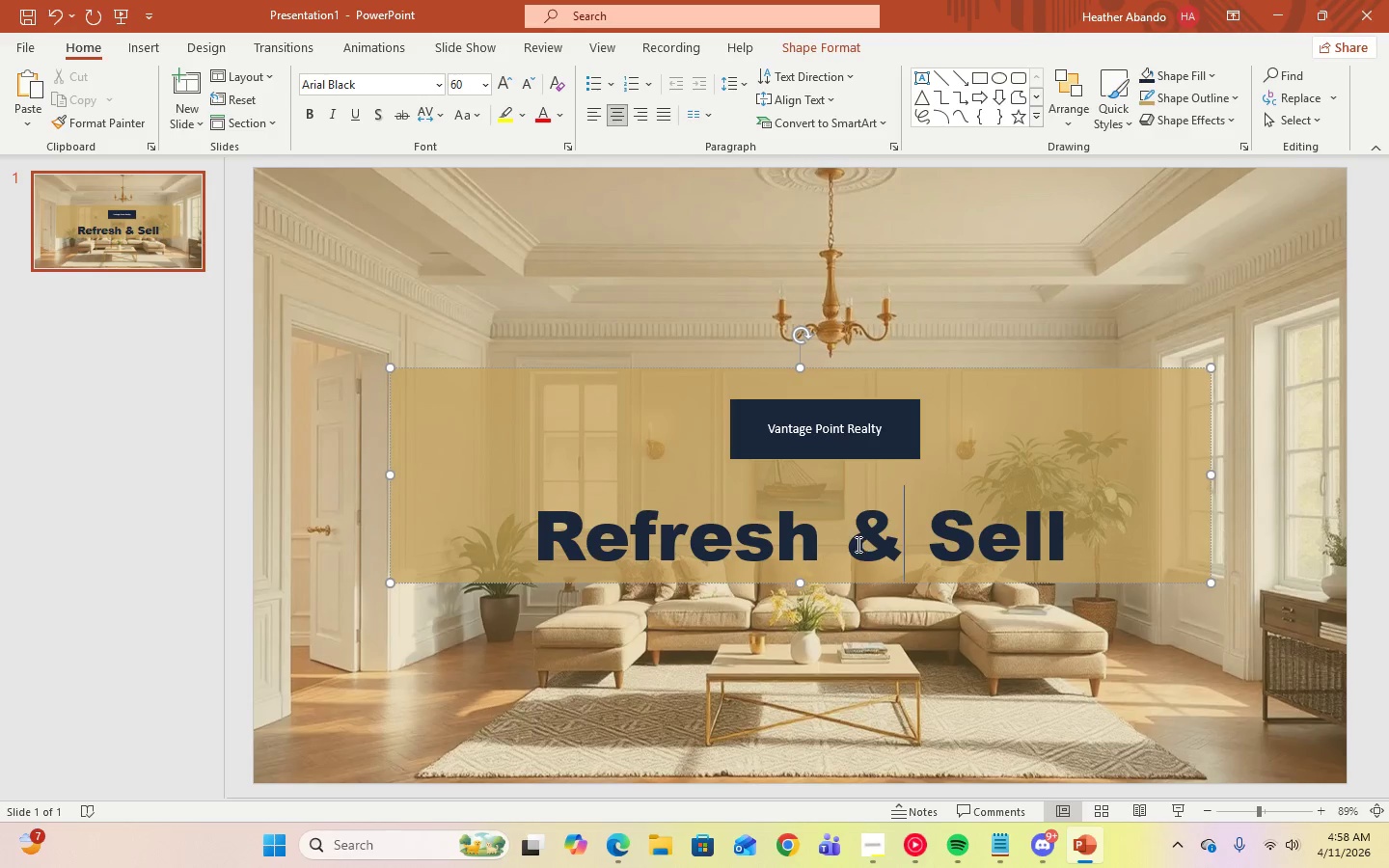 
left_click([857, 544])
 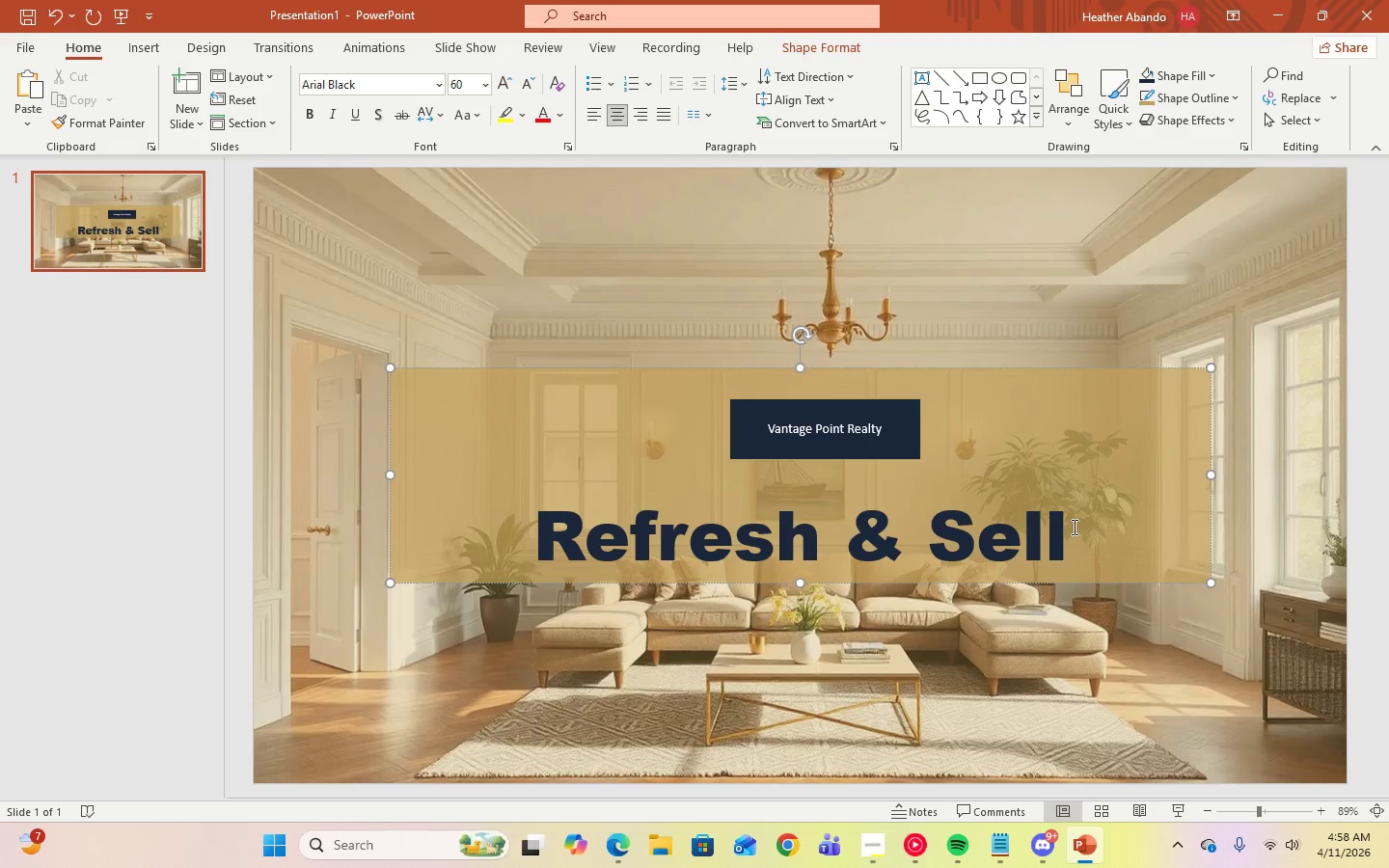 
left_click_drag(start_coordinate=[1073, 527], to_coordinate=[591, 528])
 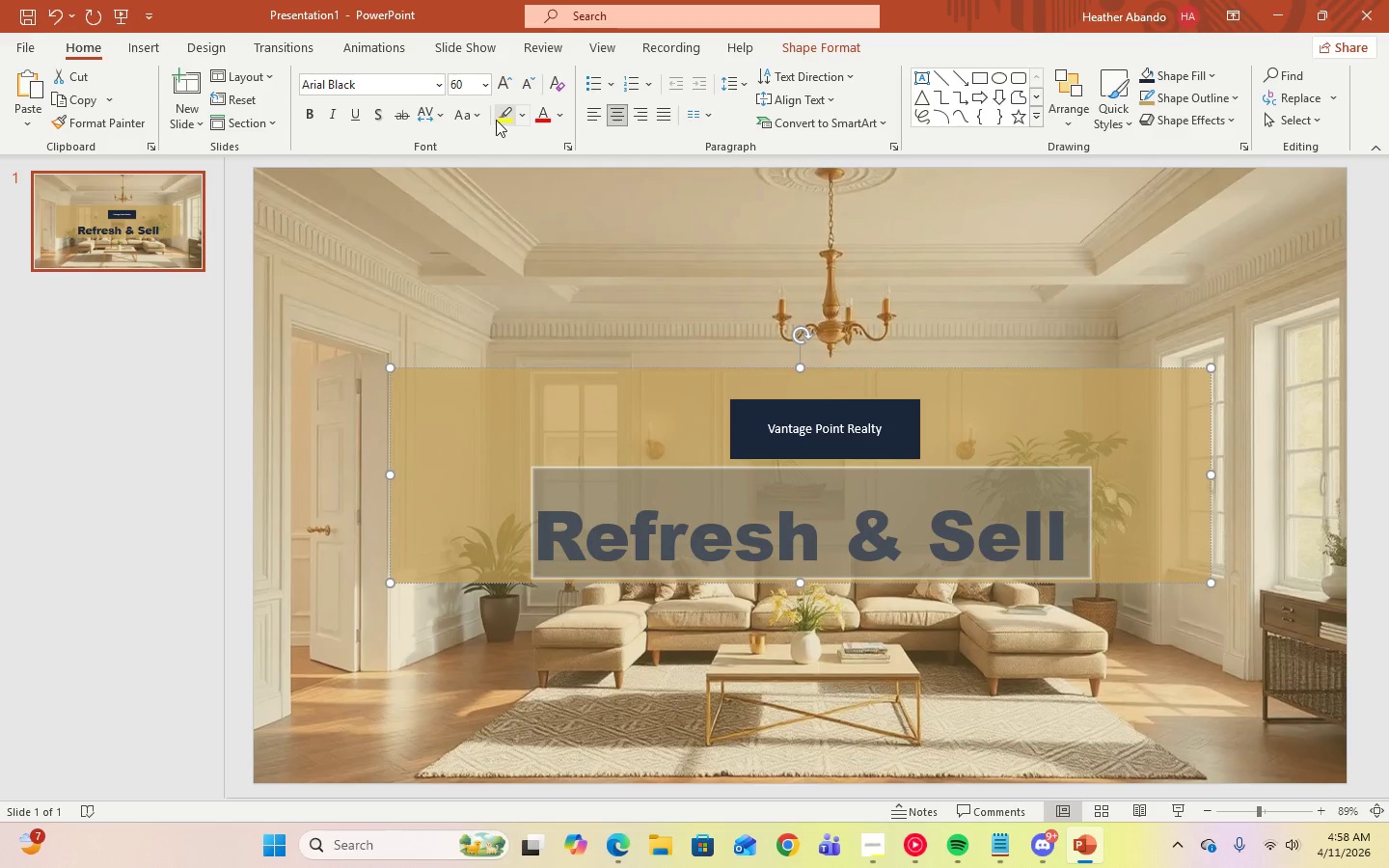 
left_click([479, 120])
 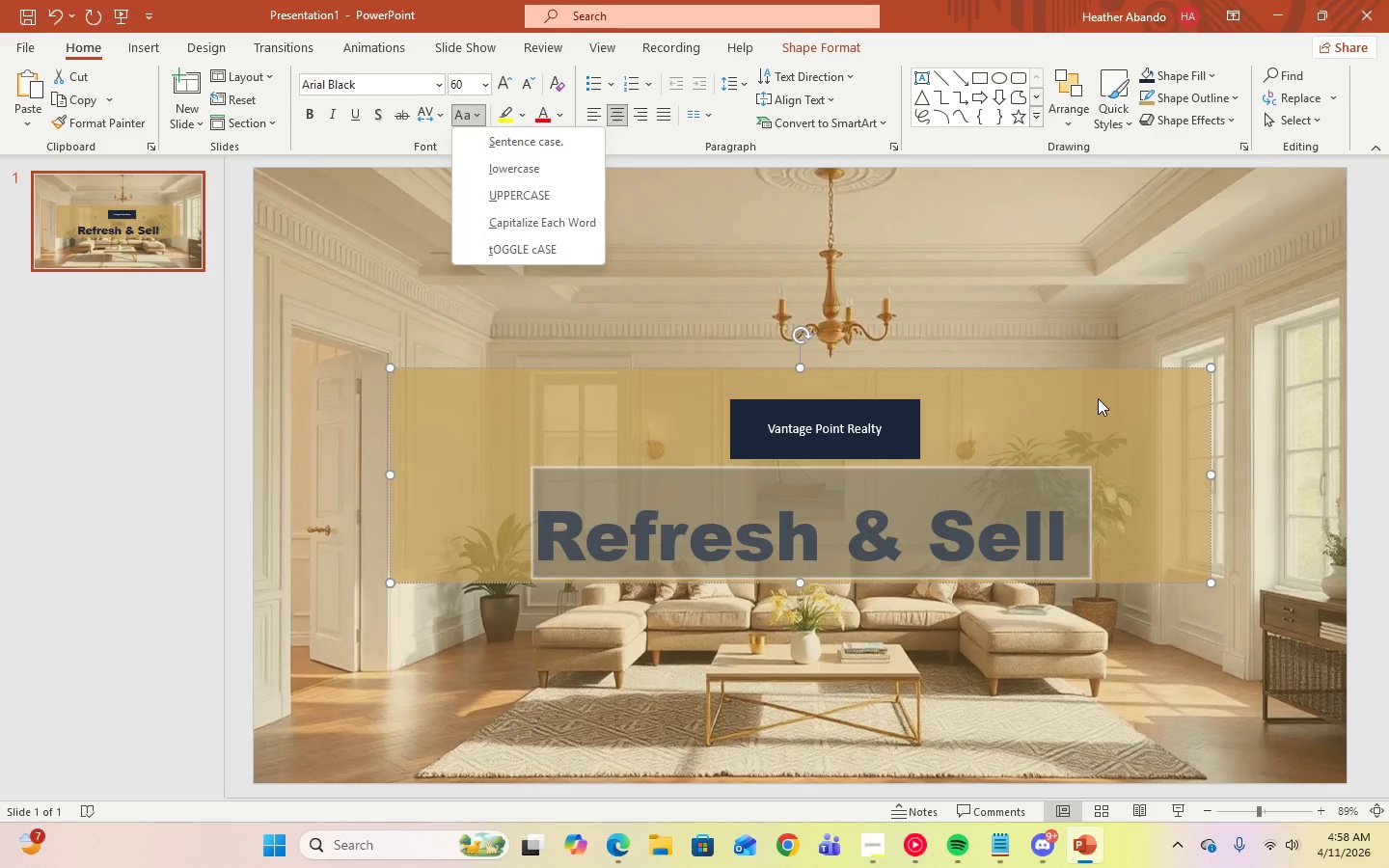 
left_click([1066, 245])
 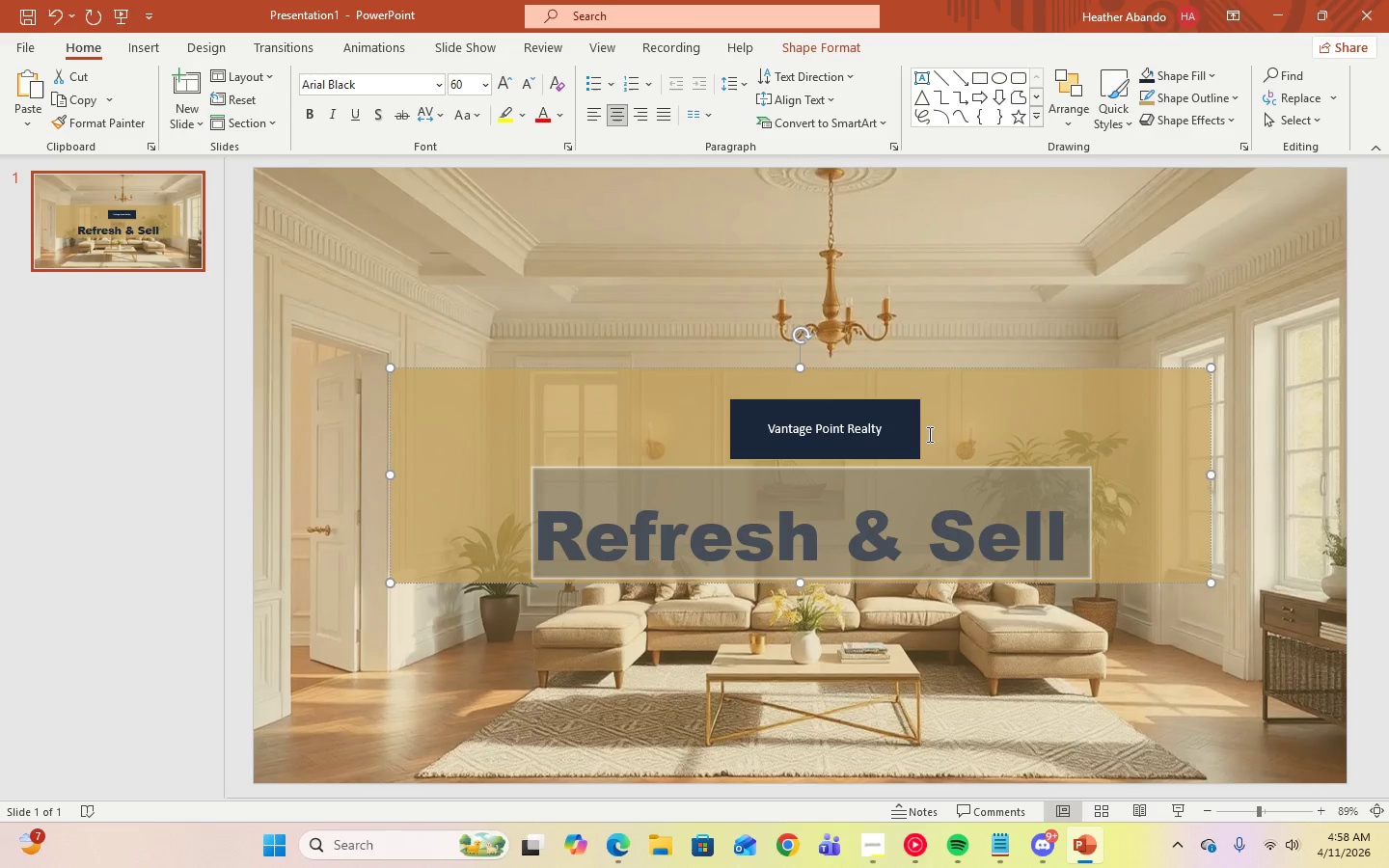 
left_click([979, 438])
 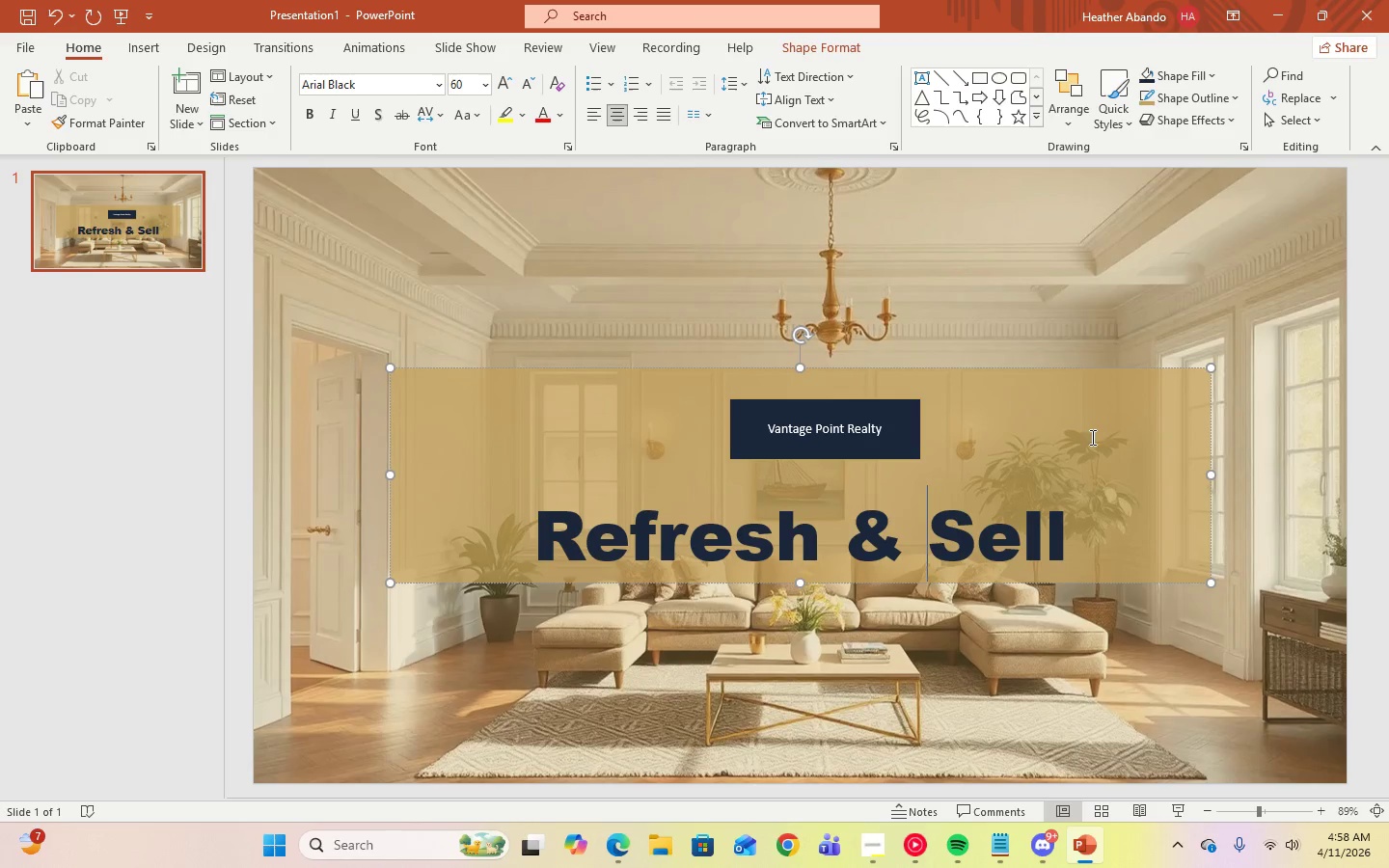 
left_click([1096, 437])
 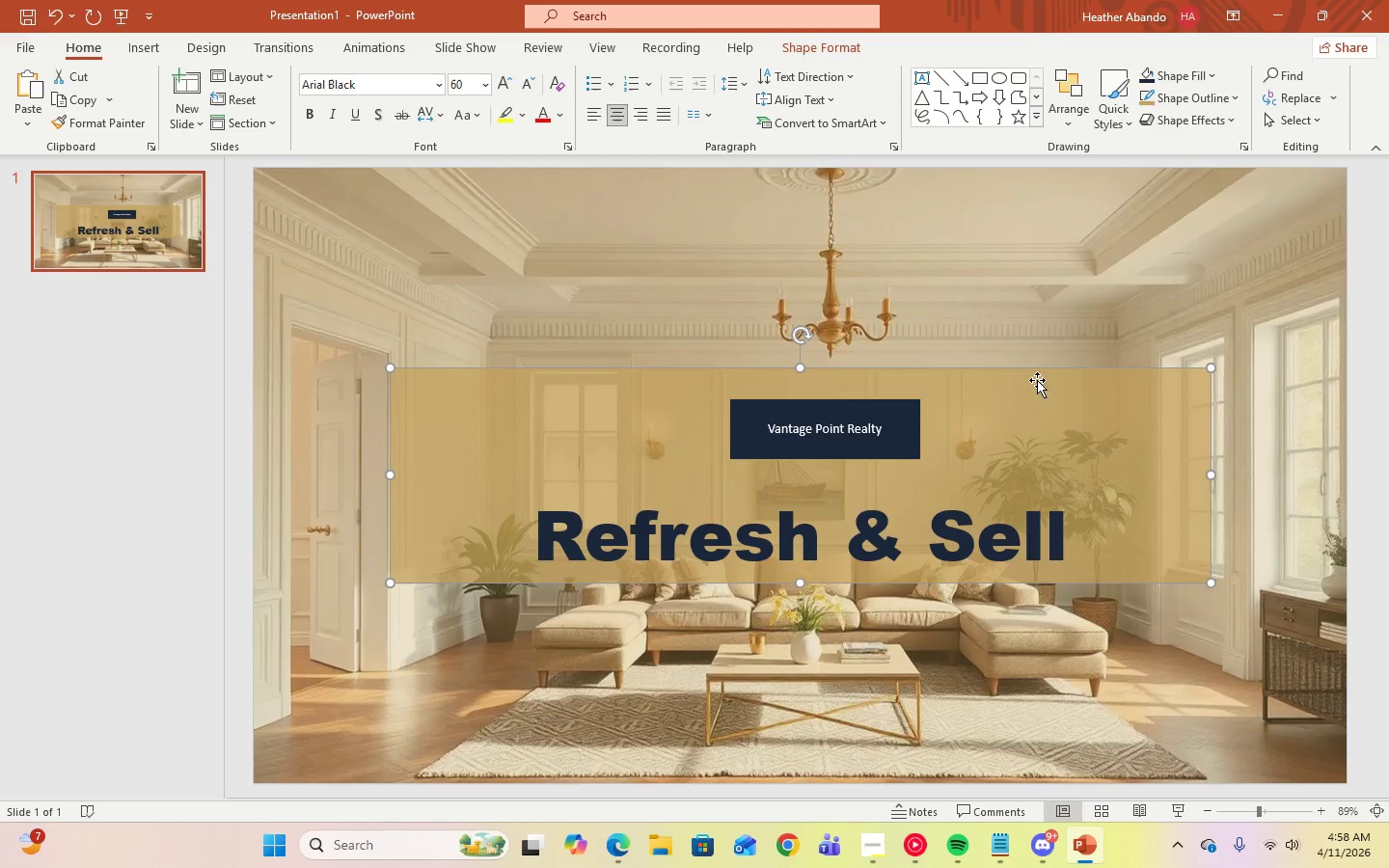 
left_click([906, 404])
 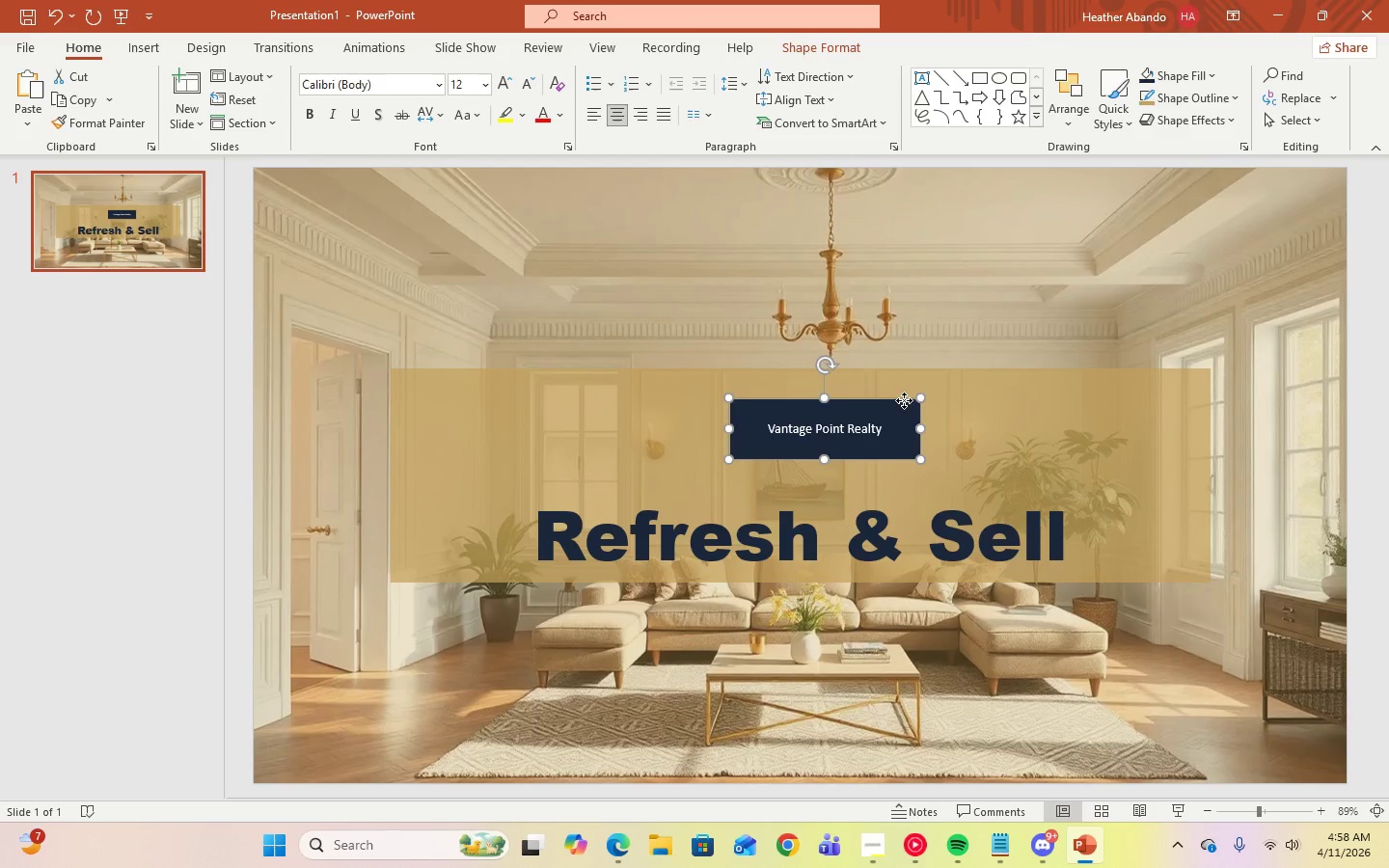 
left_click_drag(start_coordinate=[904, 400], to_coordinate=[876, 401])
 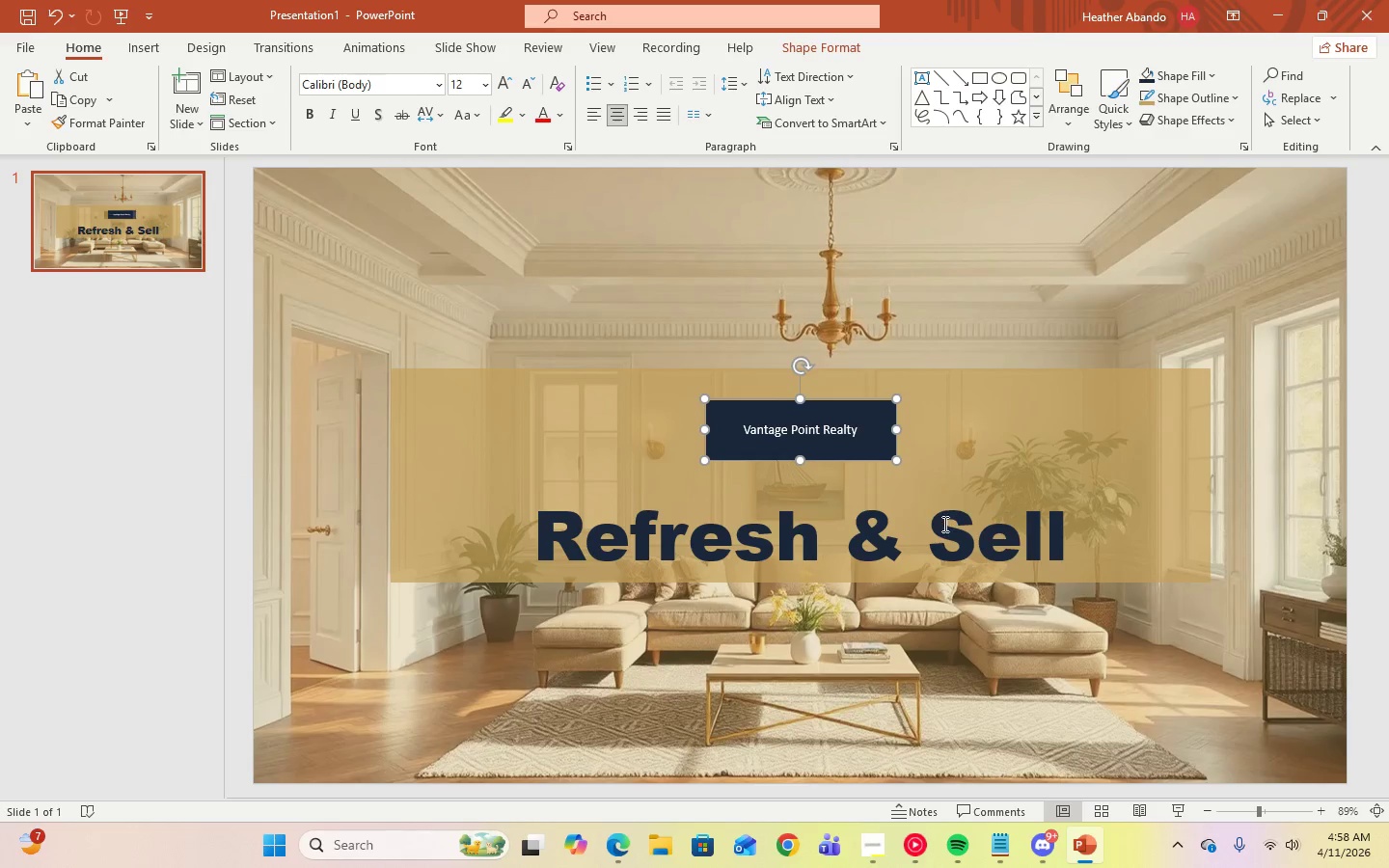 
left_click([943, 525])
 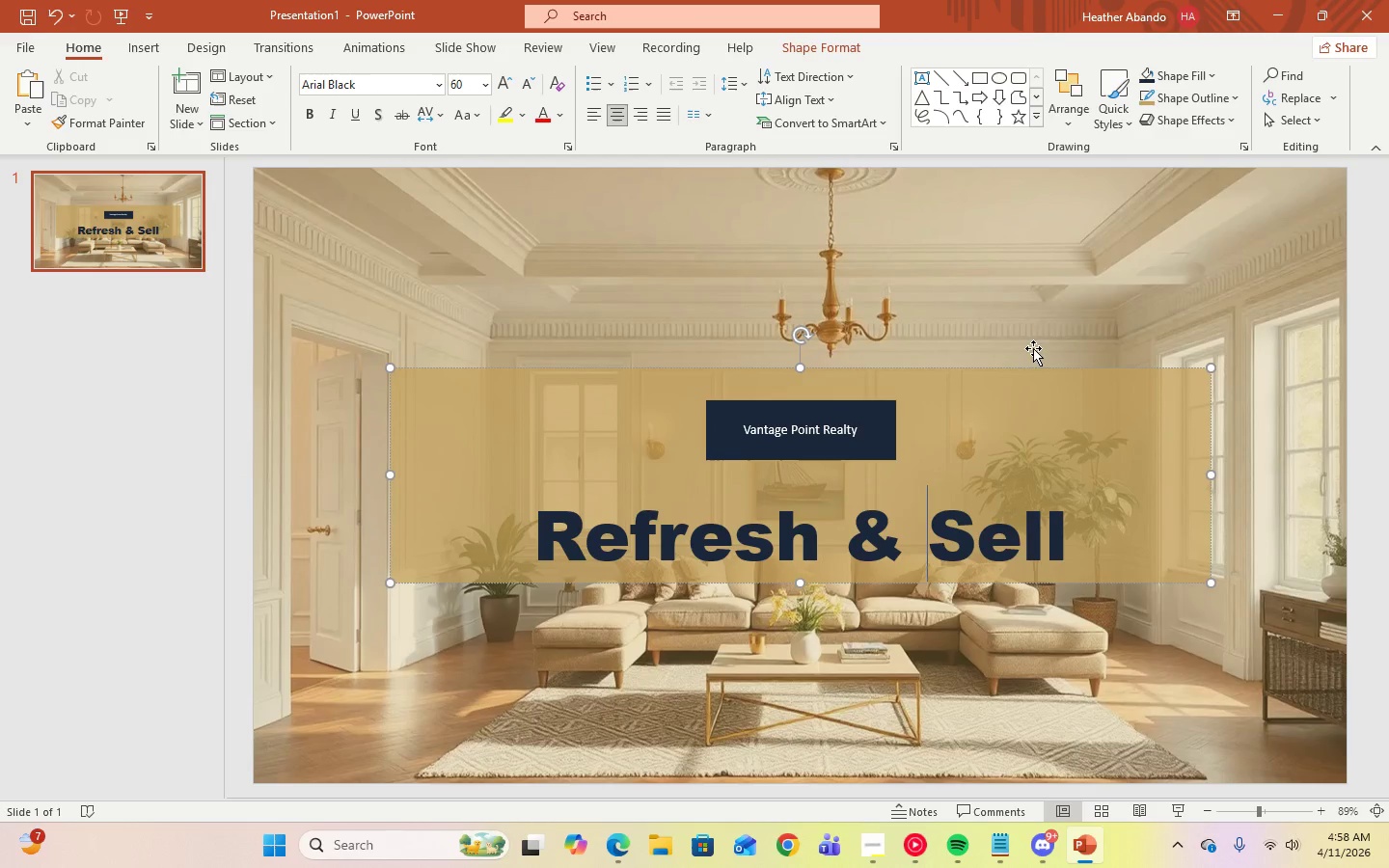 
left_click([1063, 288])
 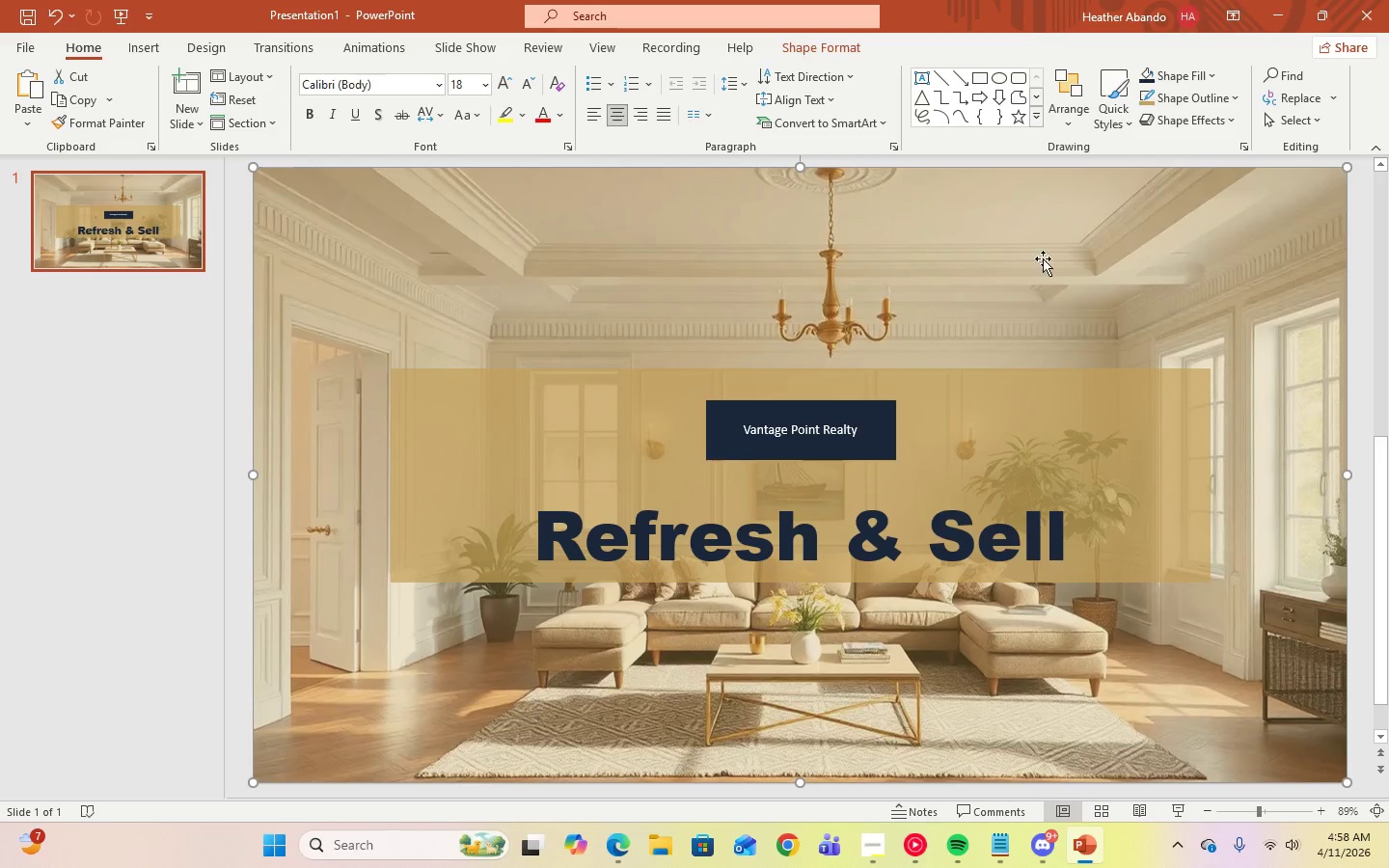 
left_click([1113, 236])
 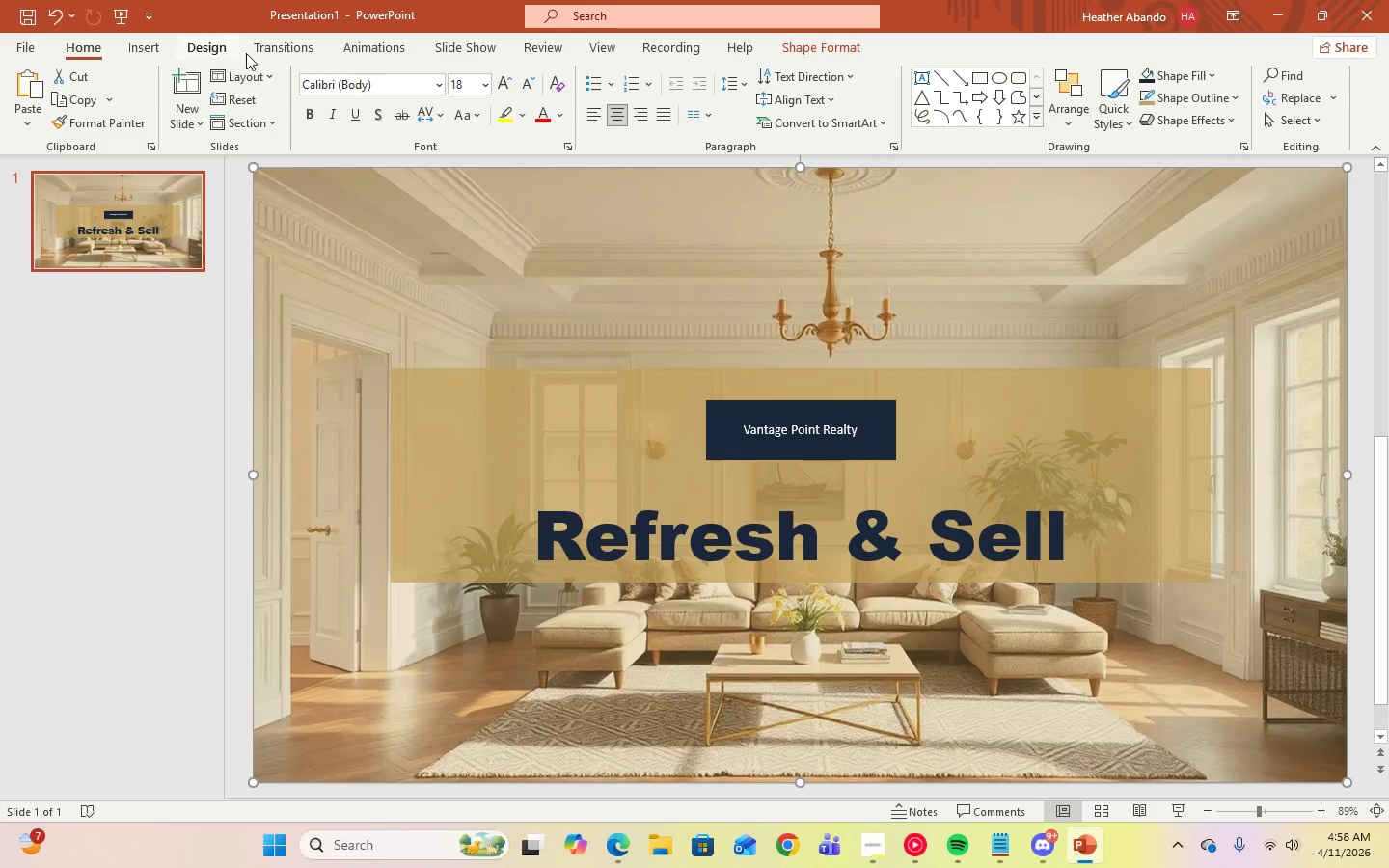 
left_click([443, 52])
 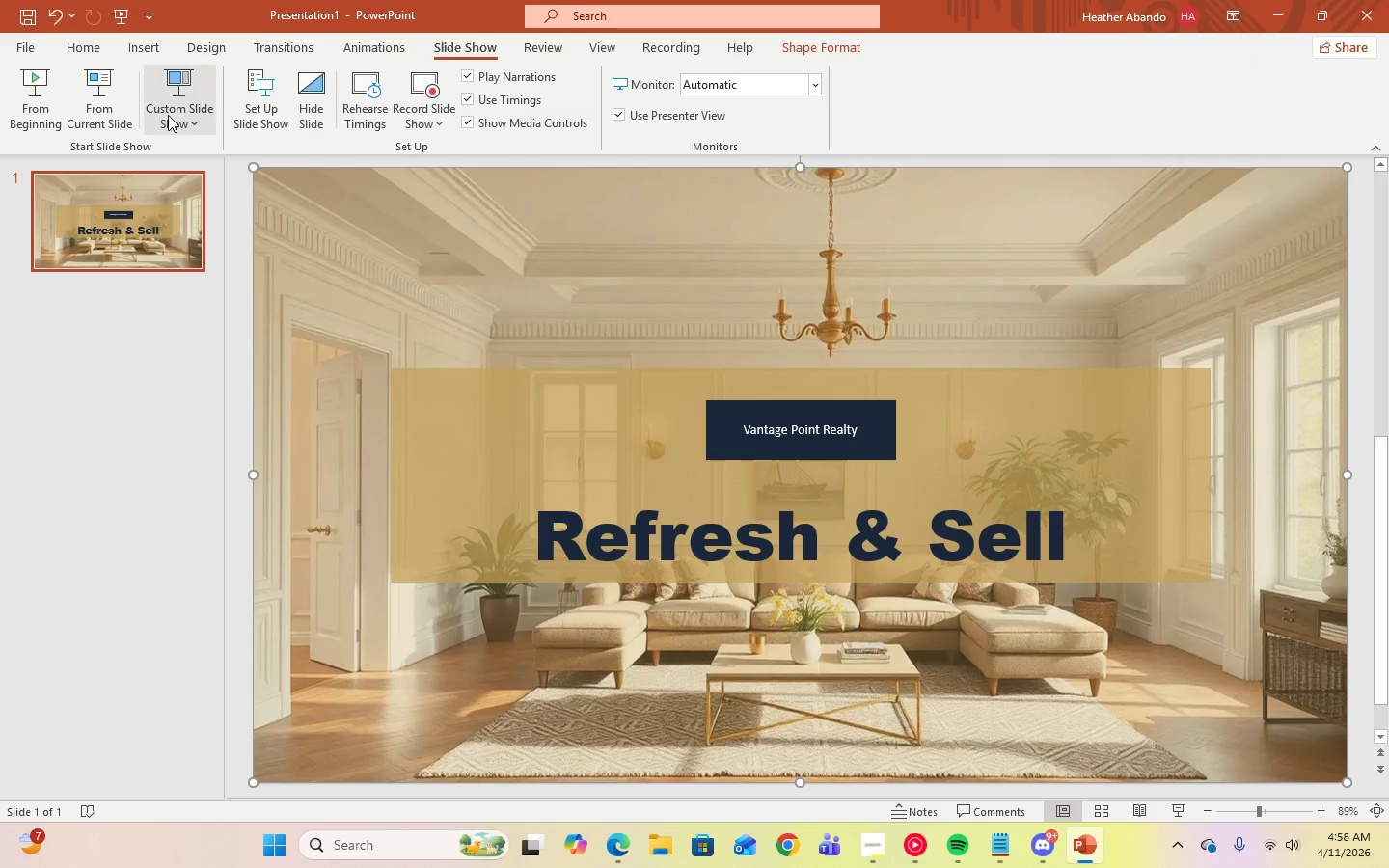 
left_click([108, 112])
 